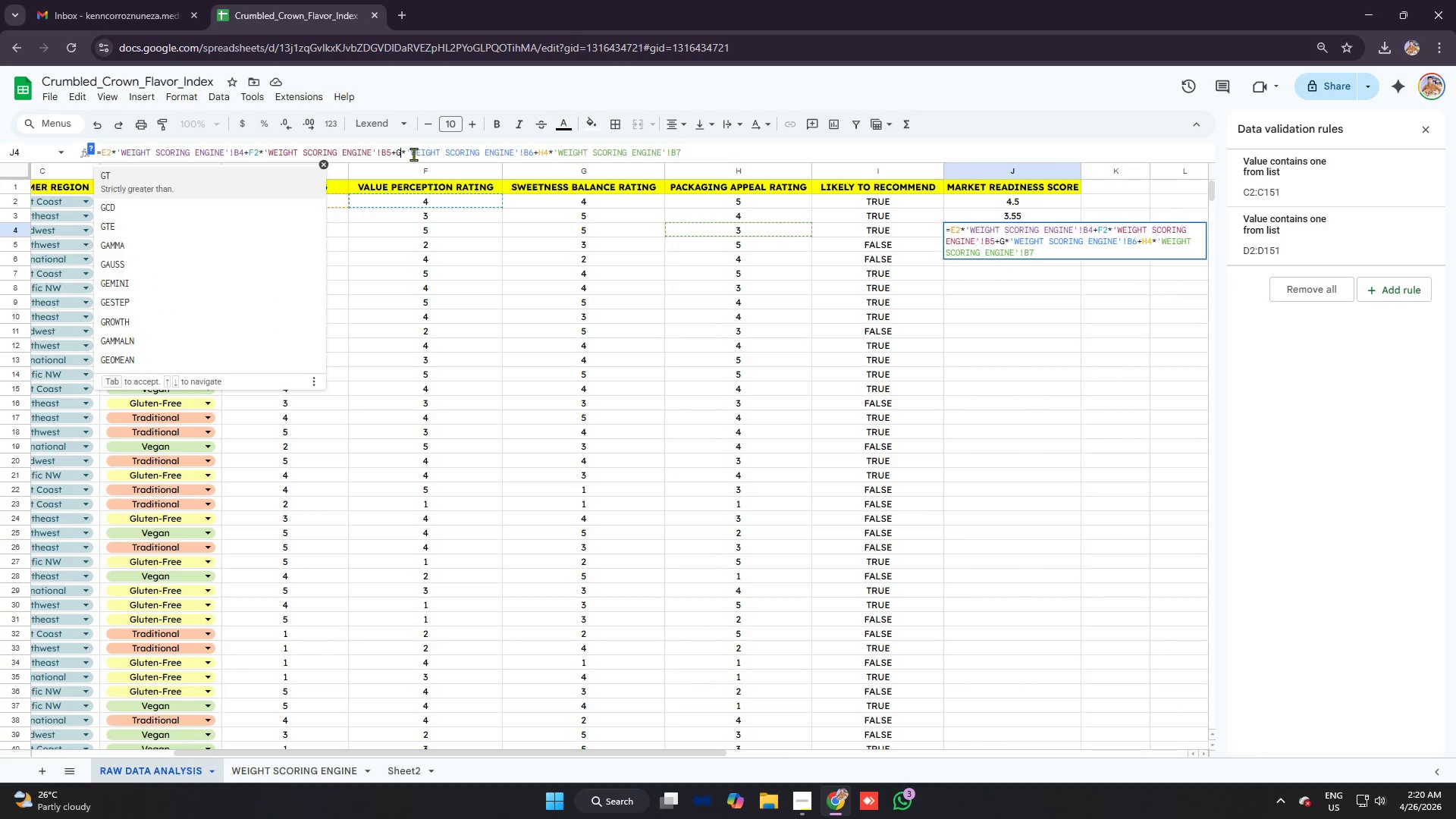 
key(4)
 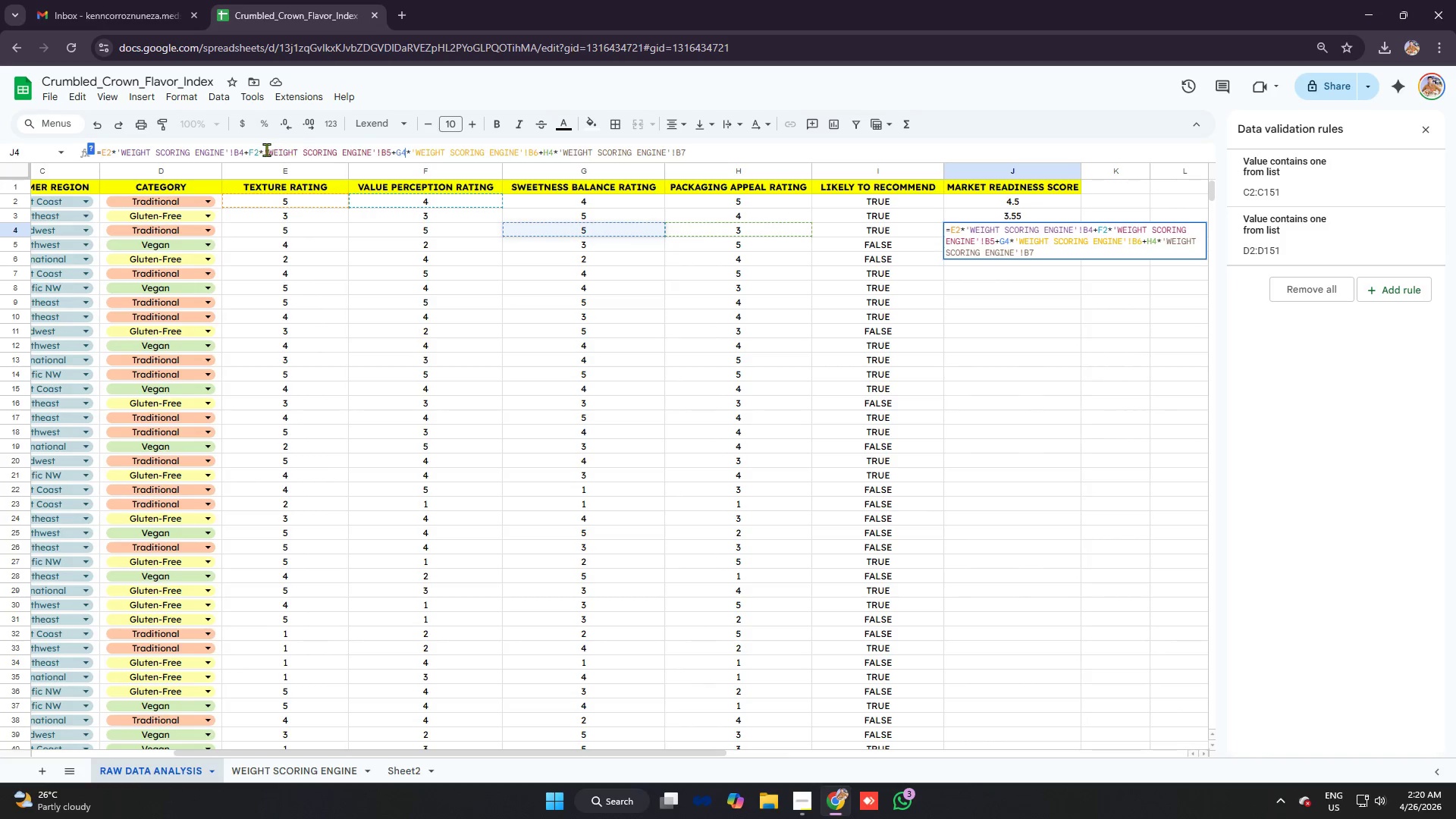 
left_click([260, 147])
 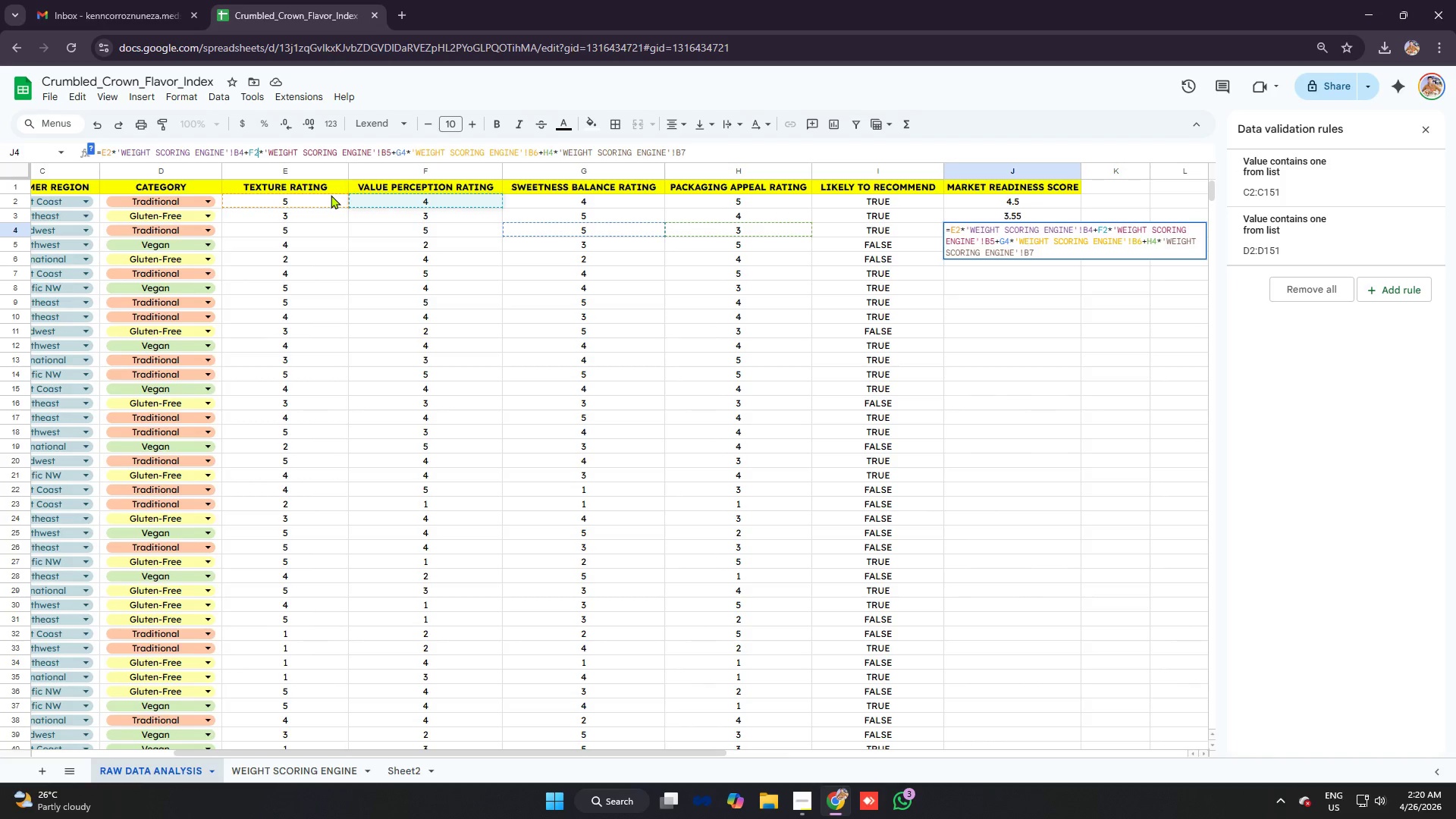 
key(Backspace)
 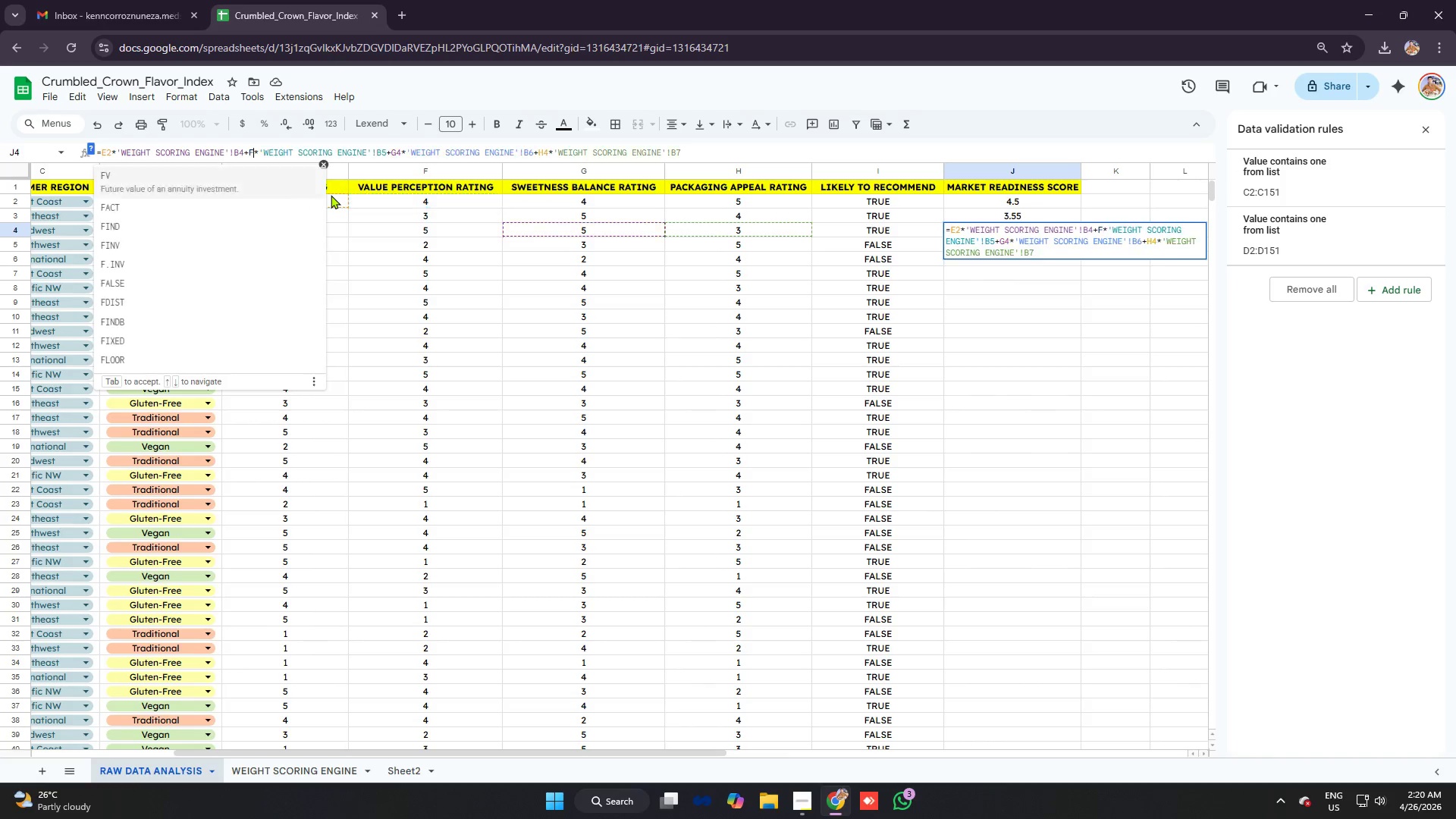 
key(4)
 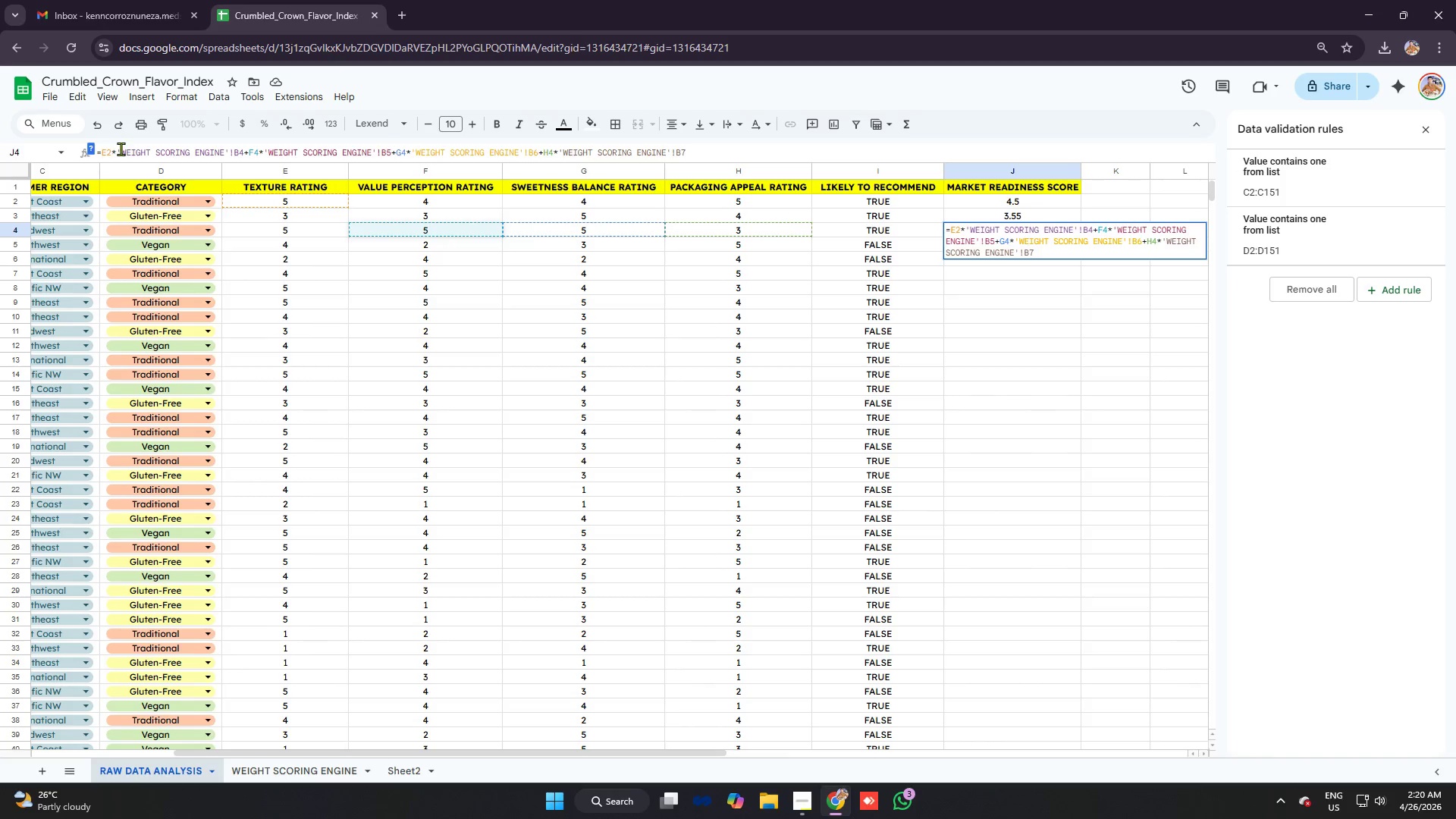 
left_click([111, 149])
 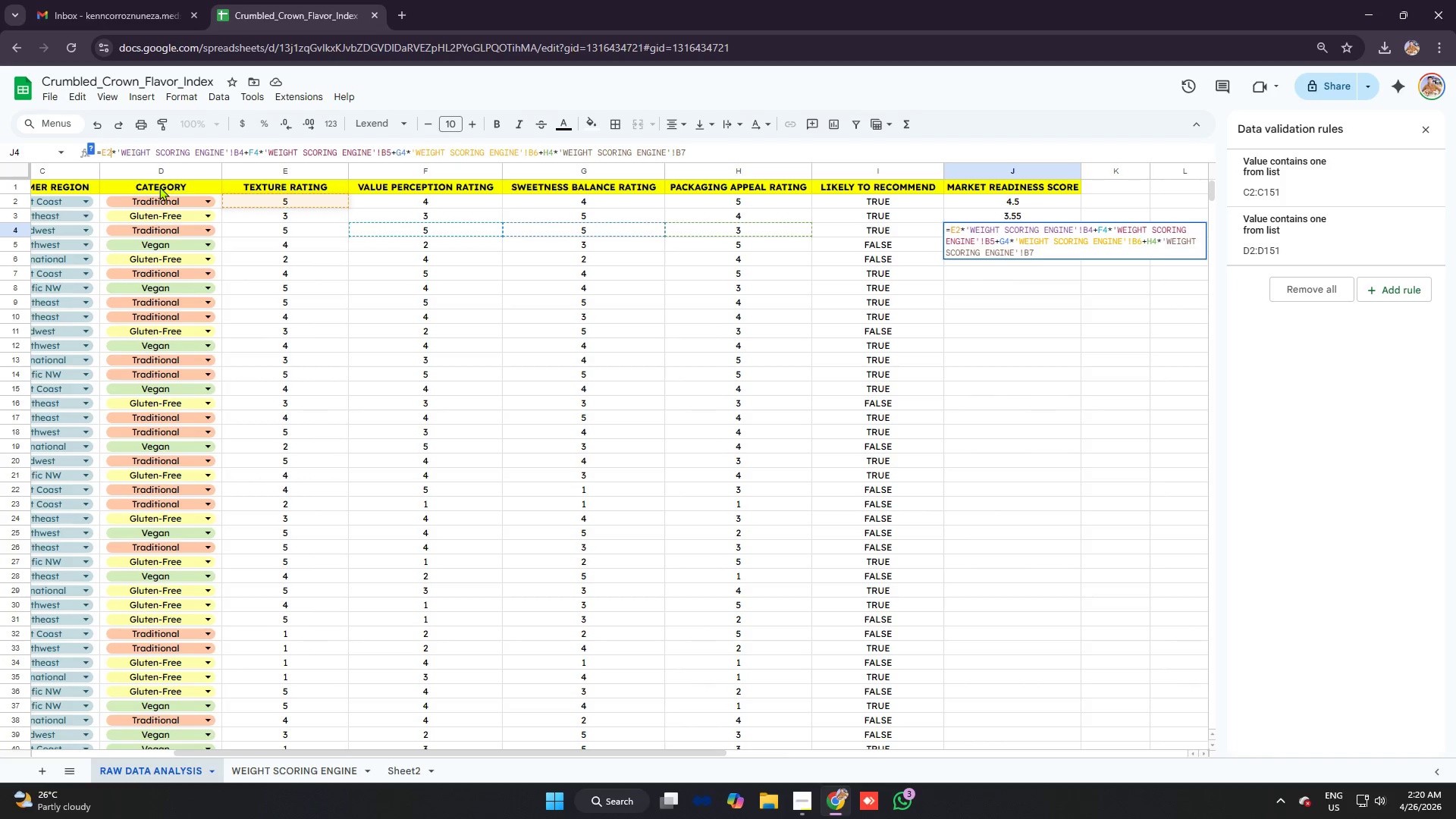 
key(Backspace)
 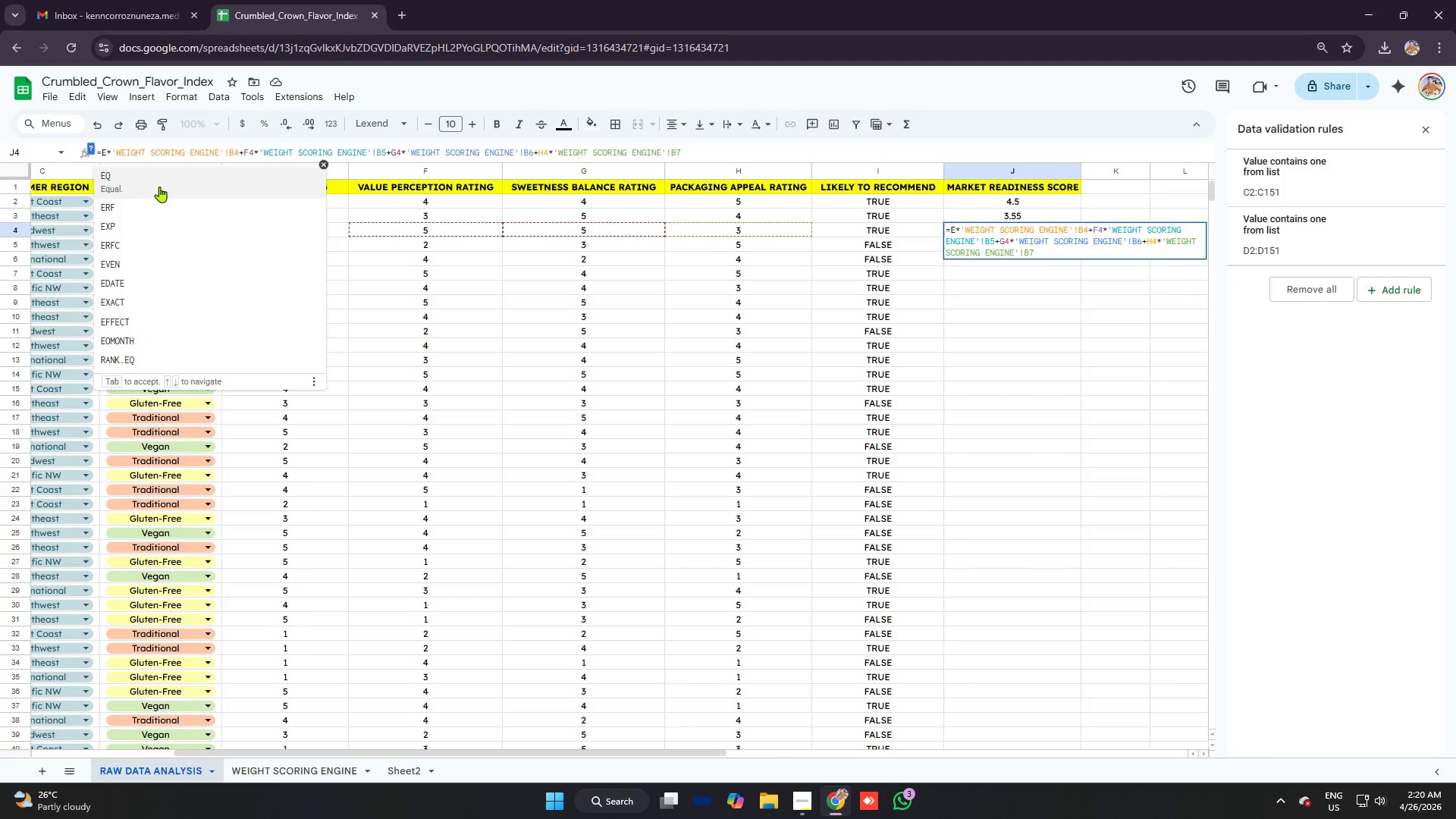 
key(Enter)
 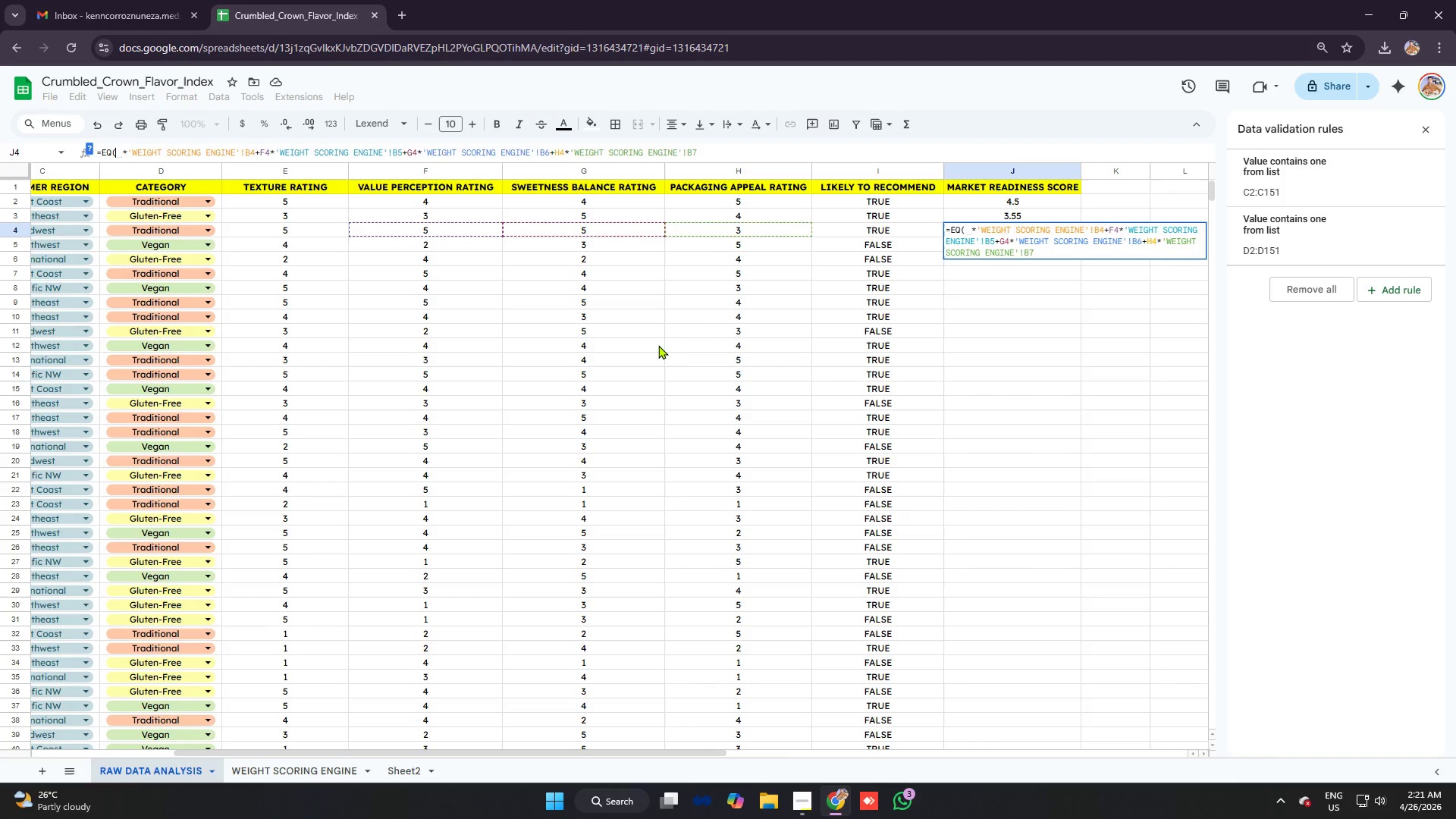 
key(Backspace)
 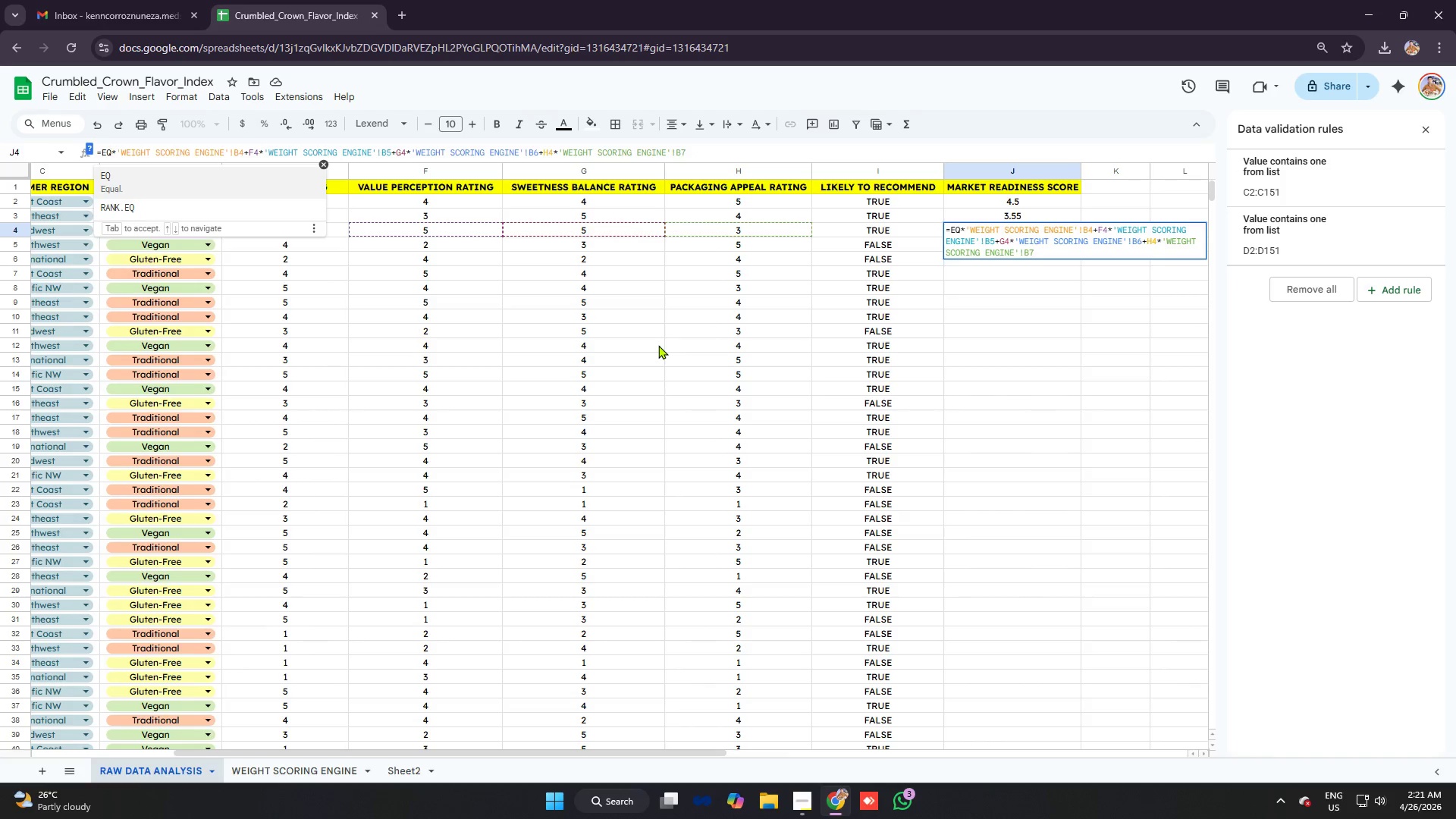 
wait(5.39)
 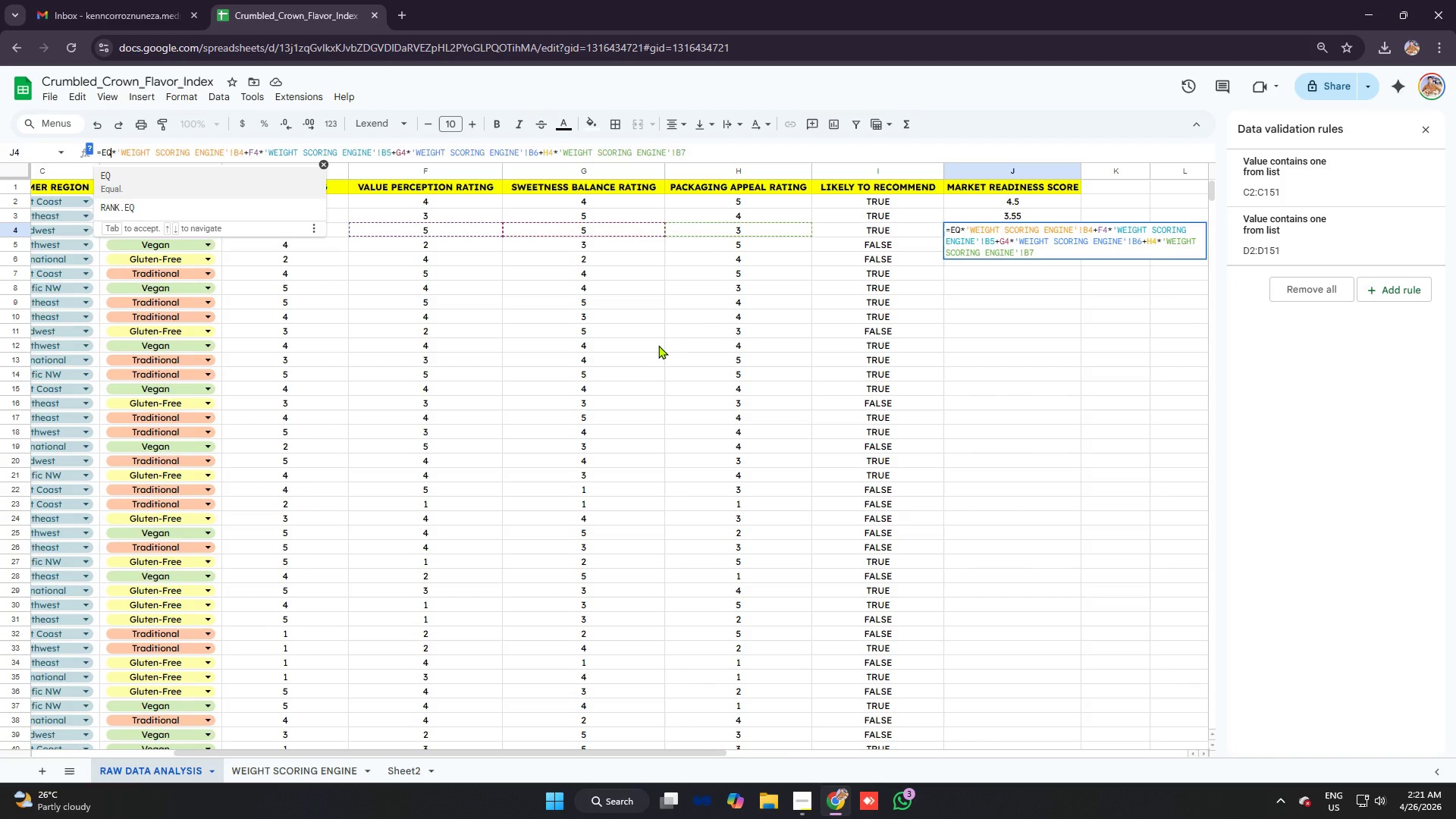 
key(Control+Z)
 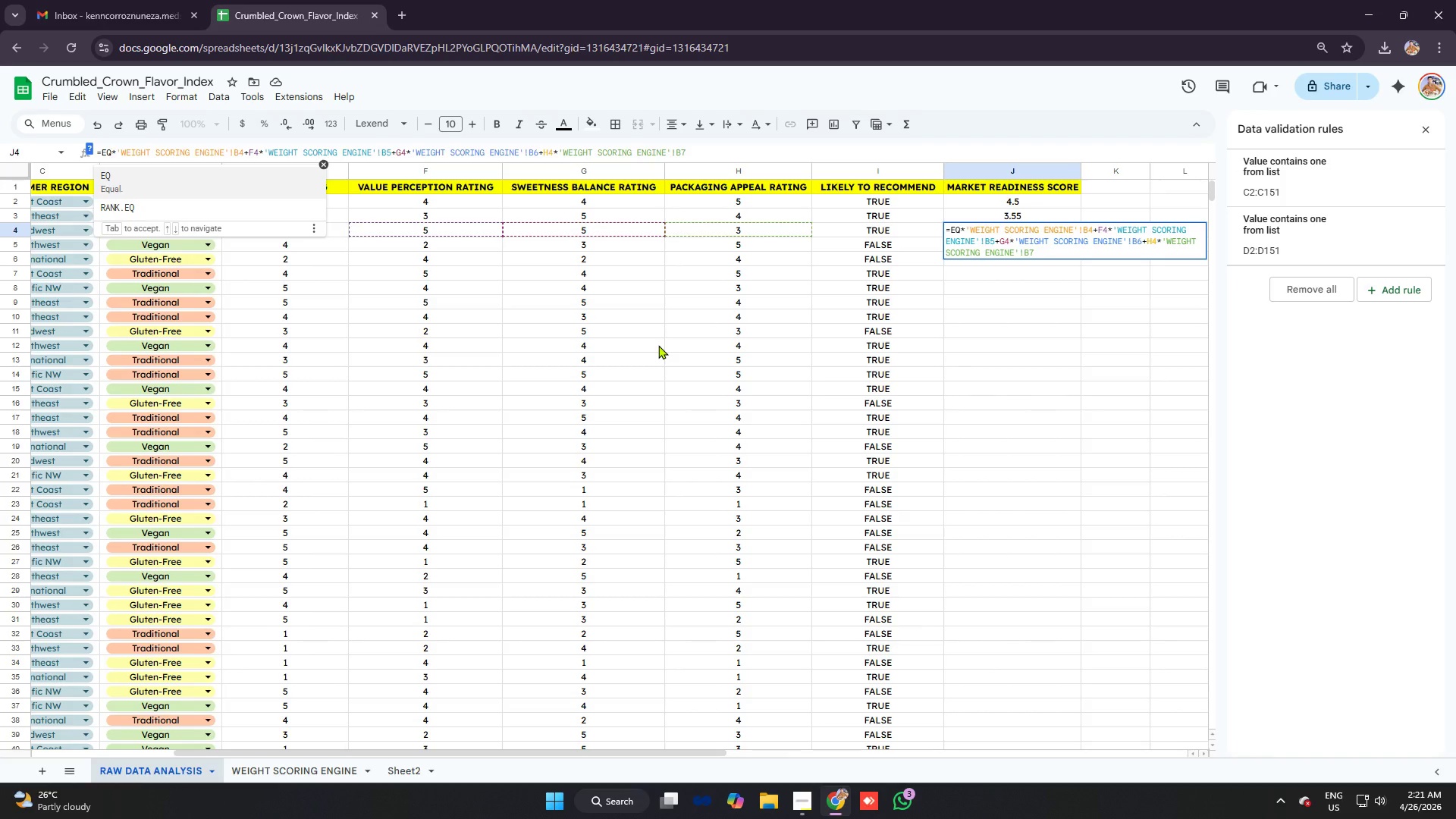 
key(Control+Z)
 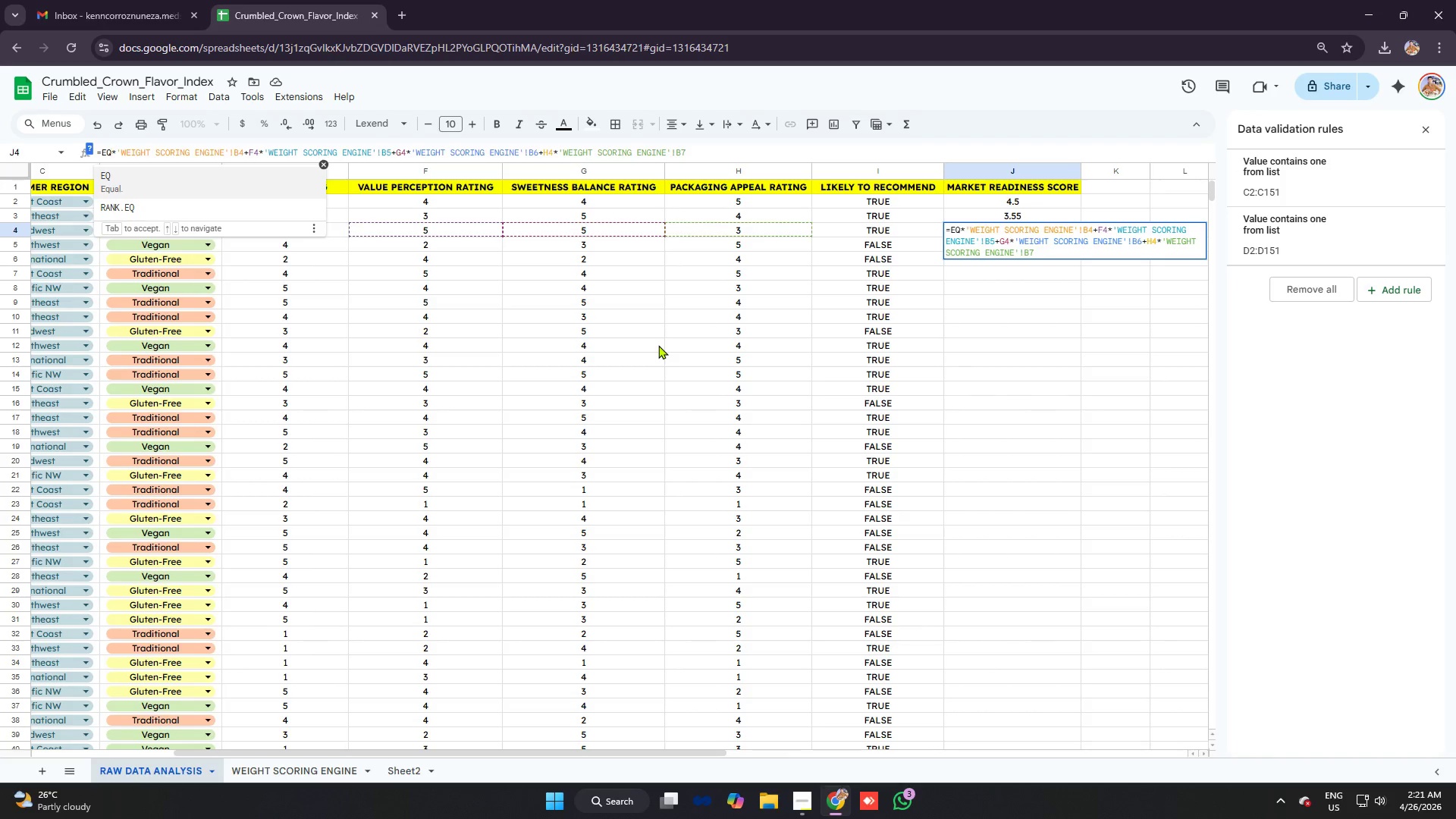 
wait(5.42)
 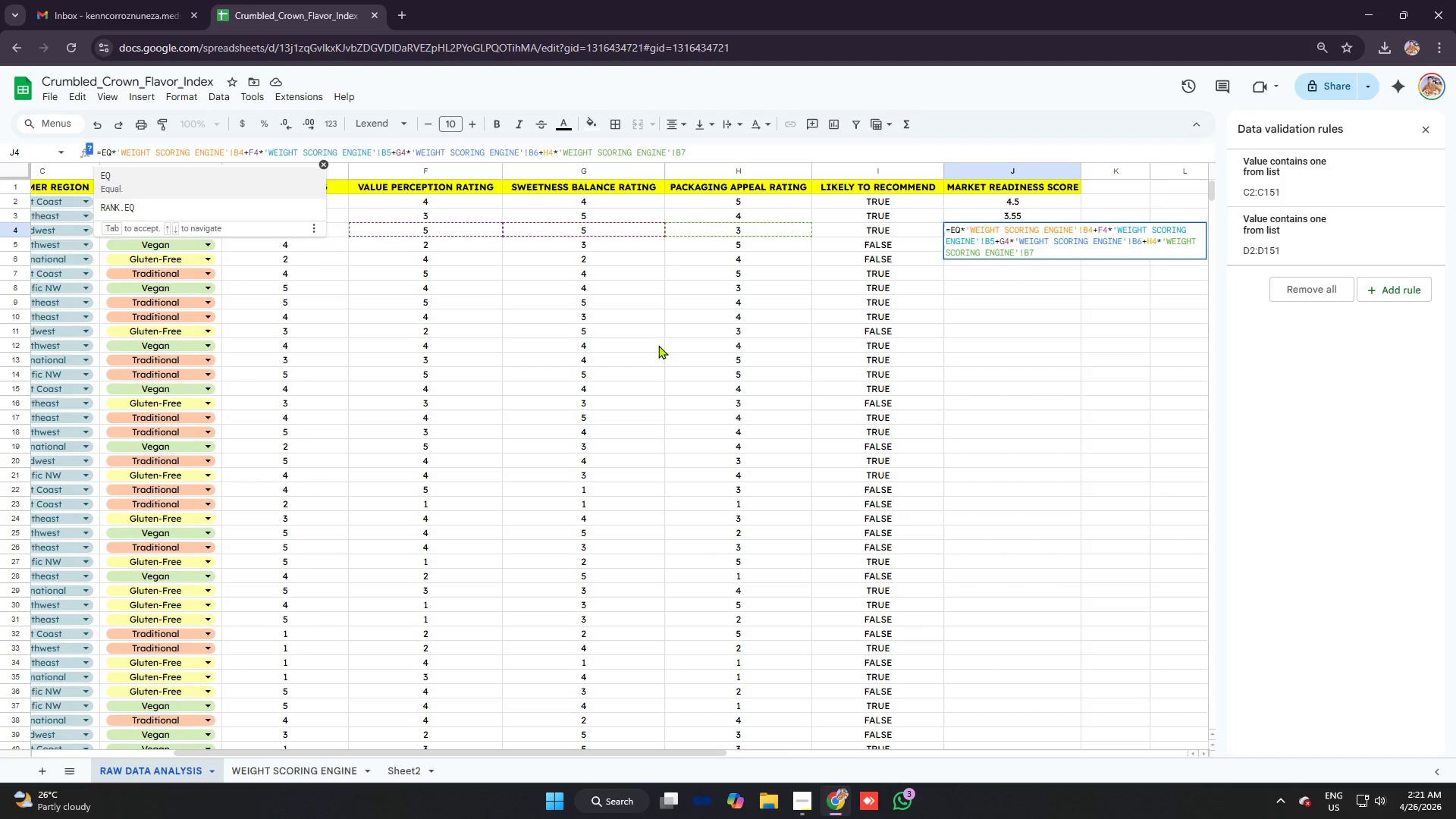 
key(4)
 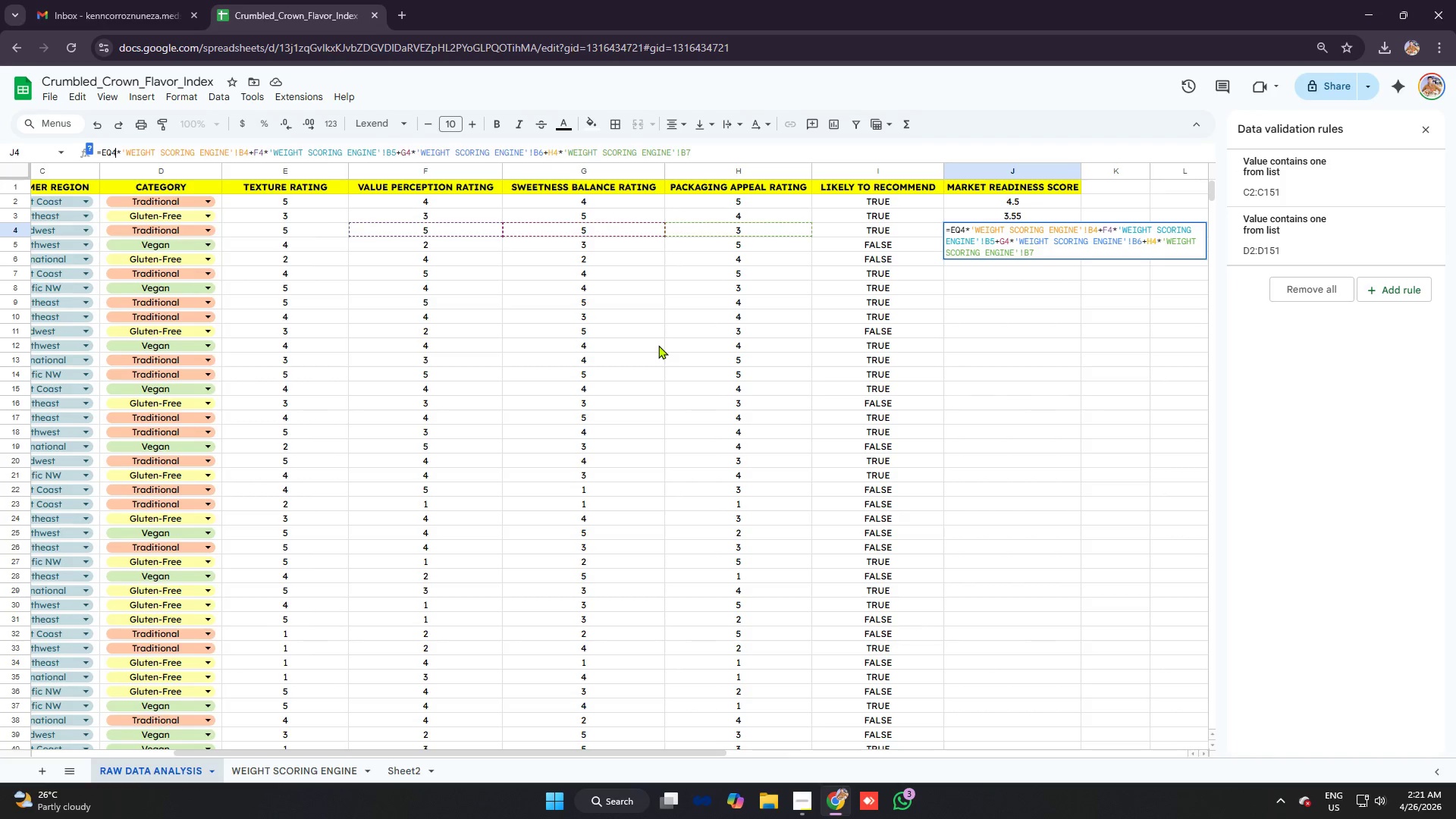 
key(Backspace)
 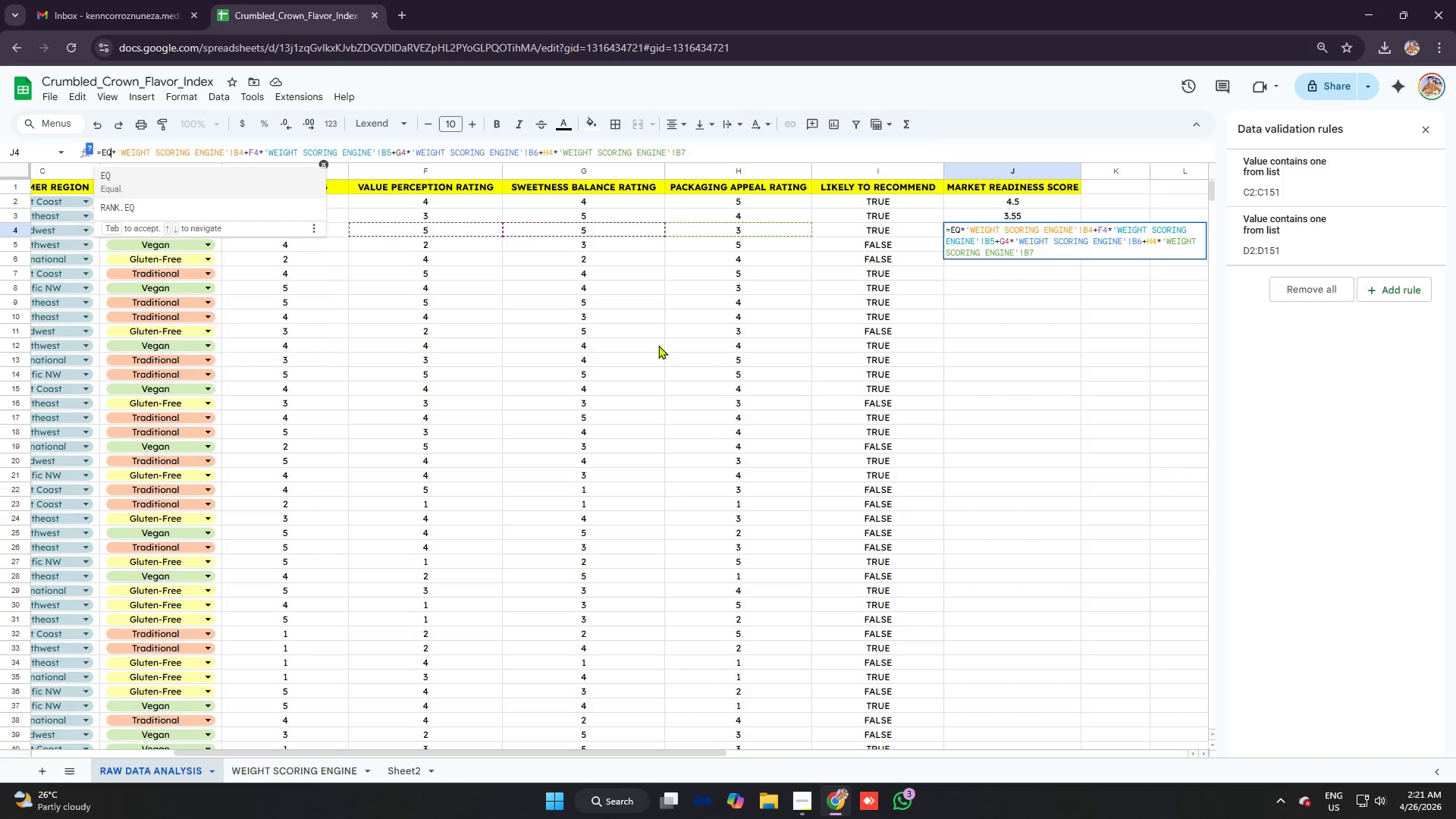 
key(Backspace)
 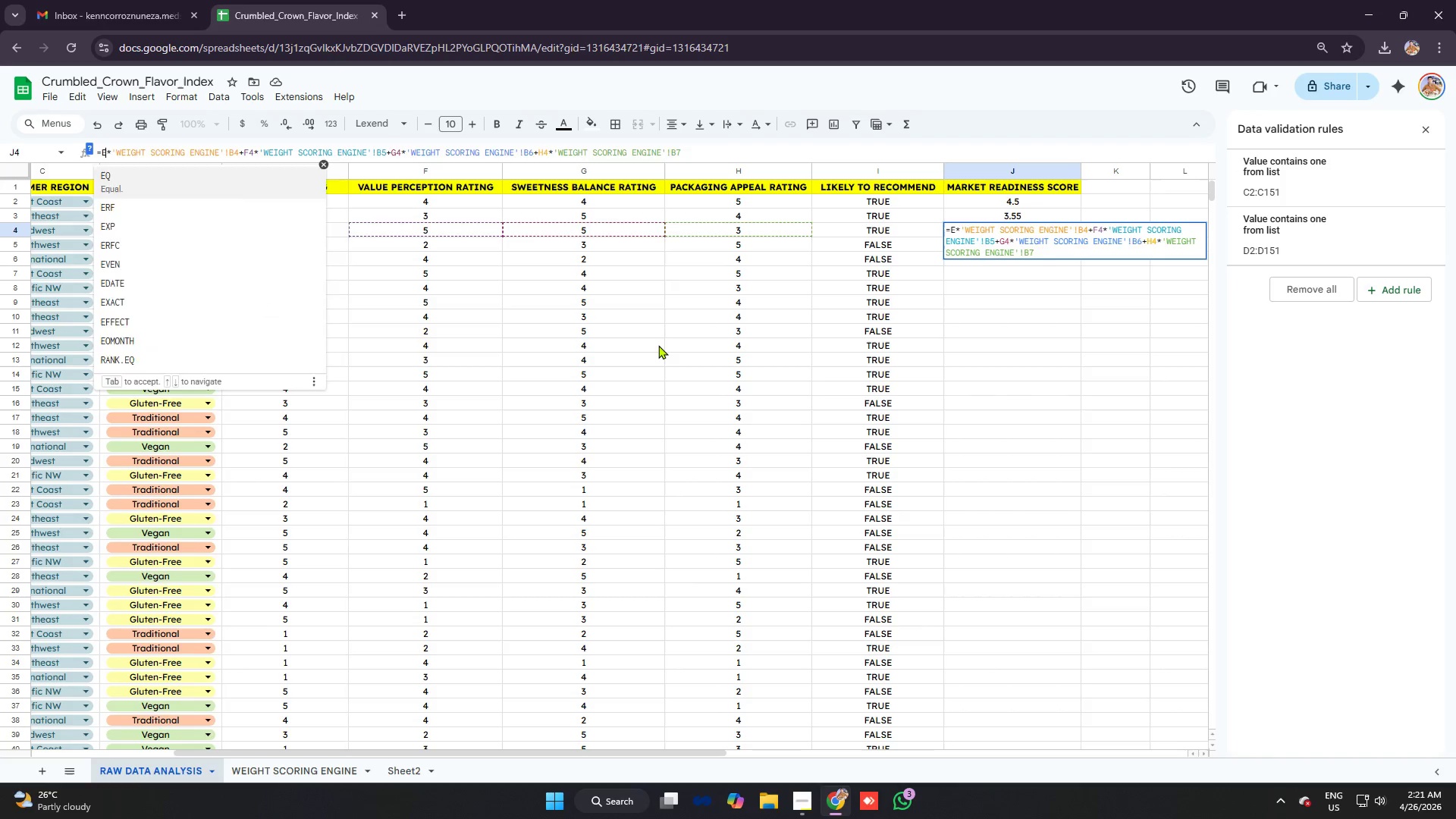 
key(4)
 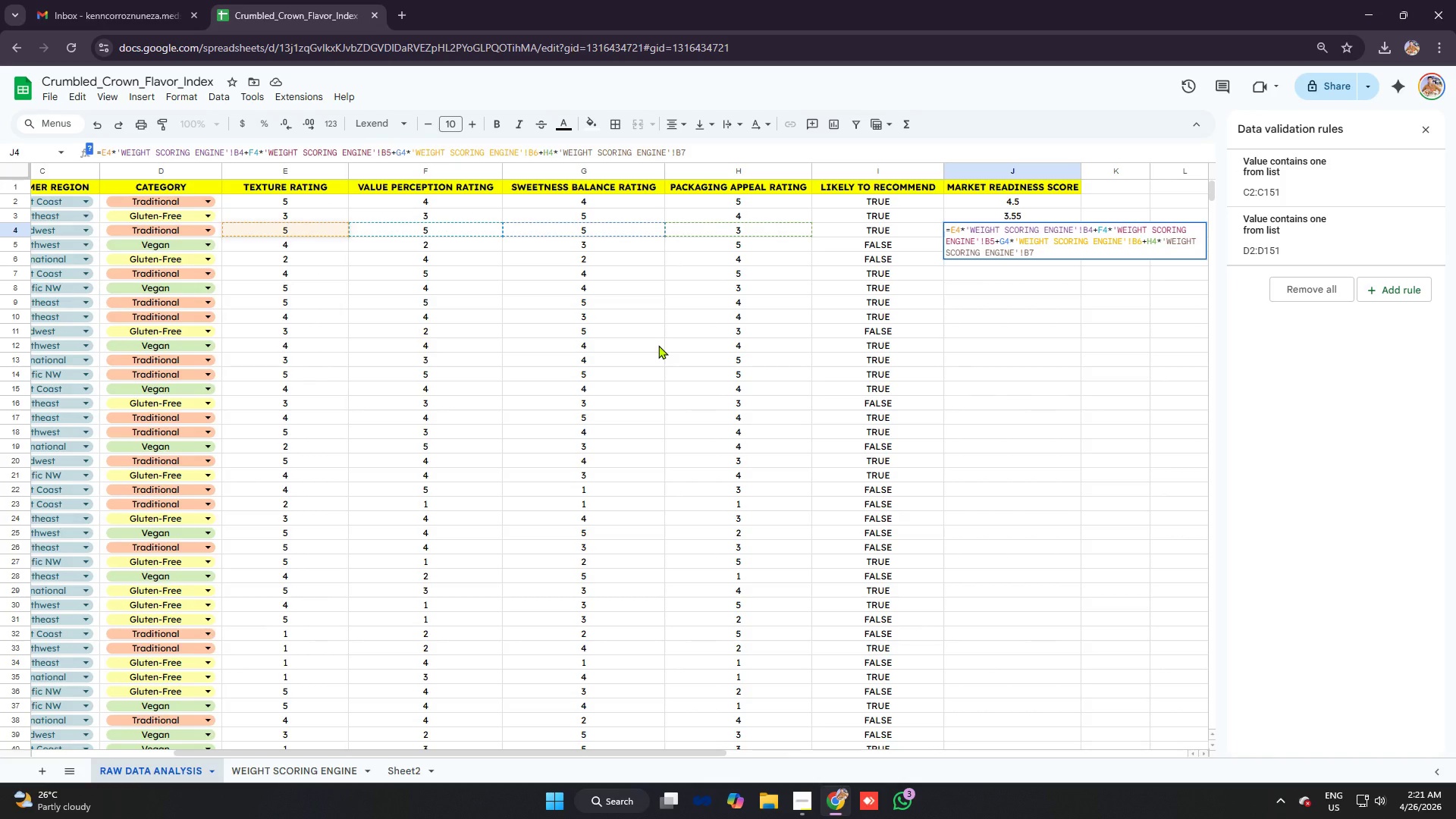 
key(Enter)
 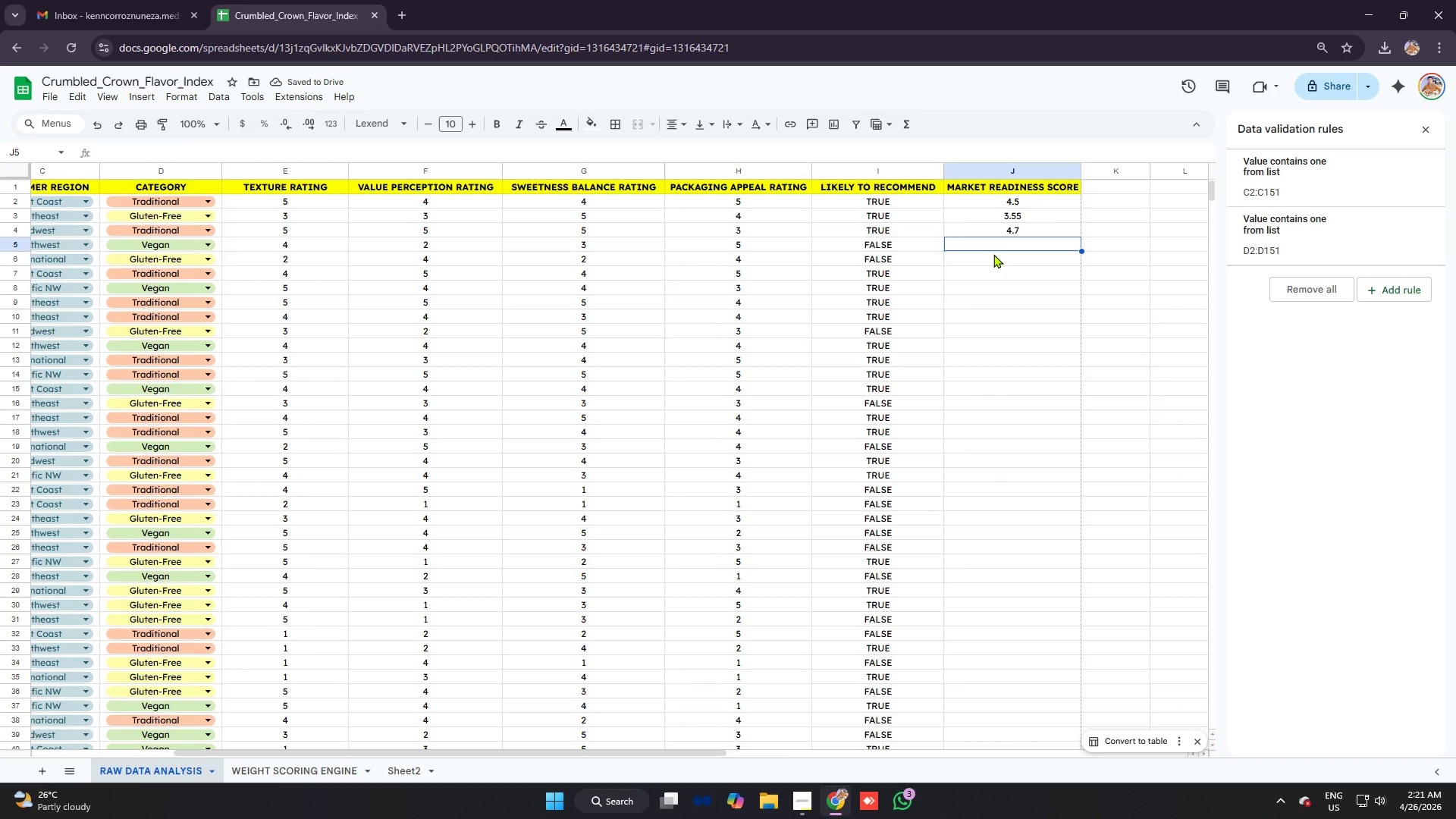 
left_click([1021, 214])
 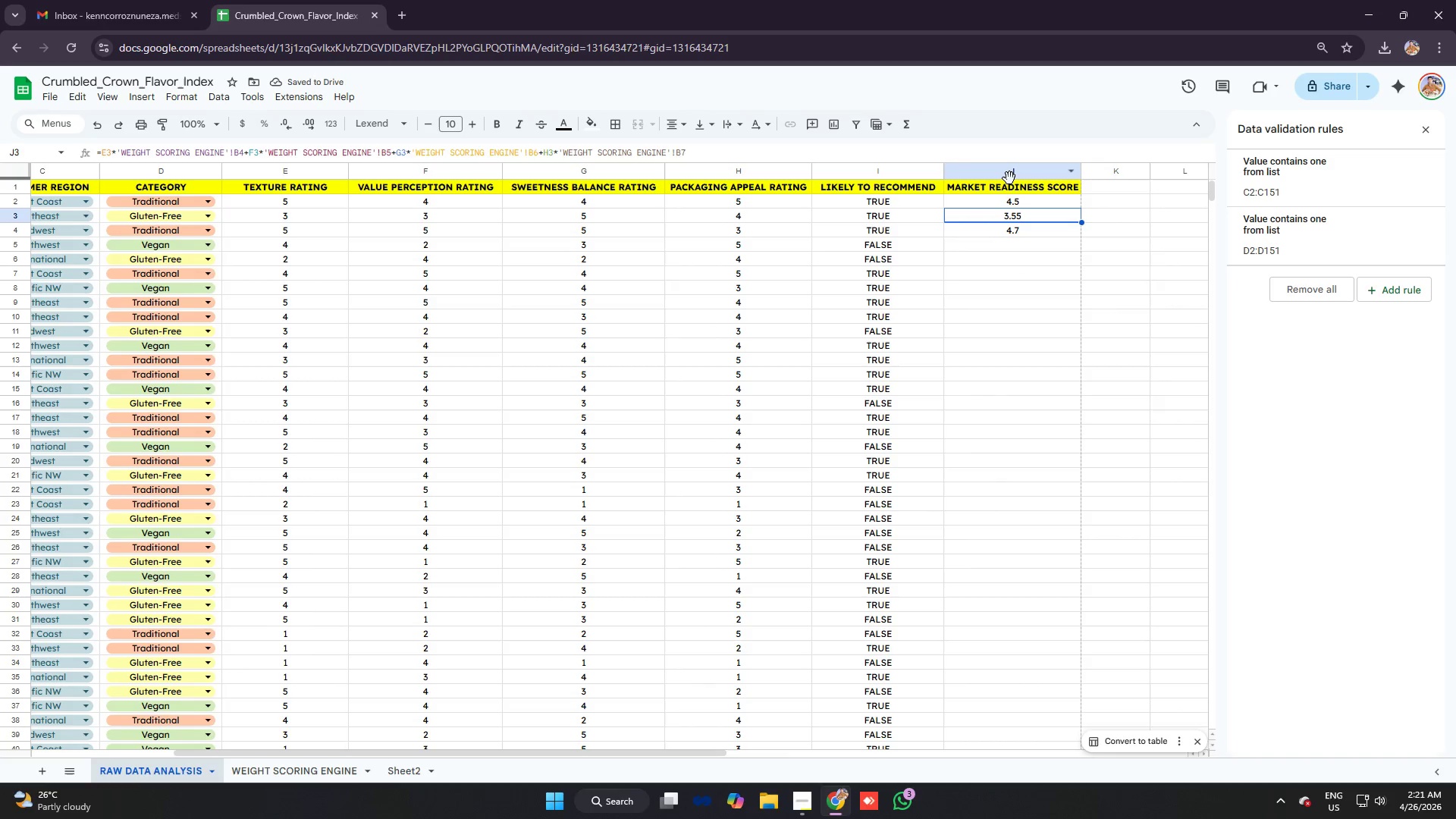 
left_click([1009, 178])
 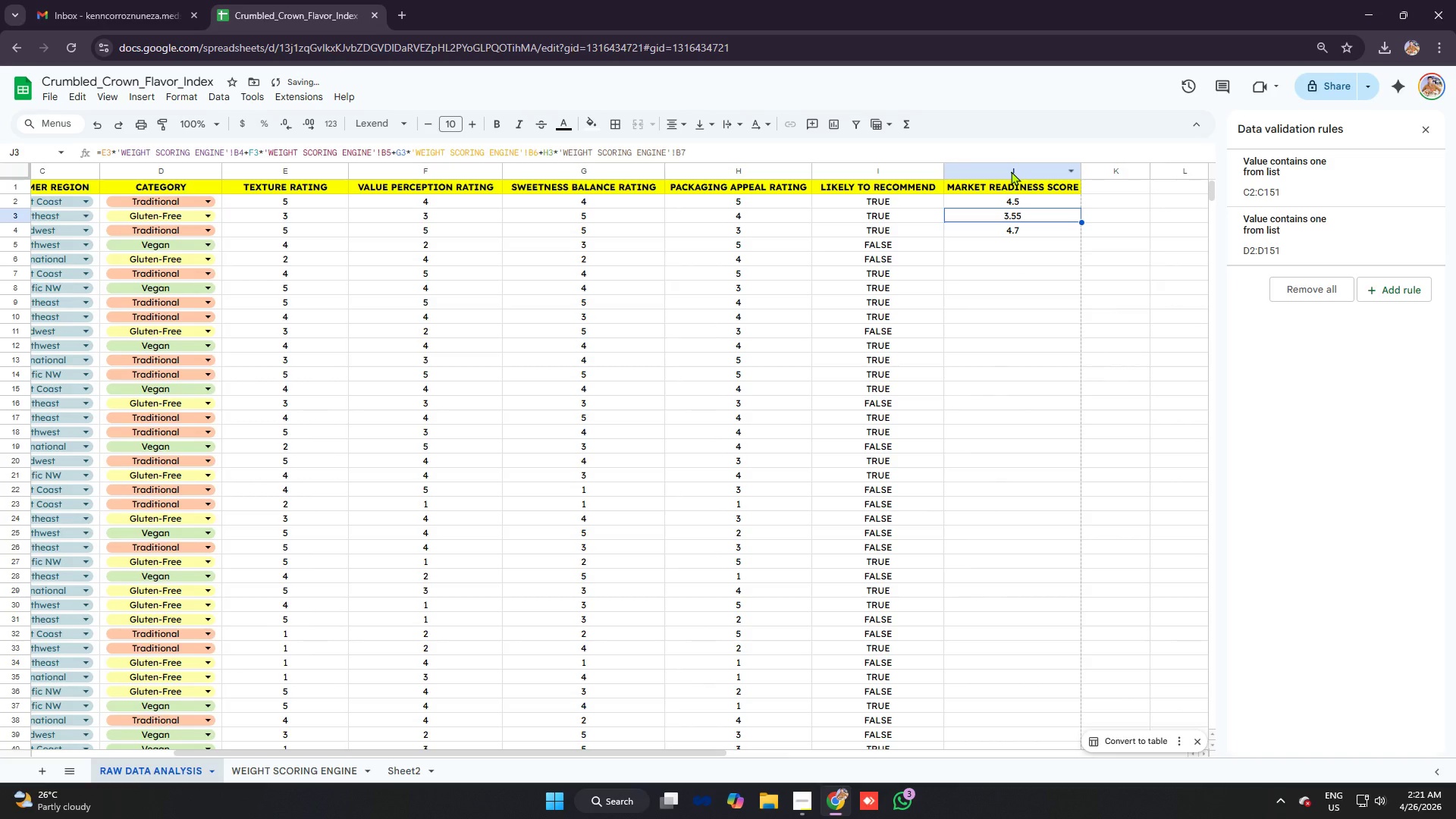 
left_click([1012, 167])
 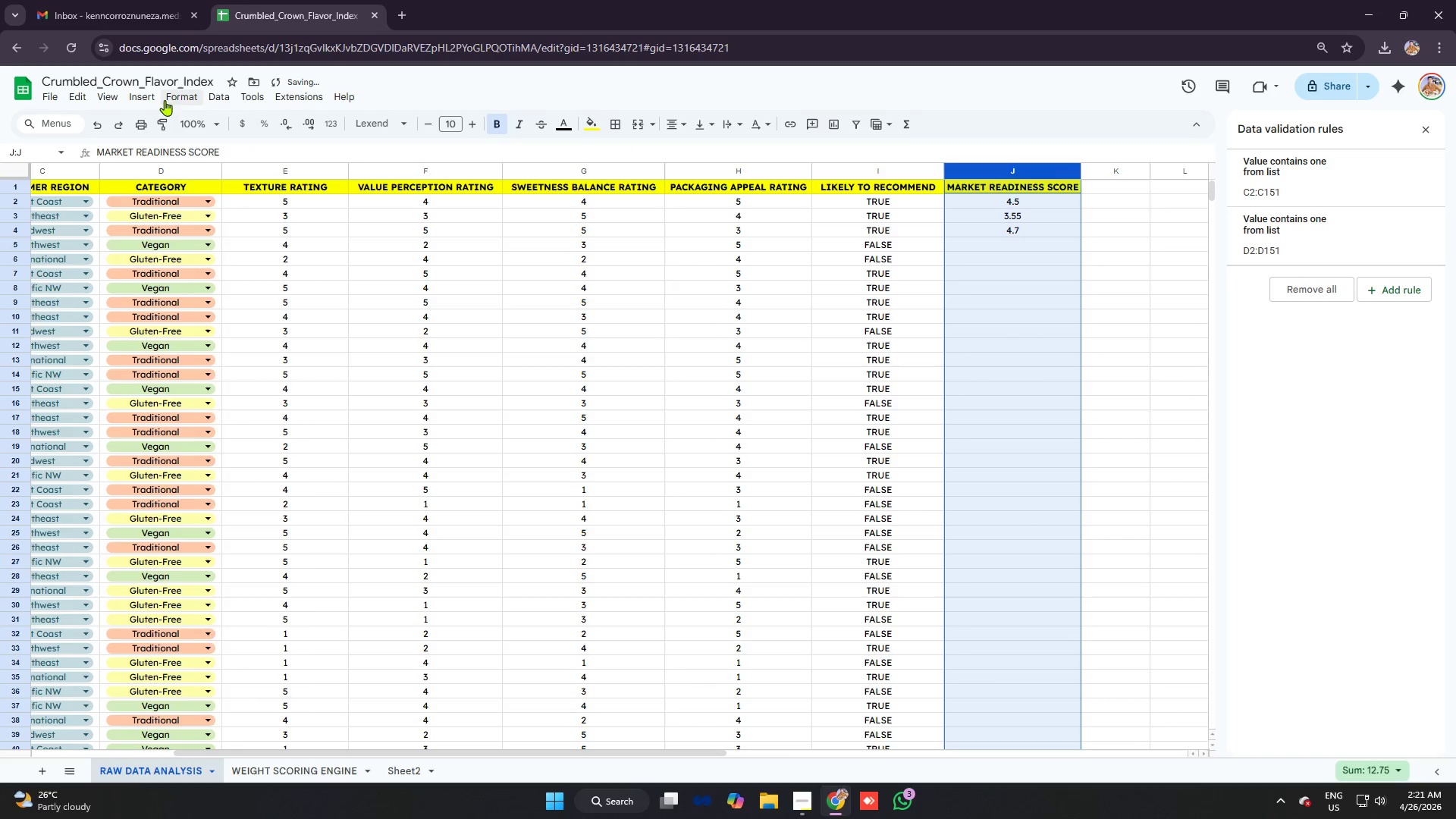 
left_click([174, 93])
 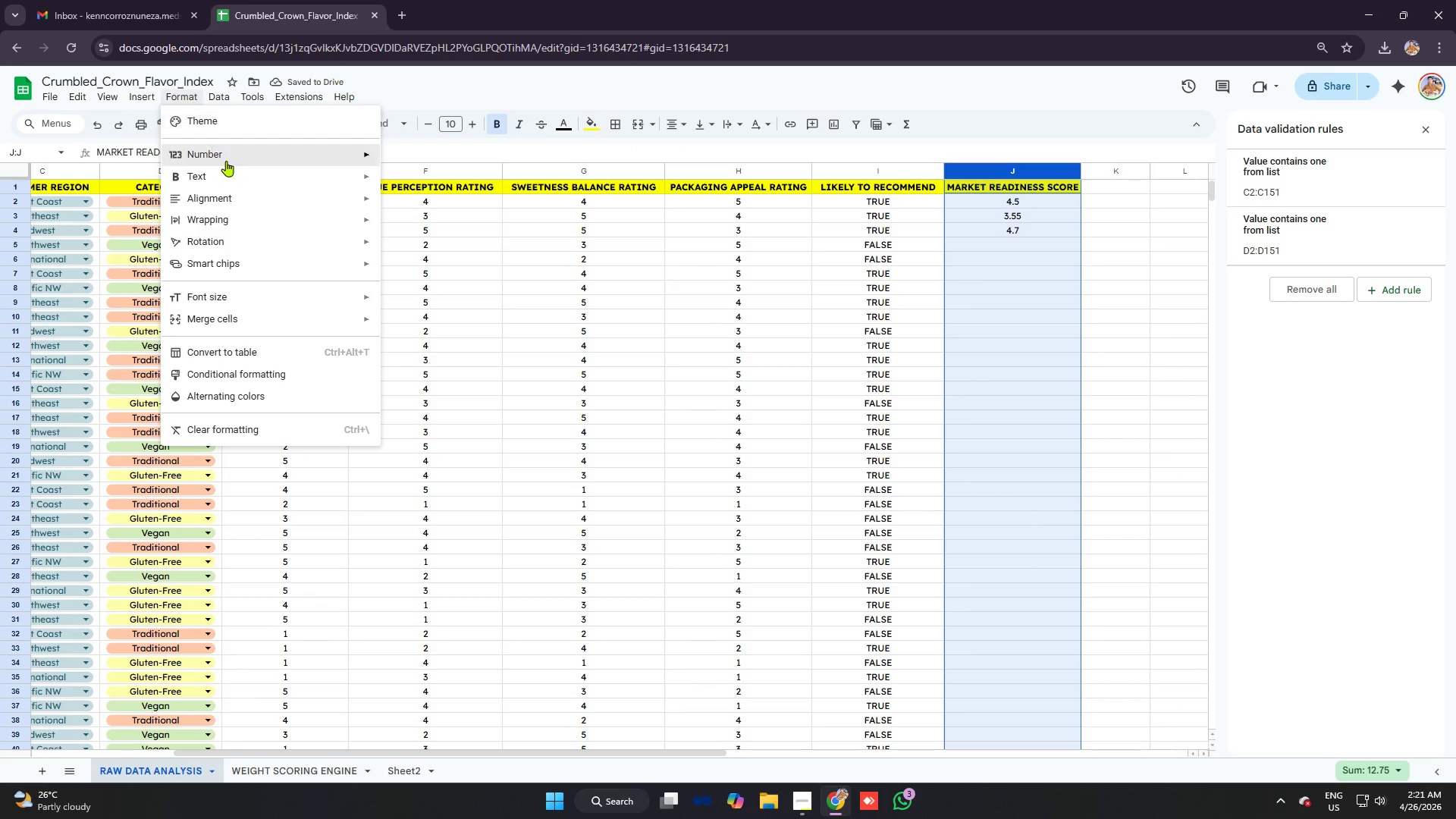 
left_click([228, 162])
 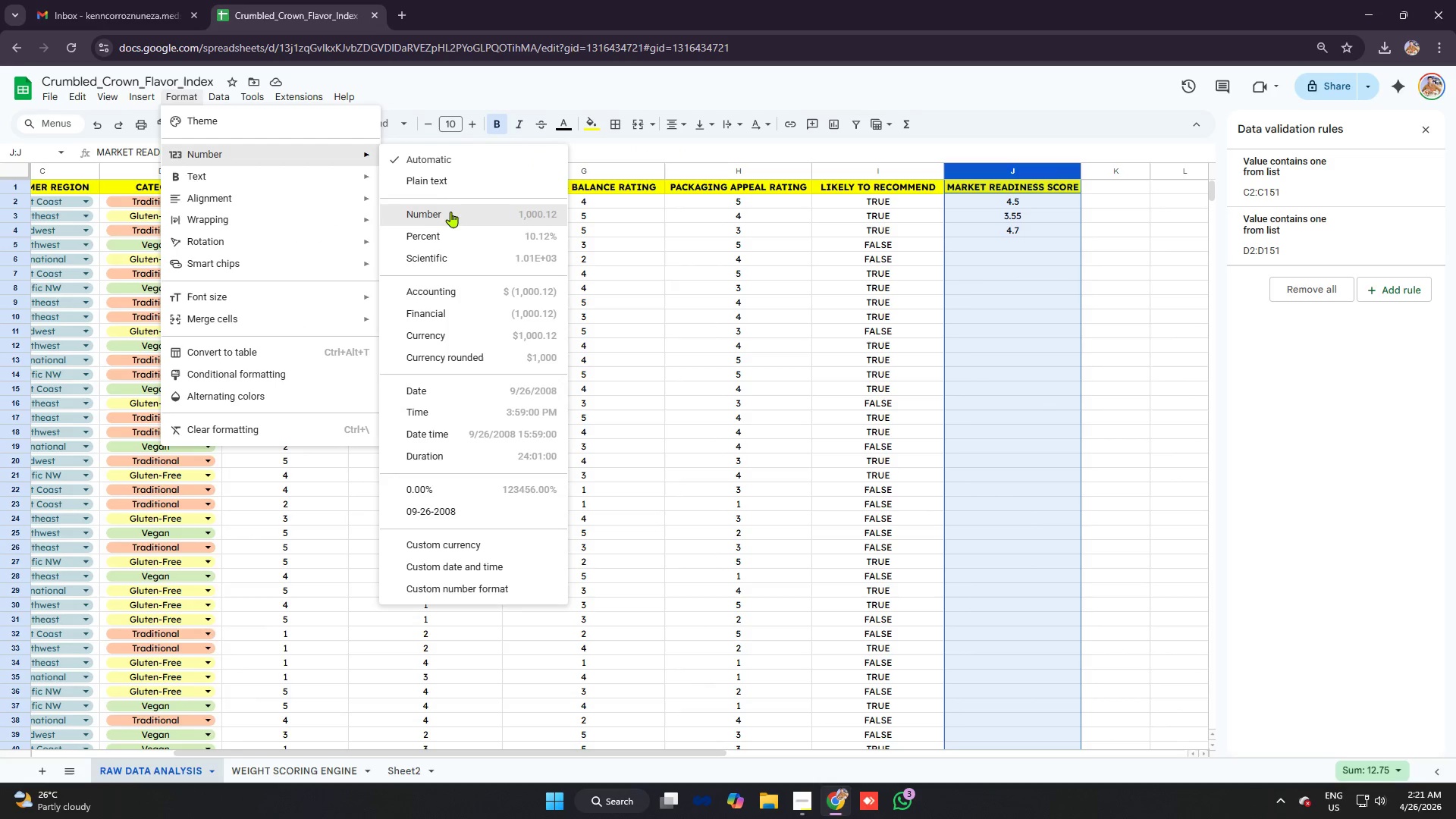 
left_click([455, 213])
 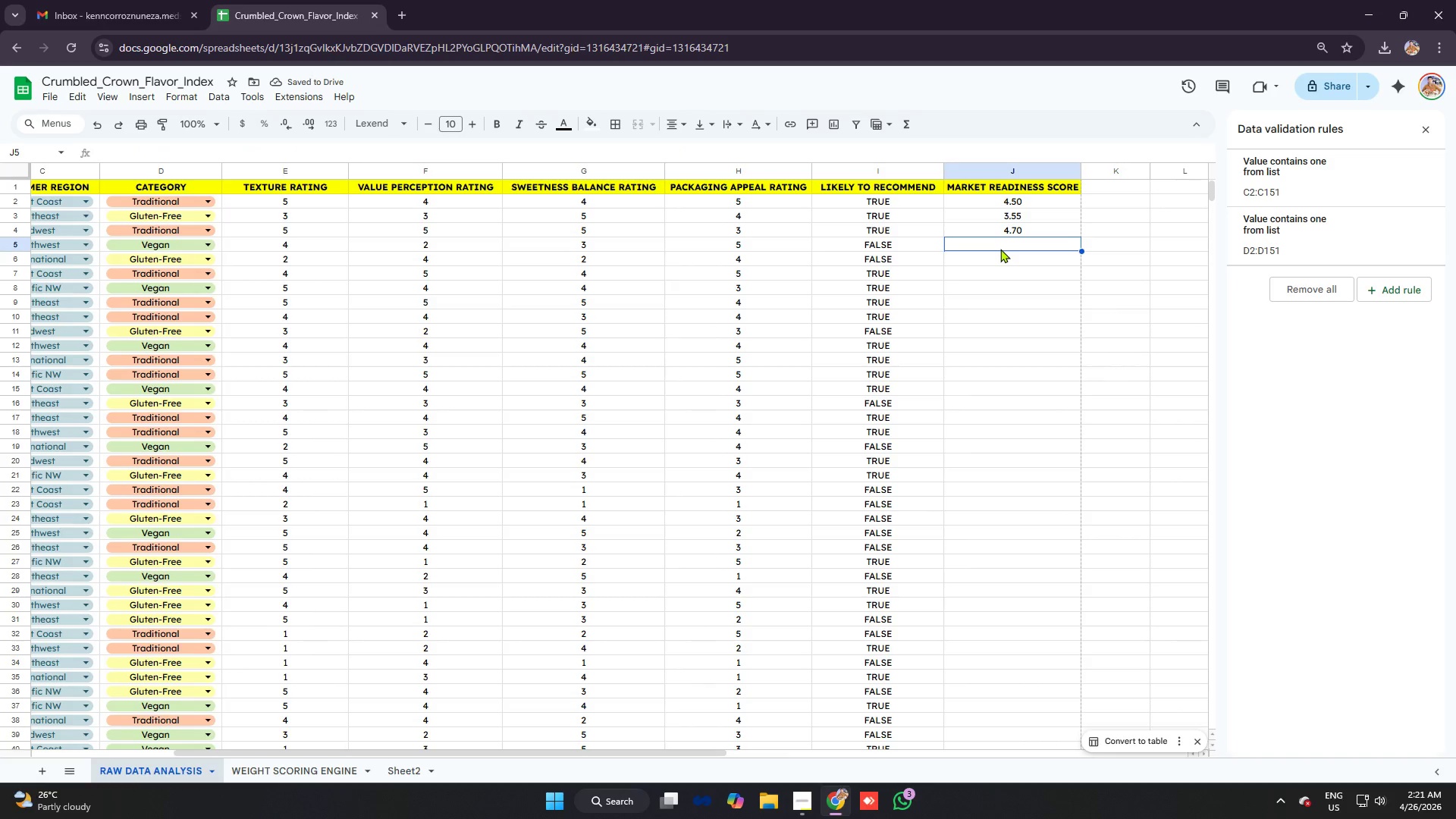 
wait(7.09)
 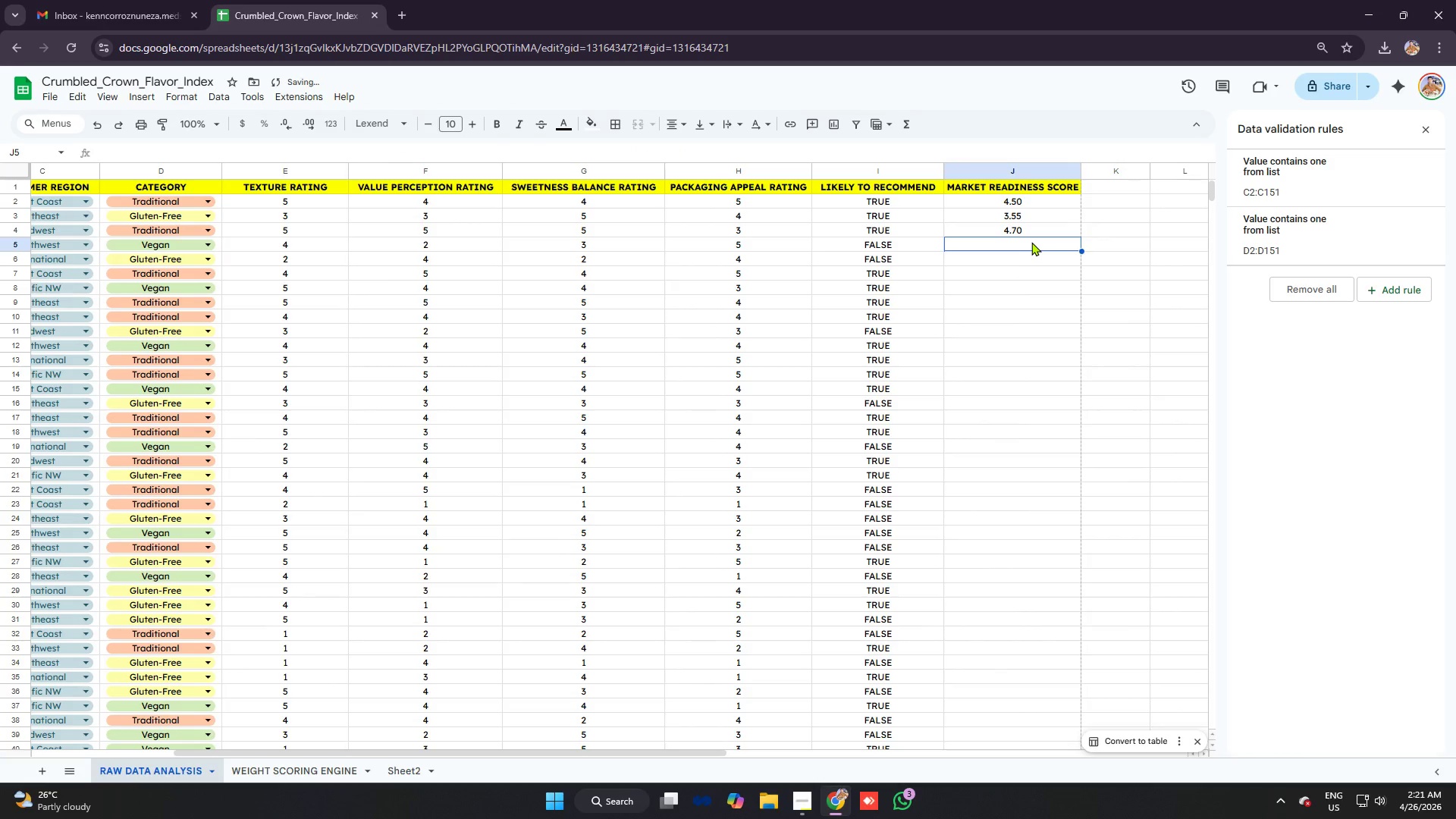 
scroll: coordinate [1003, 248], scroll_direction: up, amount: 7.0
 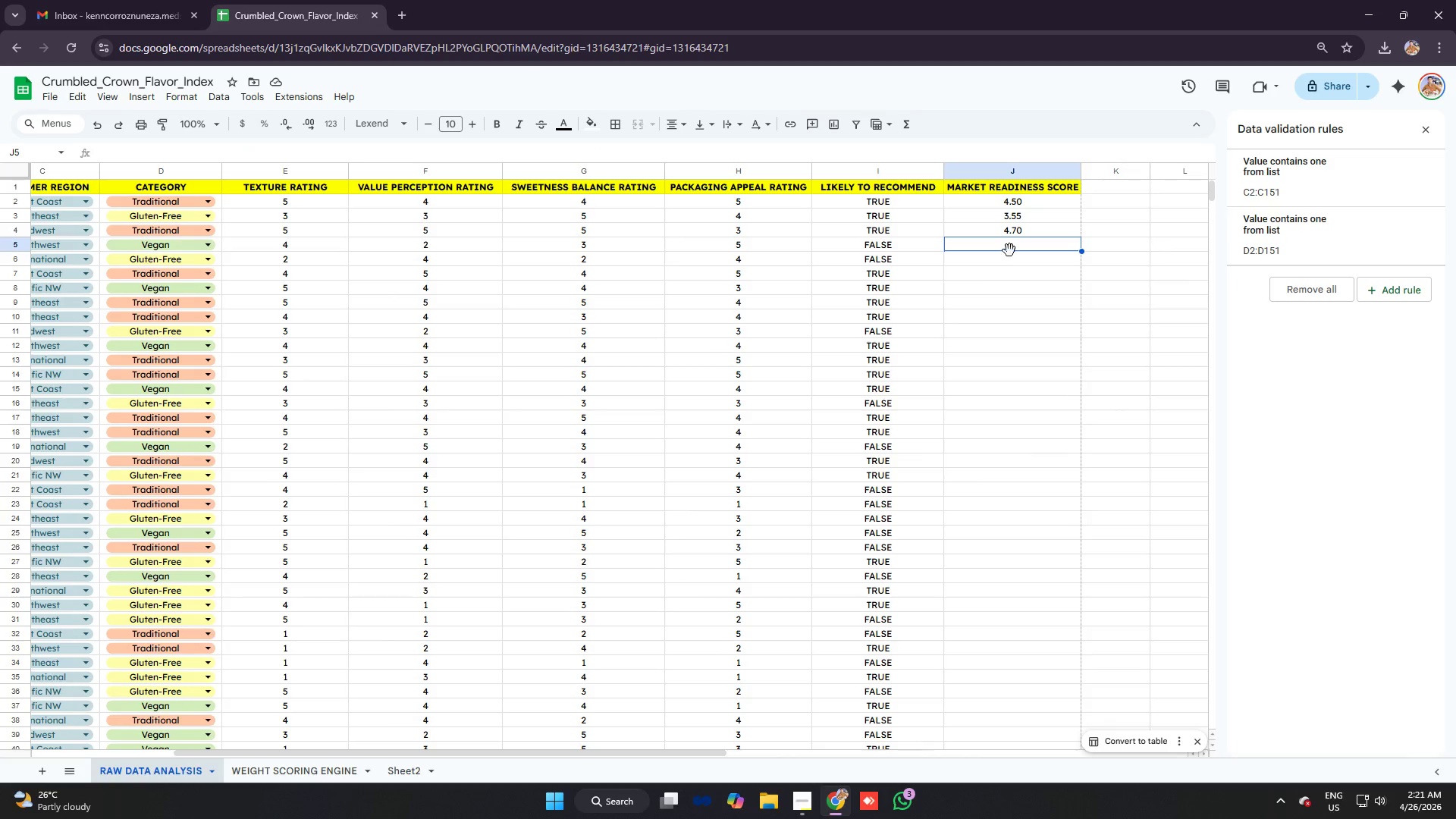 
key(Control+V)
 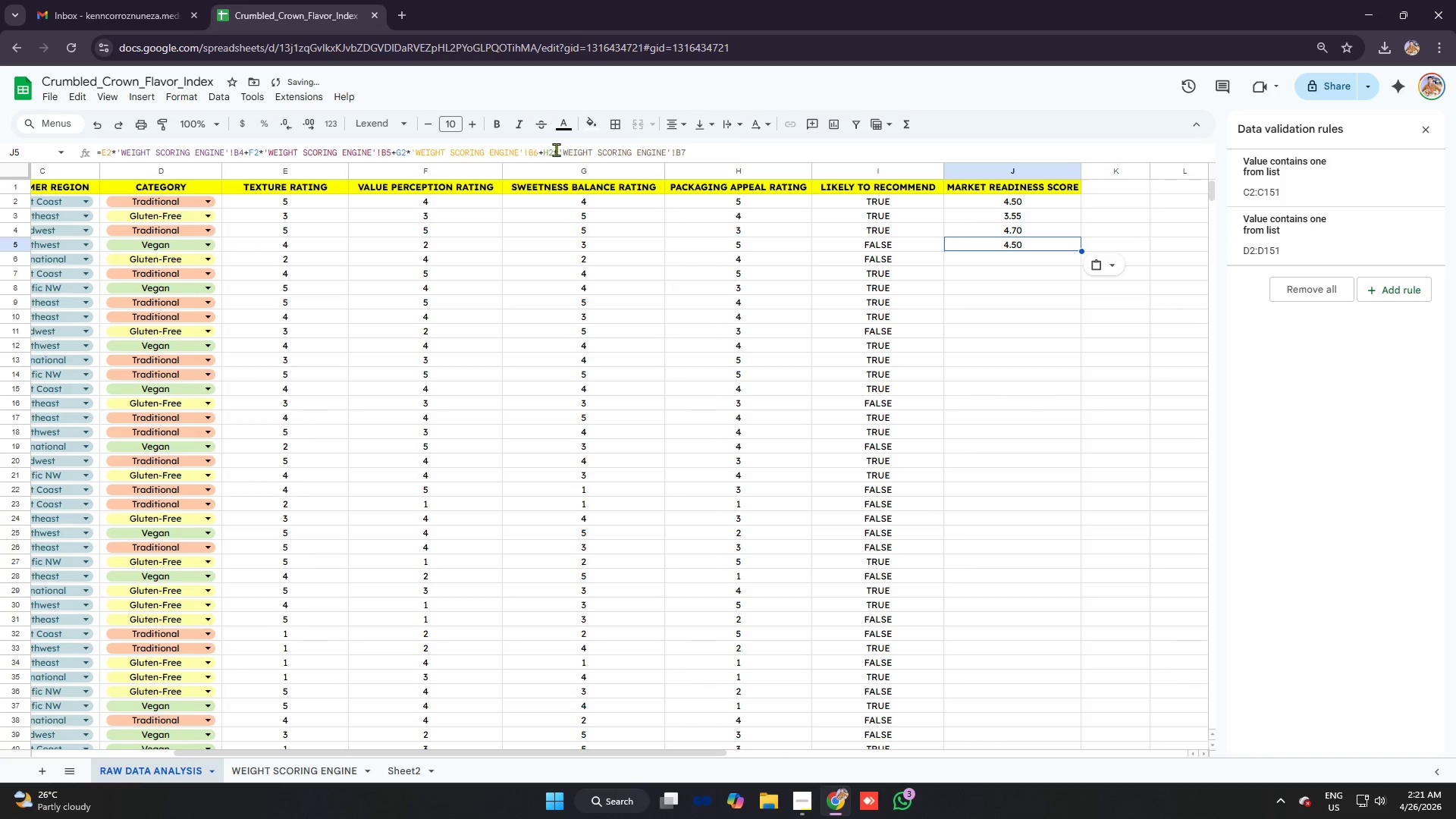 
left_click([551, 148])
 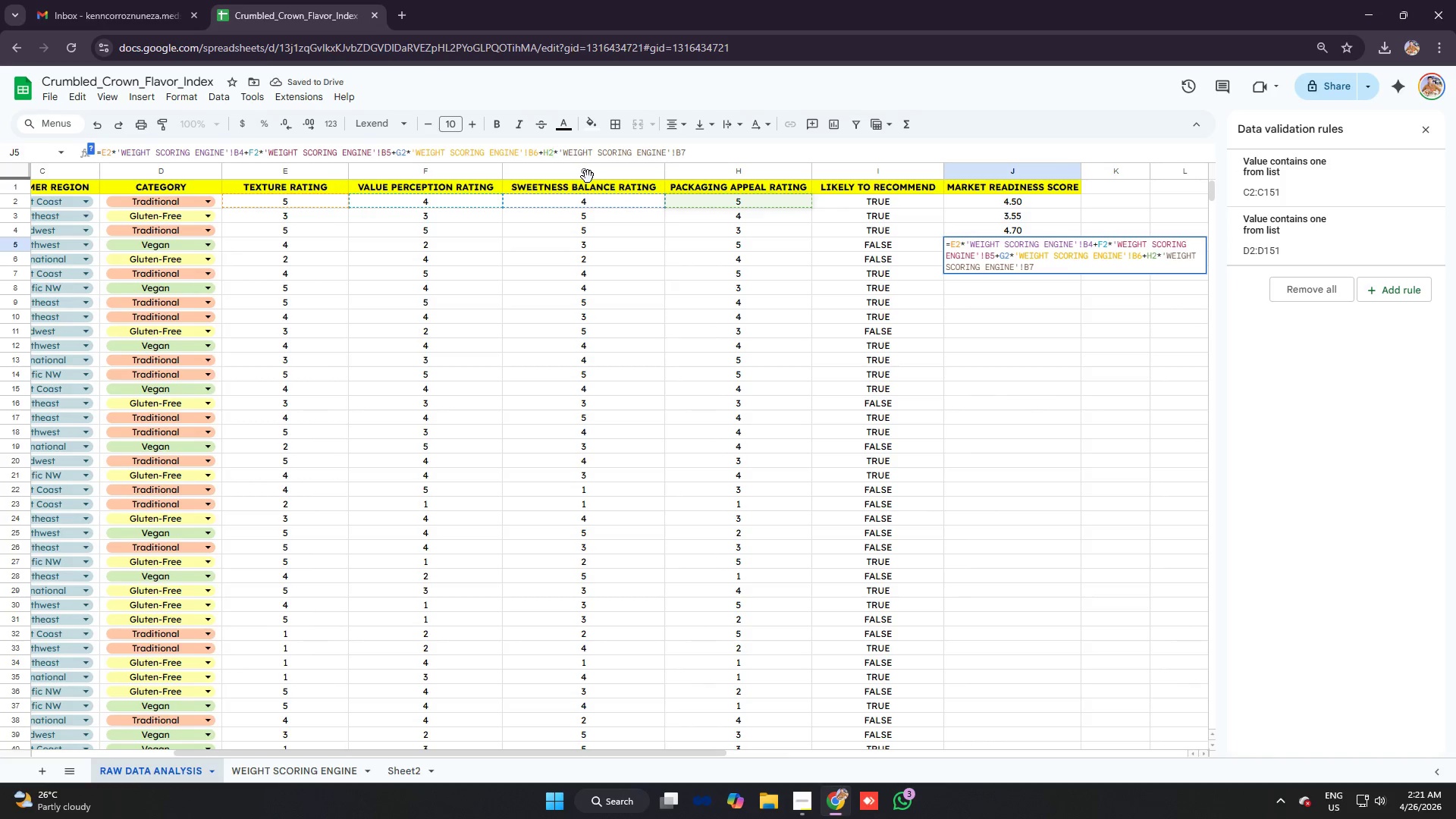 
key(Backspace)
 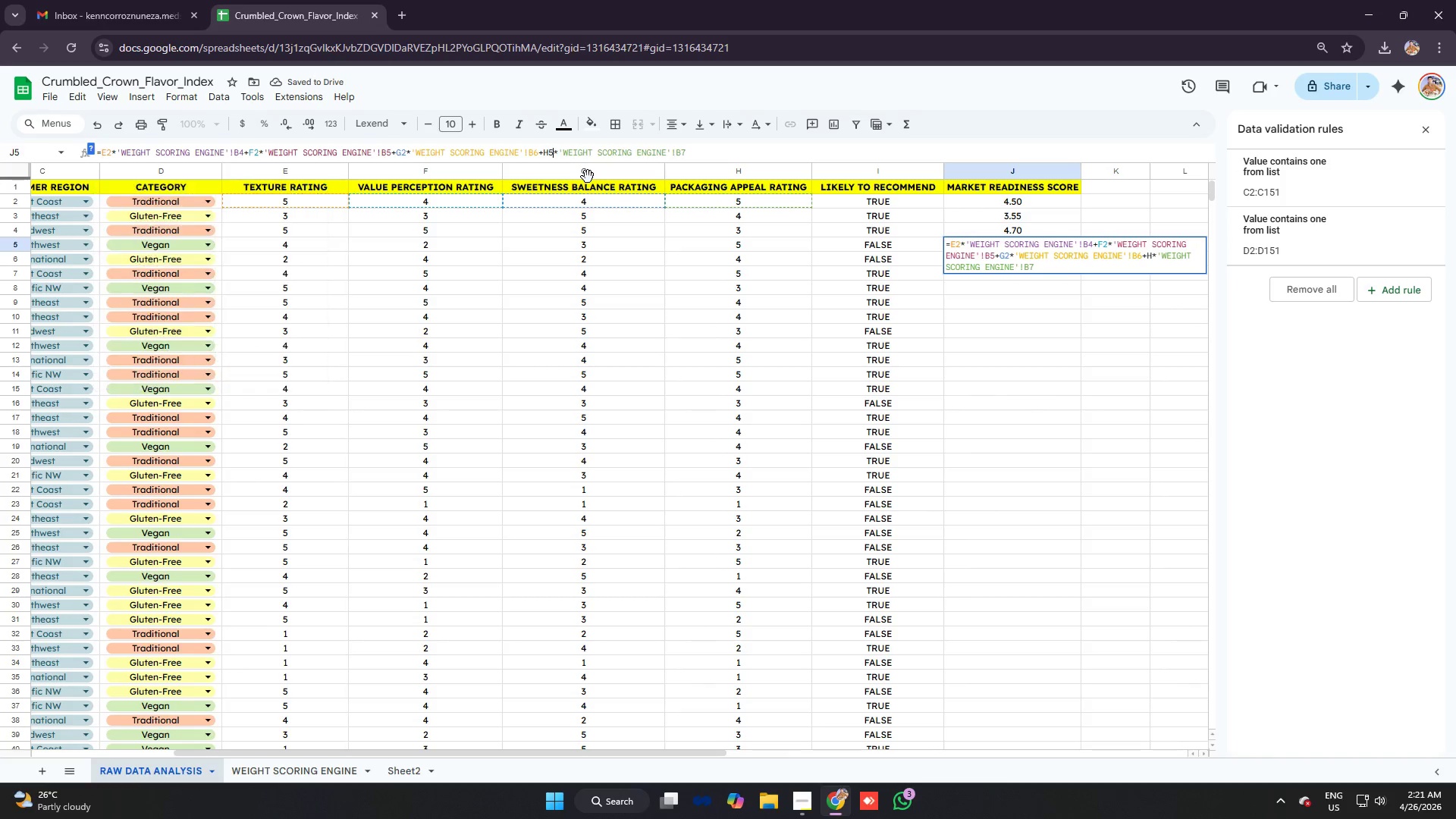 
key(5)
 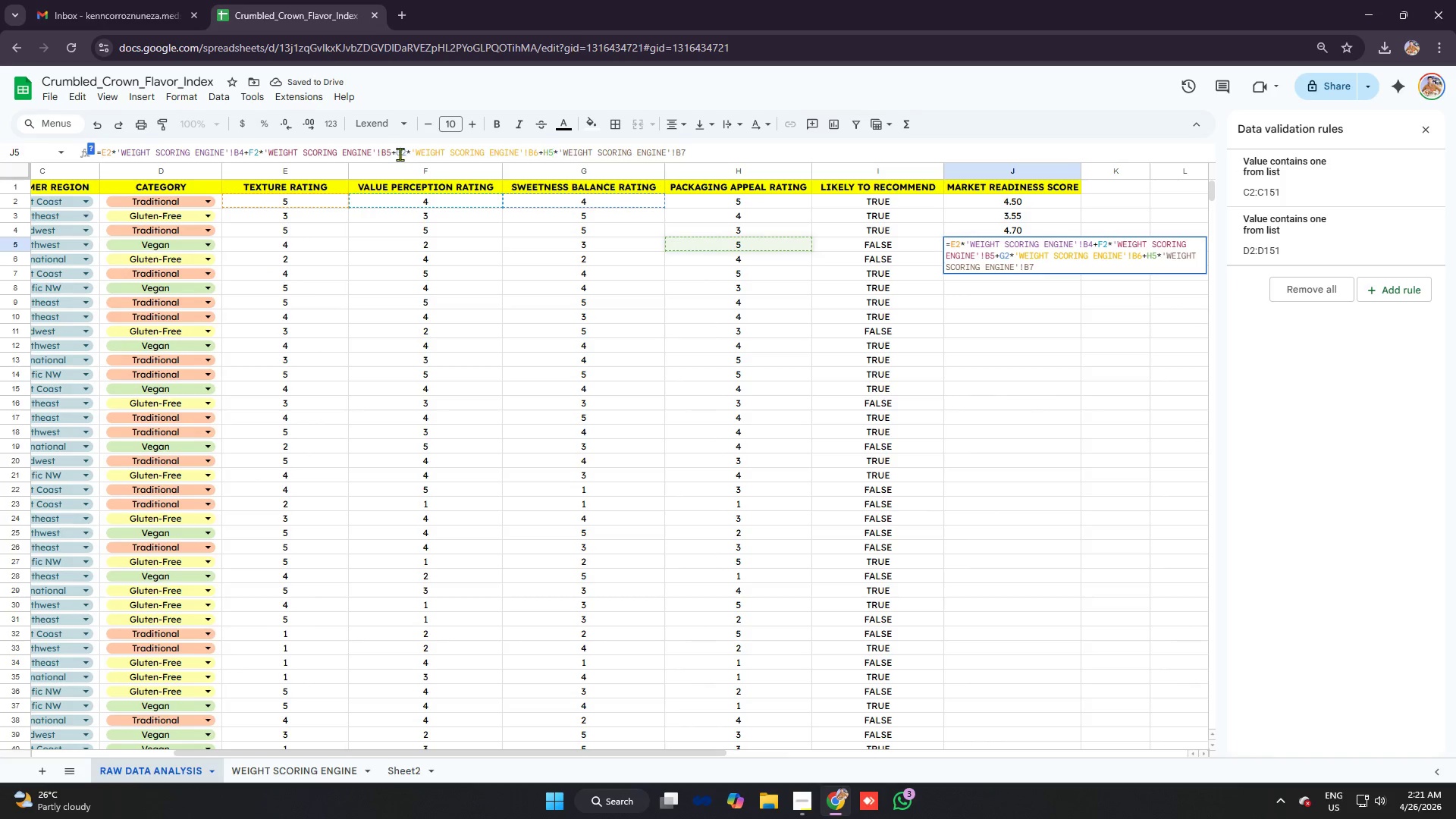 
left_click_drag(start_coordinate=[402, 154], to_coordinate=[406, 154])
 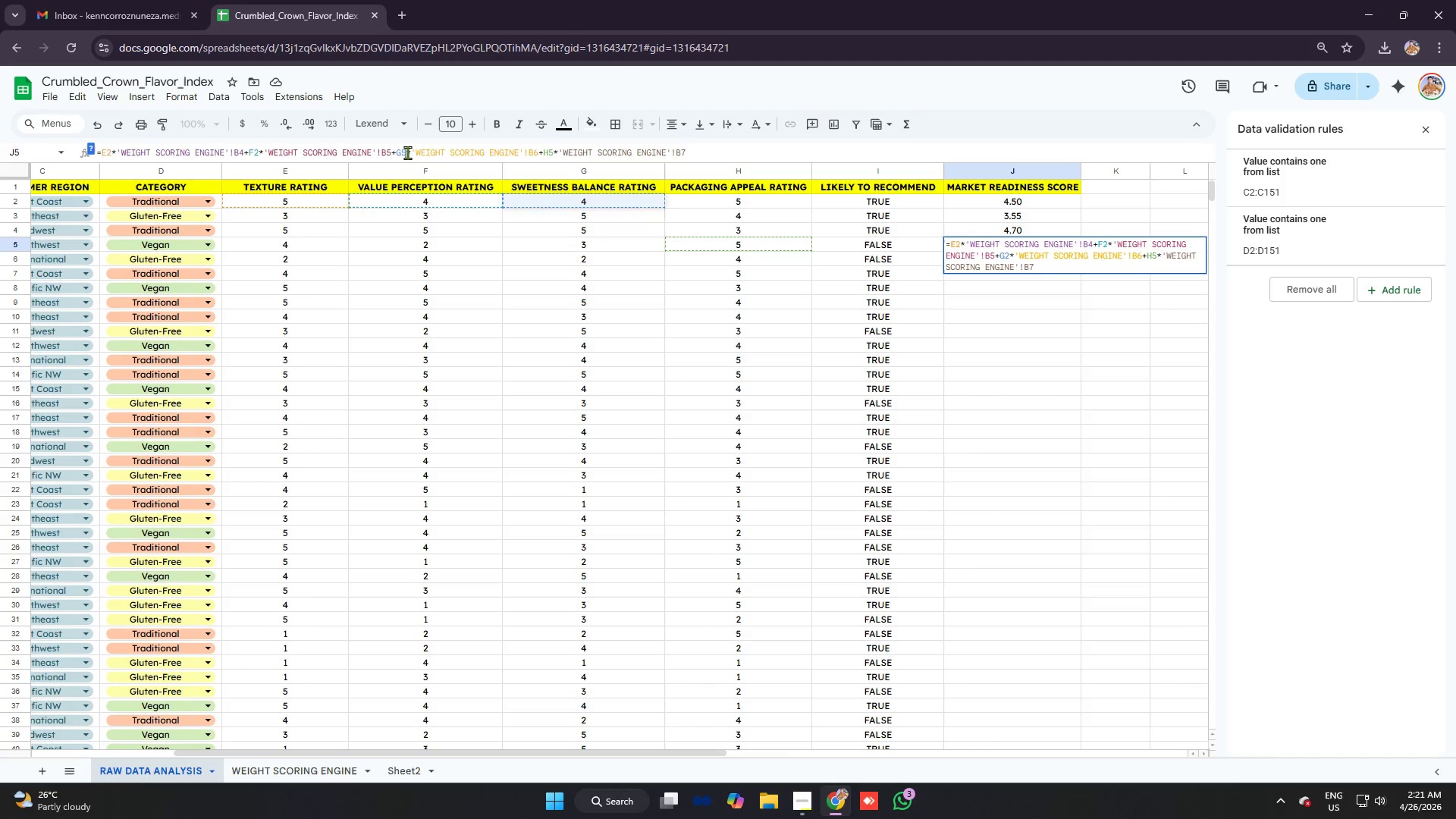 
key(5)
 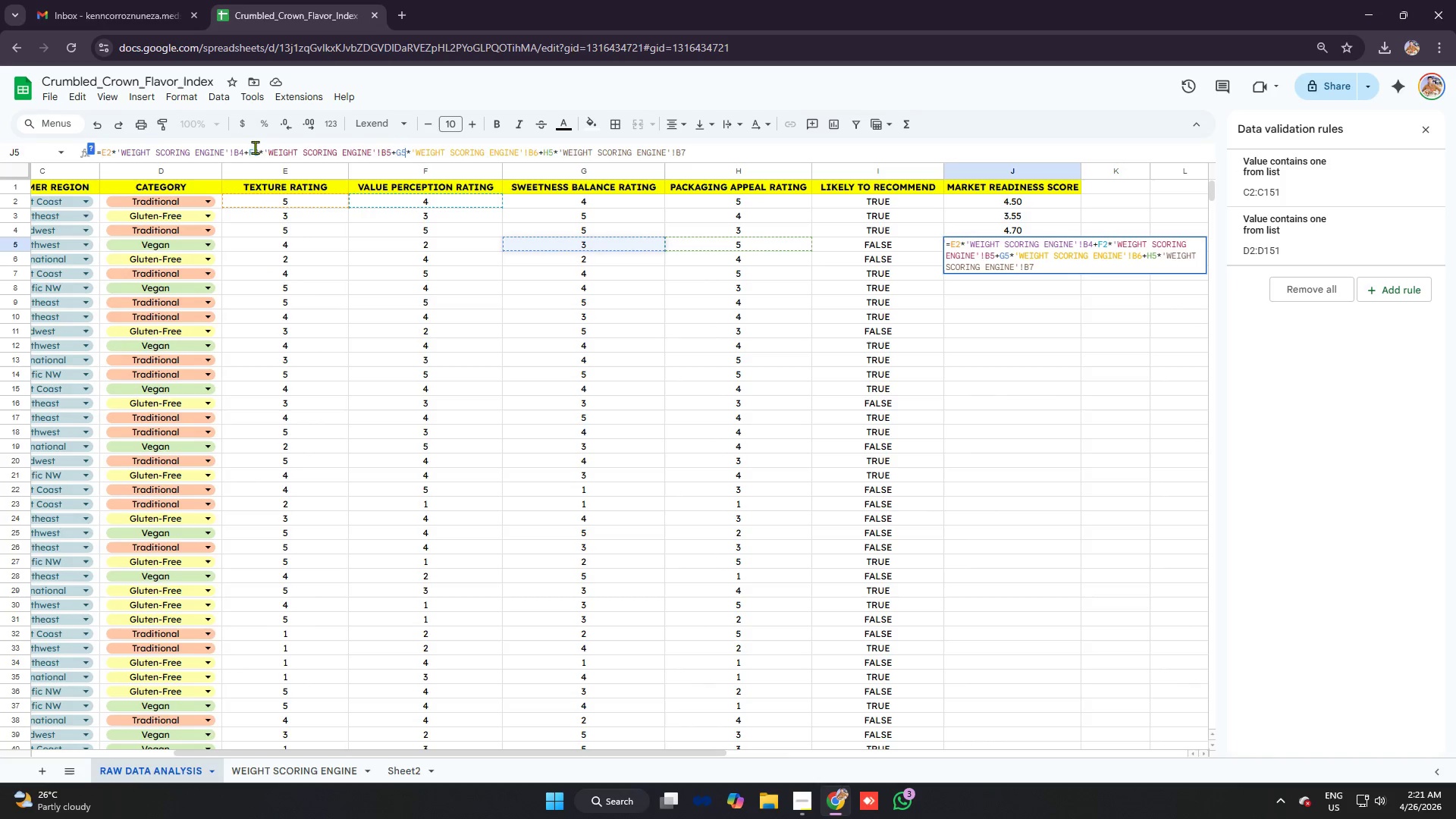 
left_click_drag(start_coordinate=[259, 149], to_coordinate=[254, 149])
 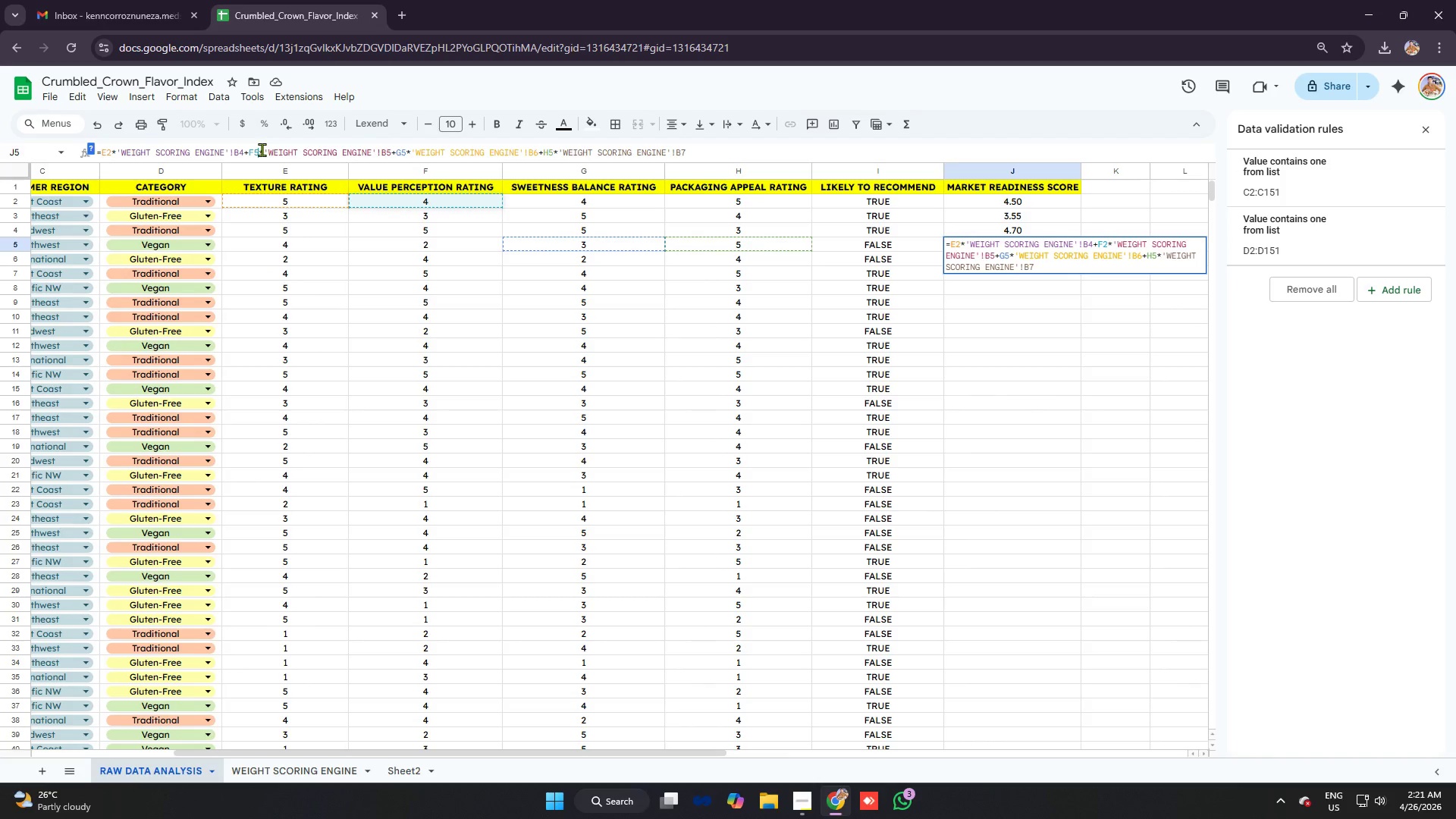 
key(5)
 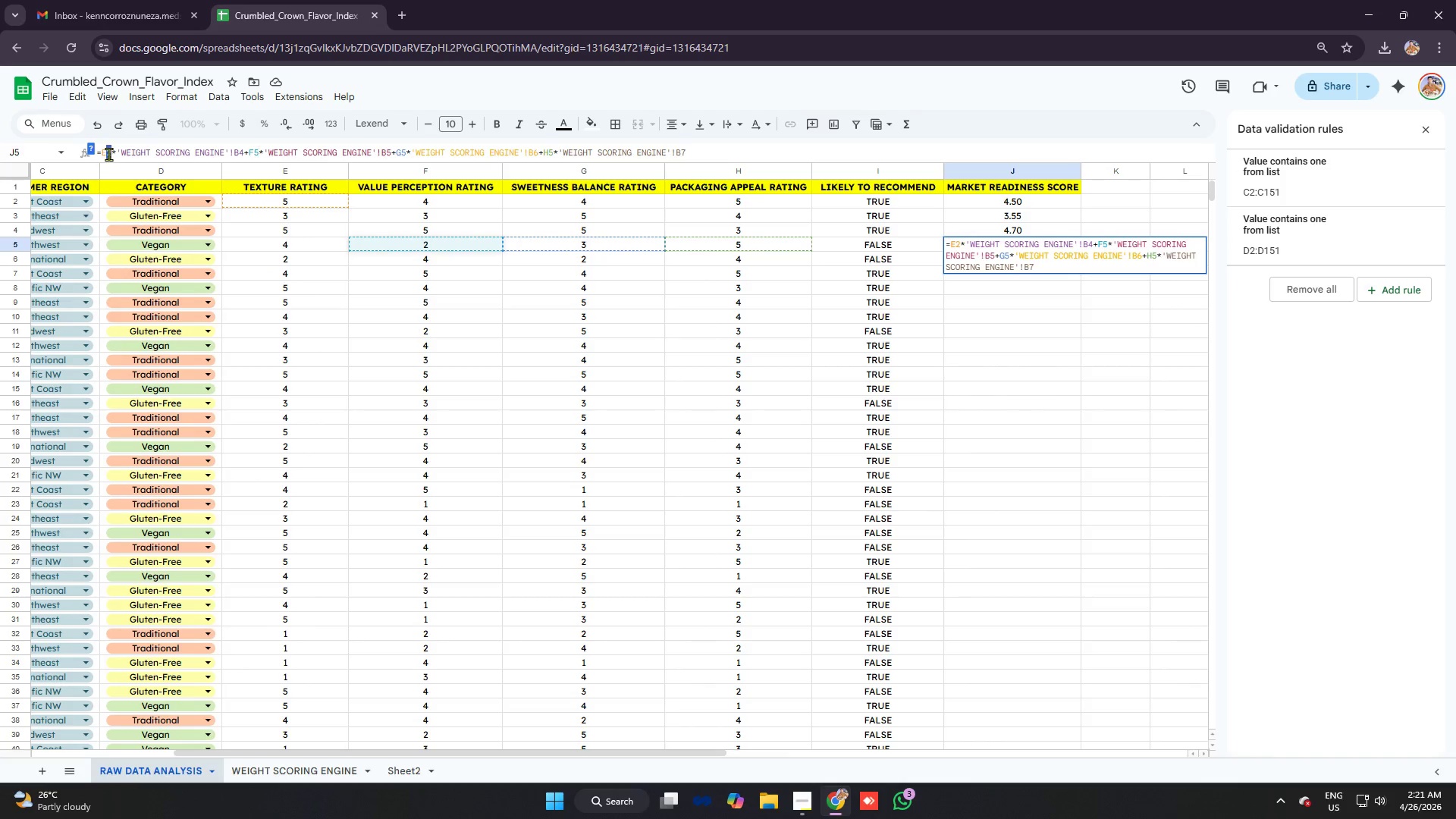 
key(5)
 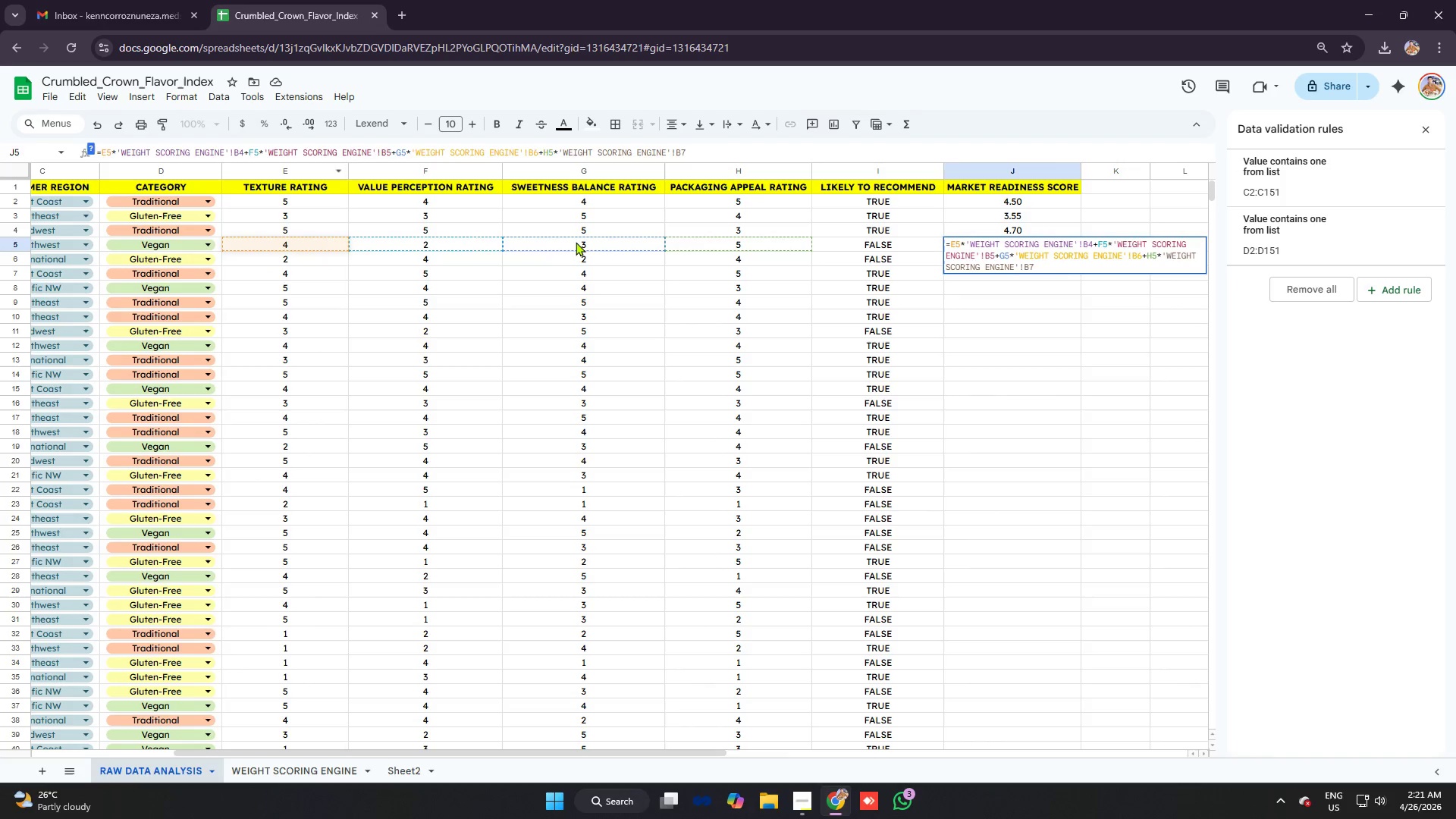 
key(Enter)
 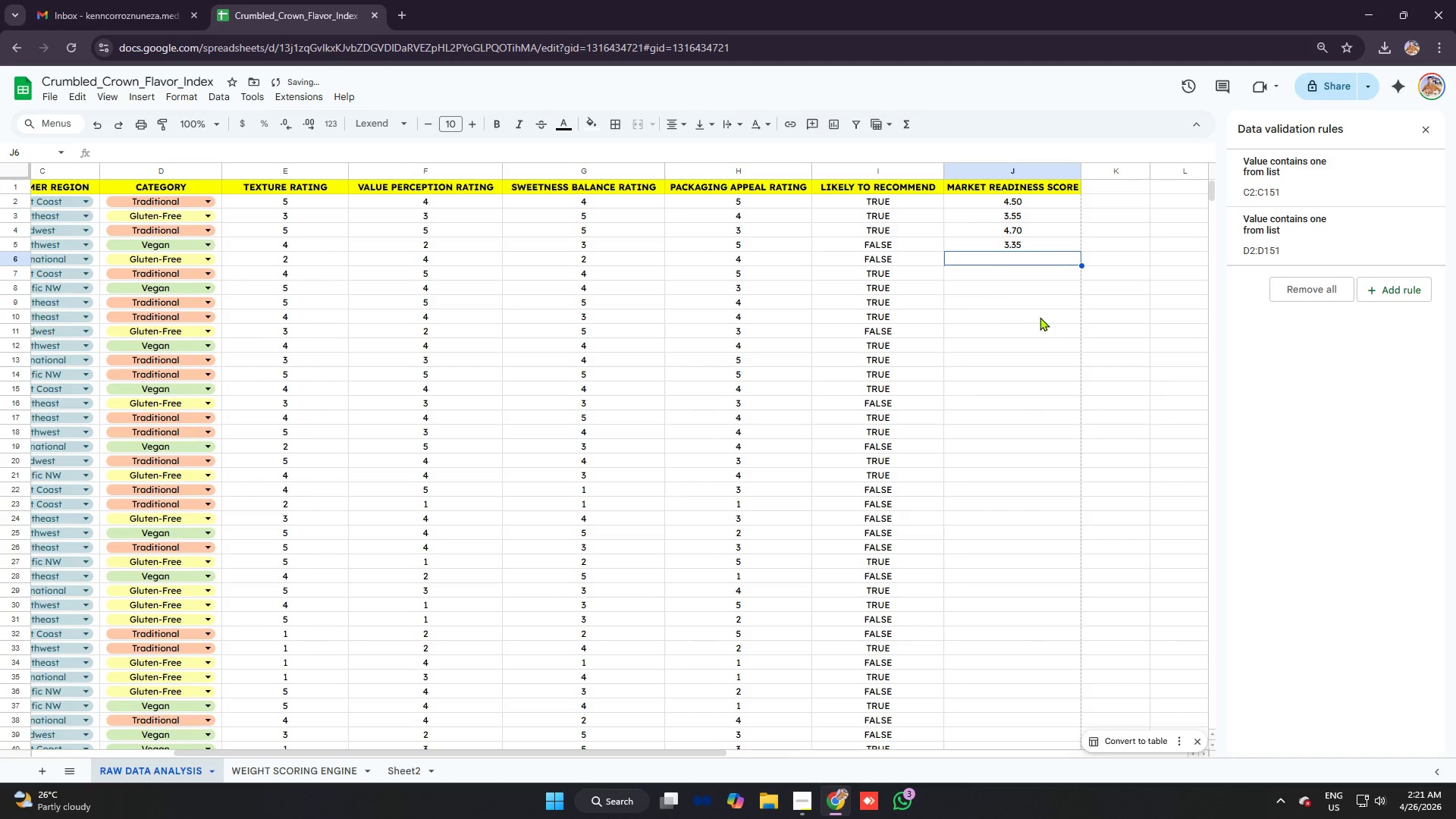 
key(Control+V)
 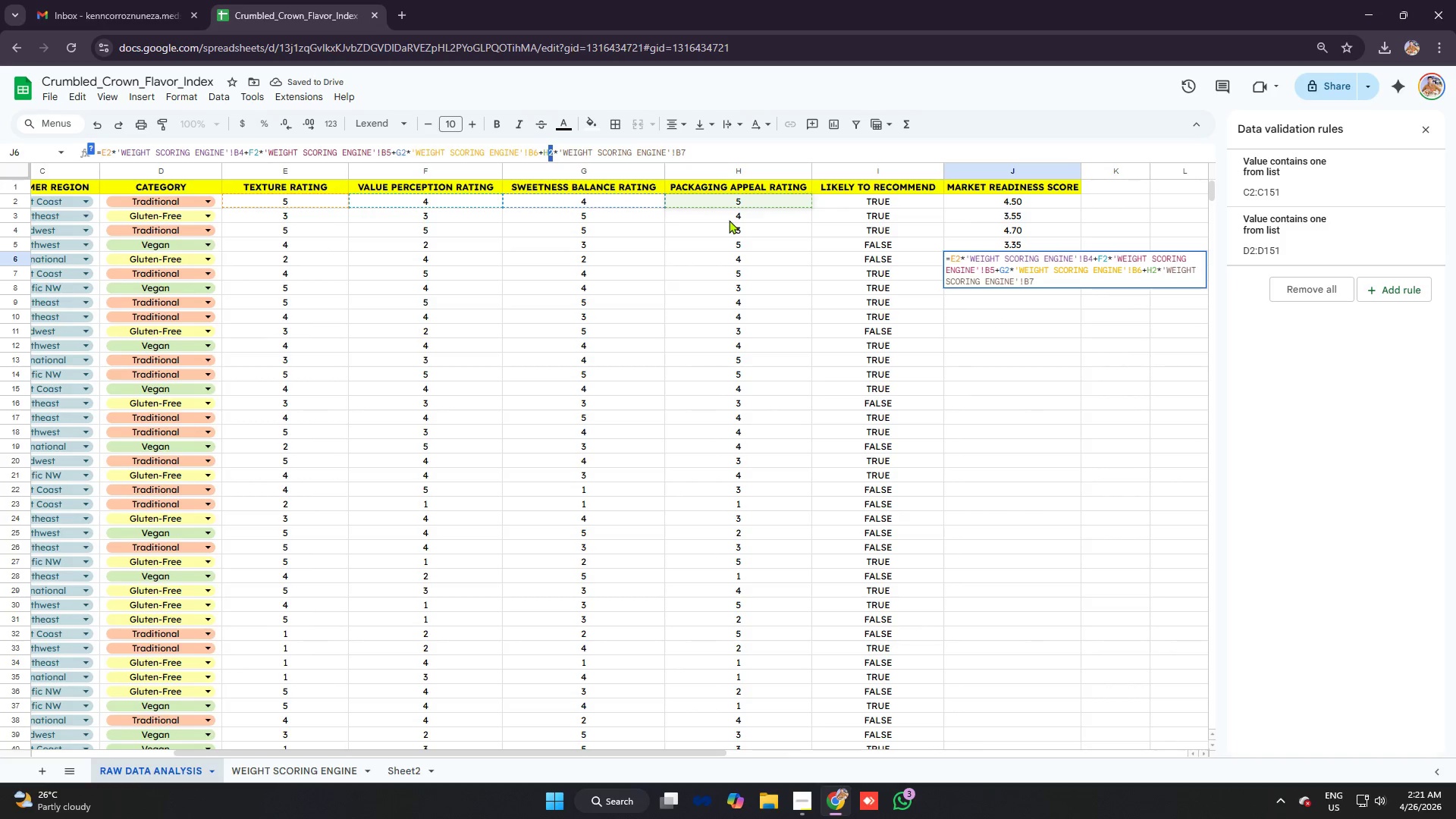 
wait(5.7)
 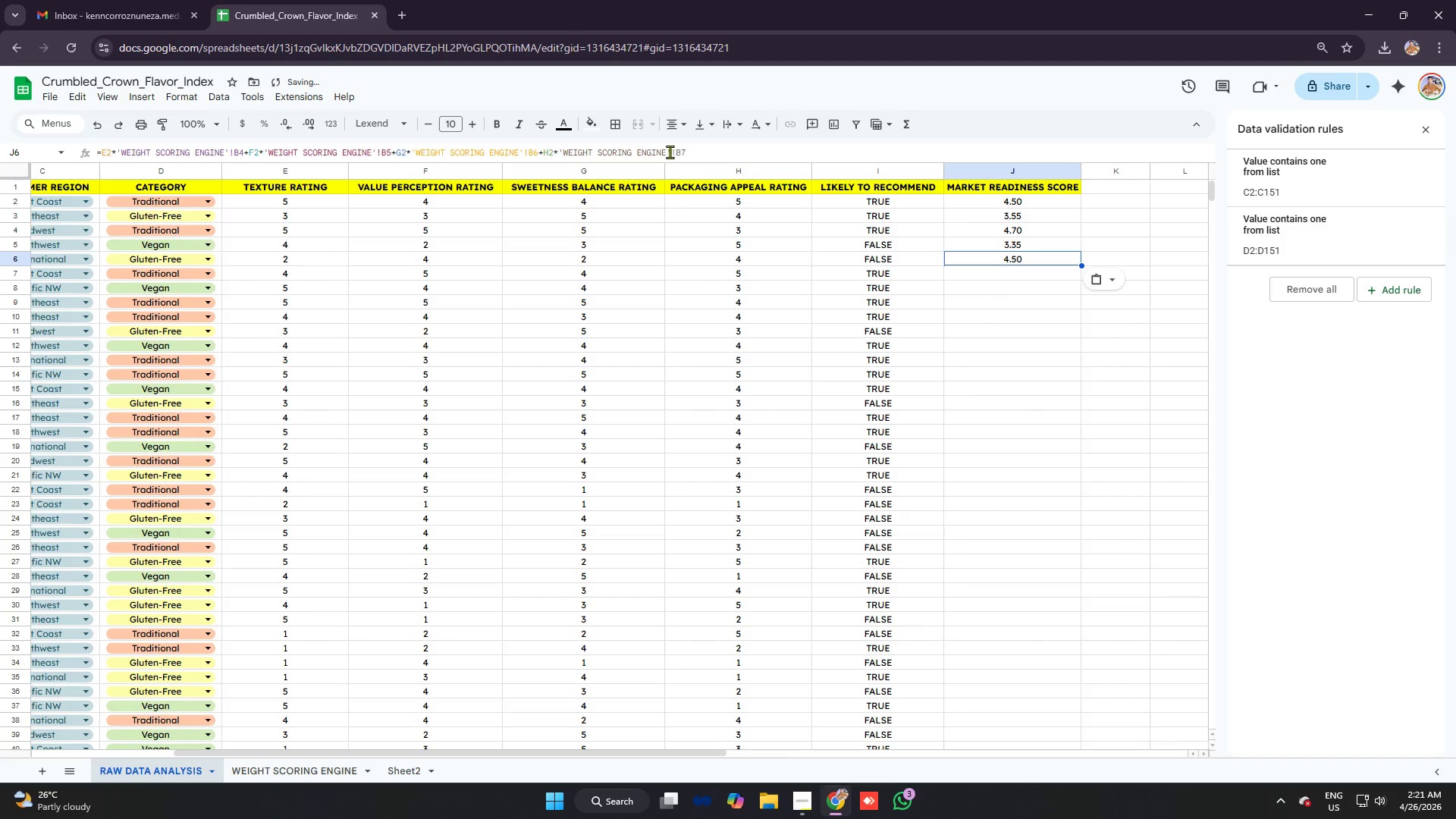 
type(66)
 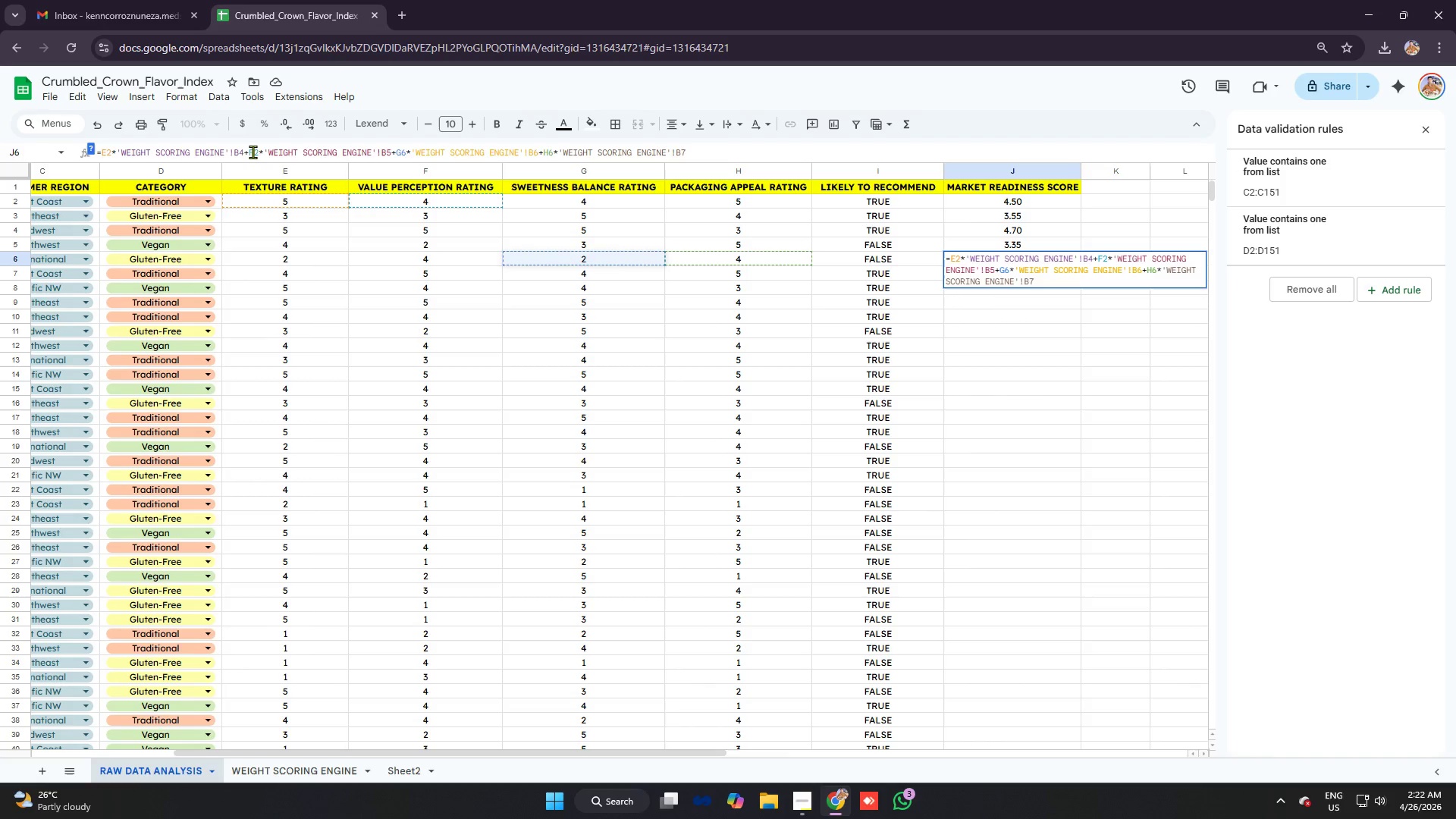 
left_click_drag(start_coordinate=[255, 150], to_coordinate=[259, 150])
 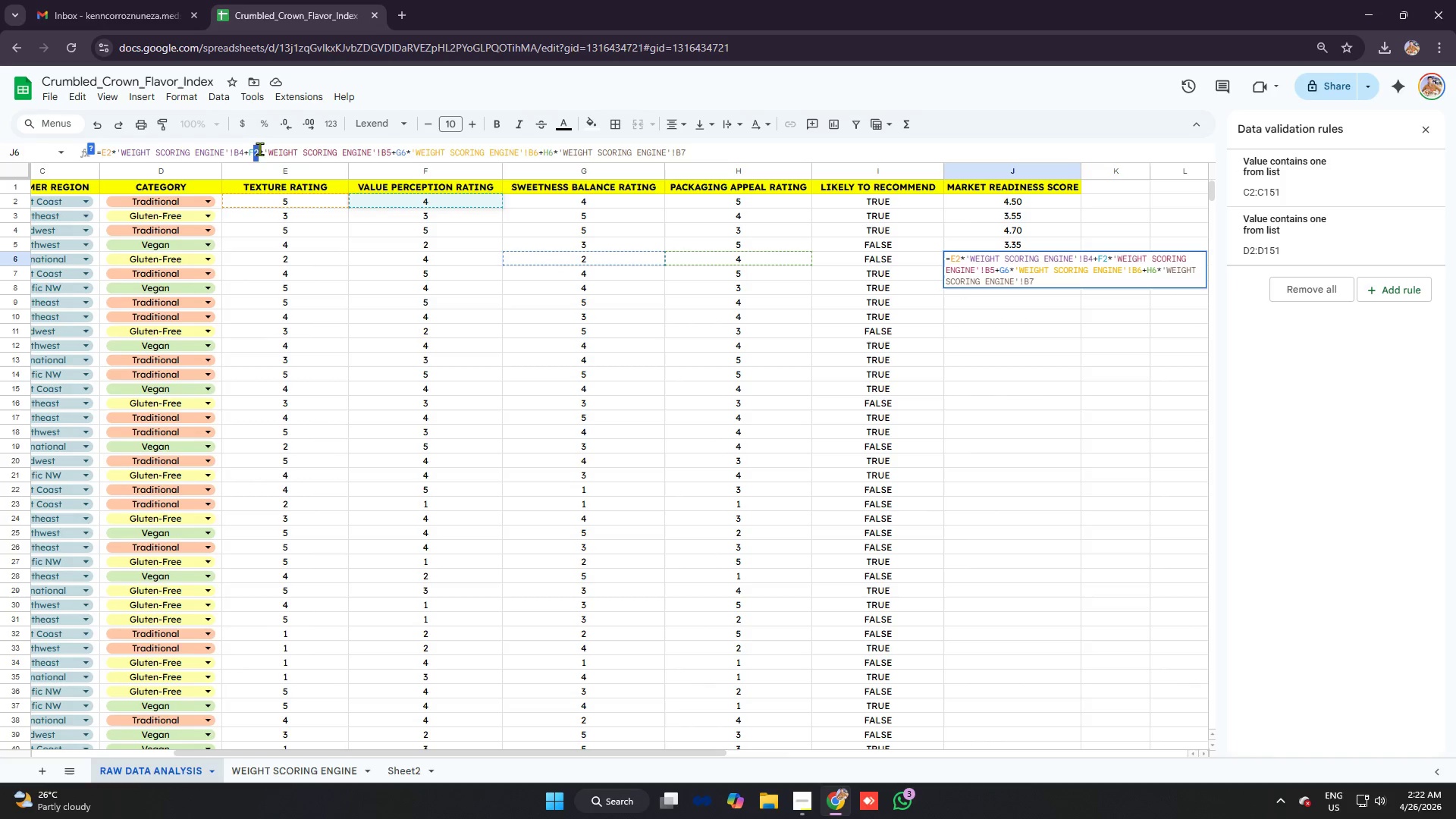 
key(6)
 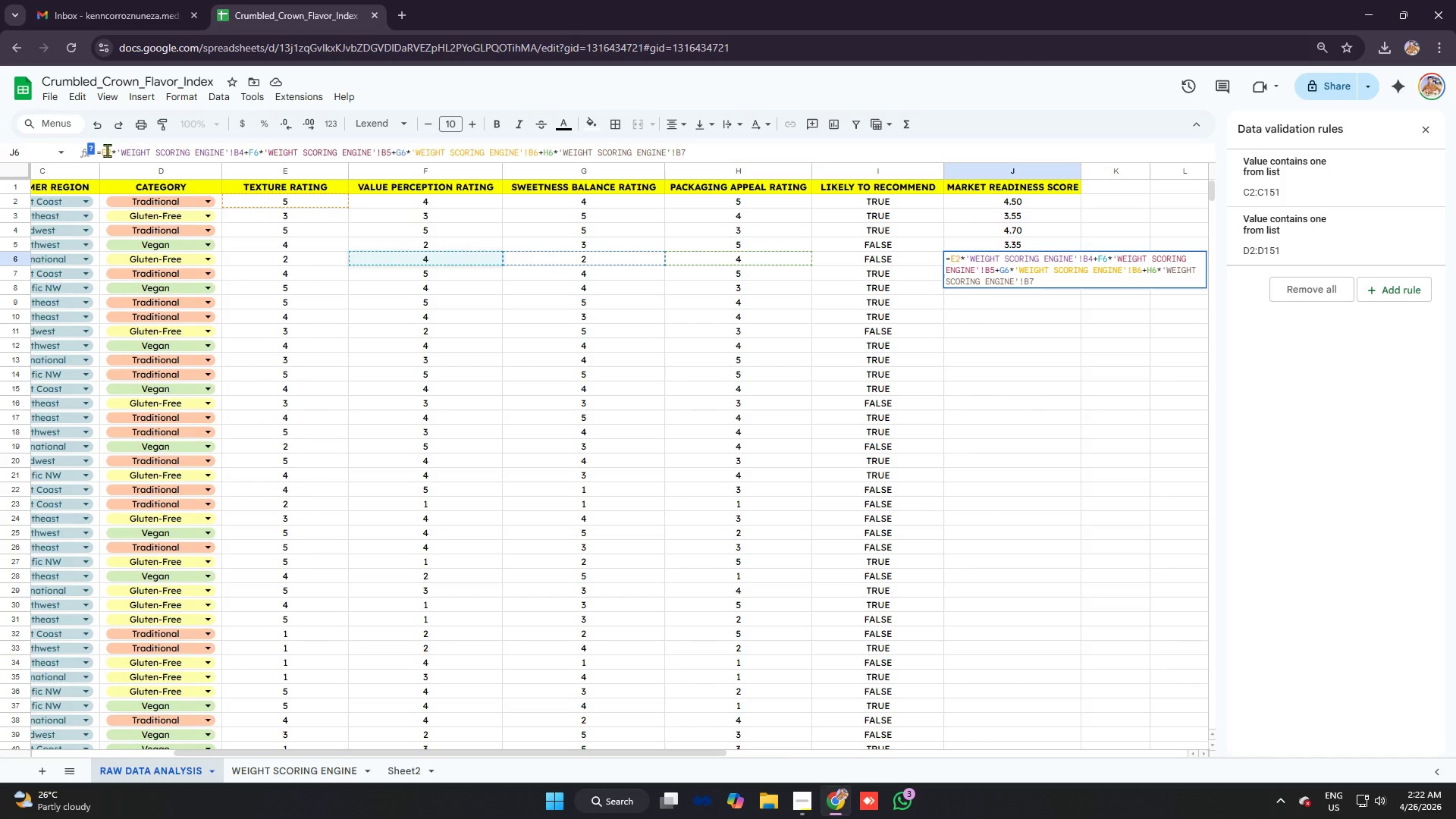 
left_click_drag(start_coordinate=[106, 150], to_coordinate=[110, 150])
 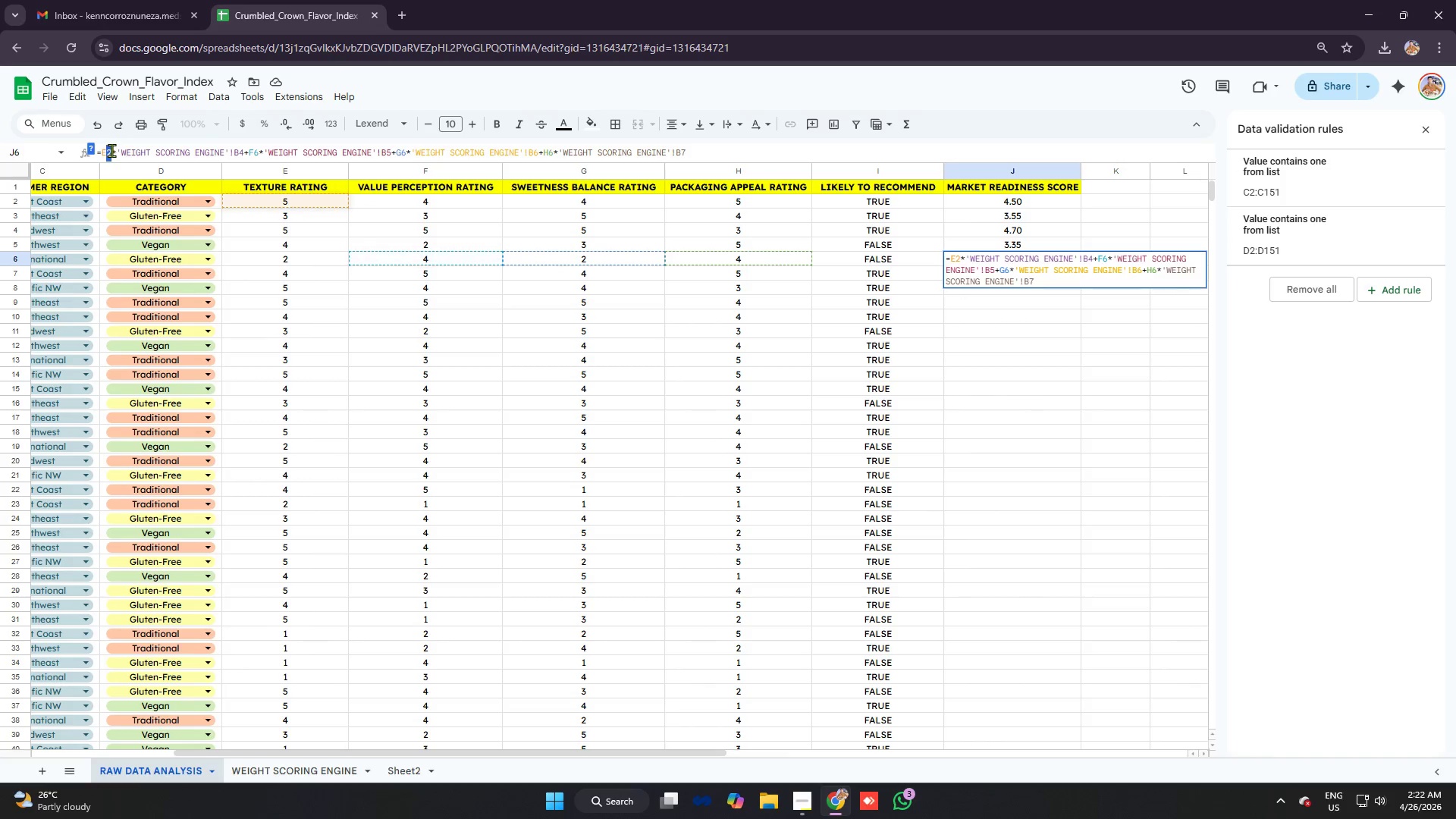 
key(6)
 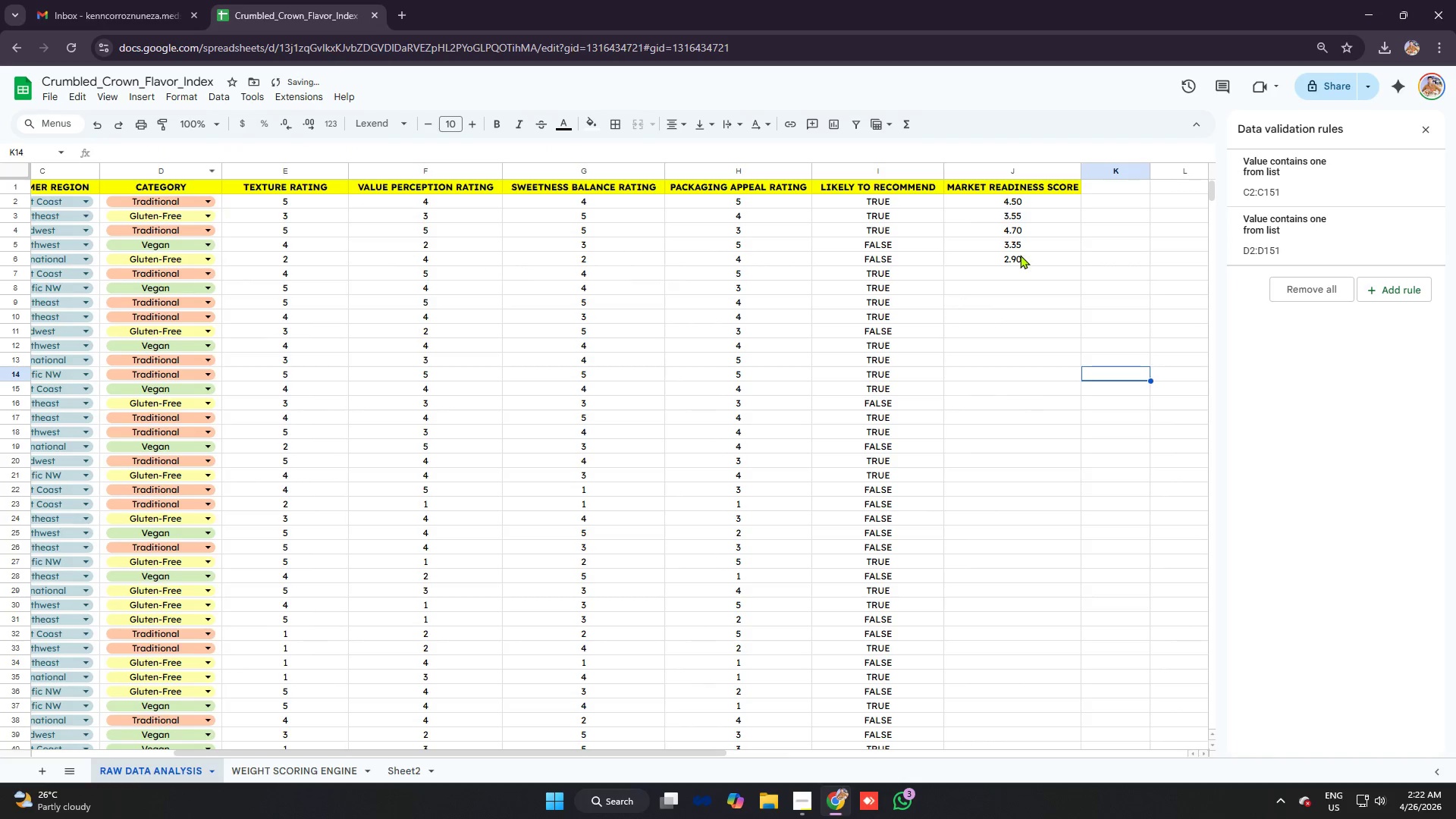 
left_click([1025, 260])
 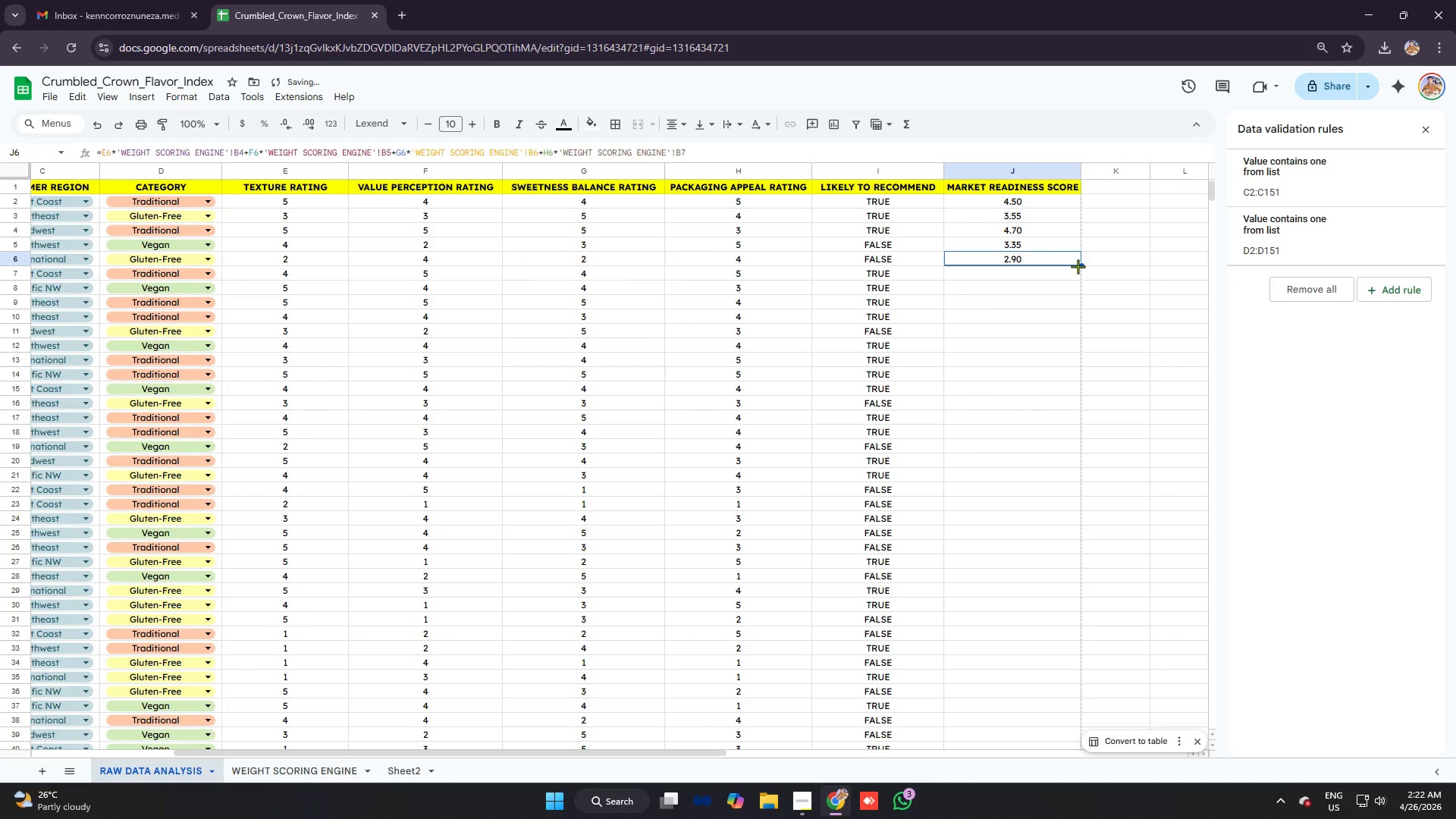 
left_click_drag(start_coordinate=[1078, 266], to_coordinate=[1084, 357])
 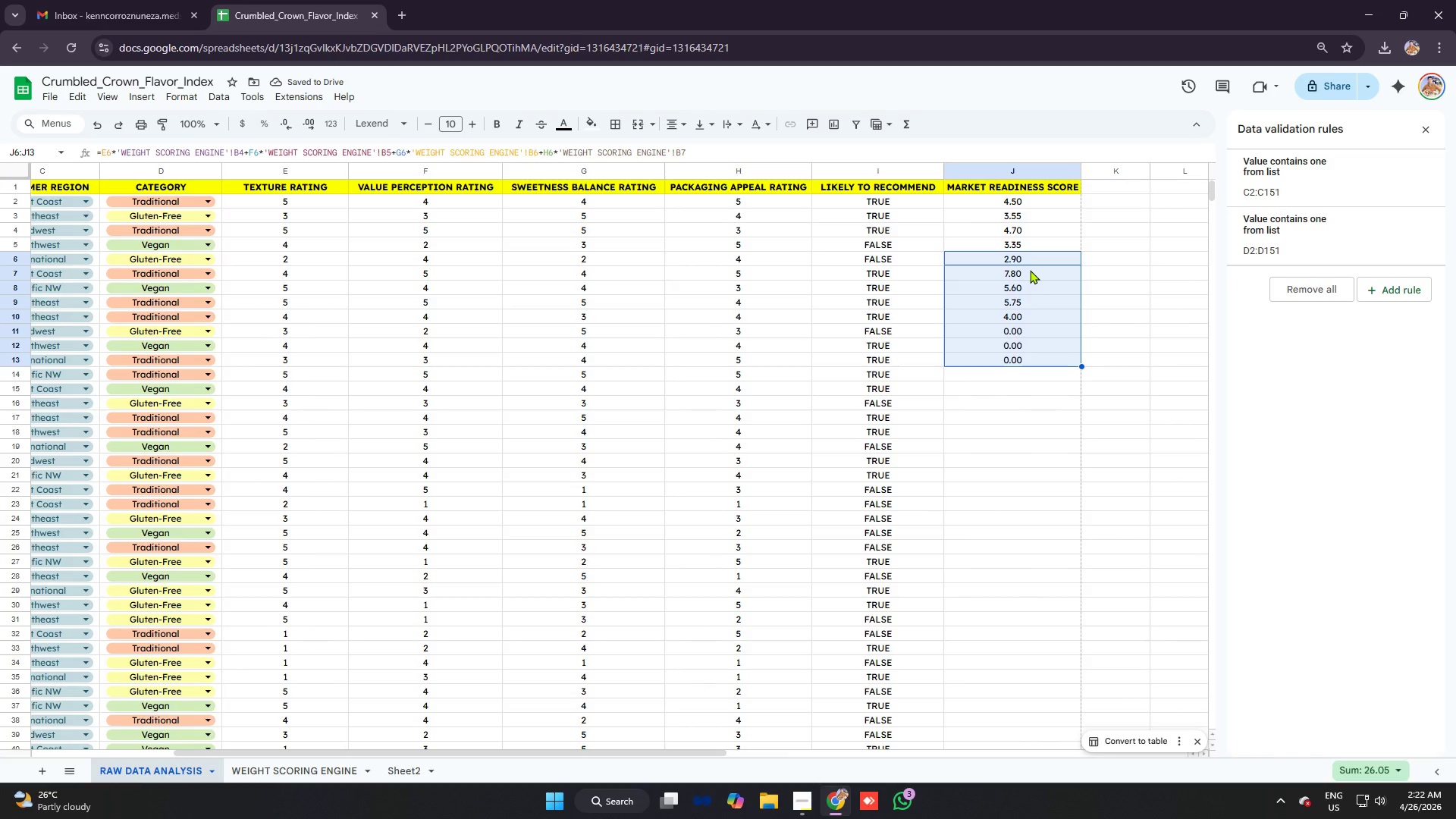 
wait(6.53)
 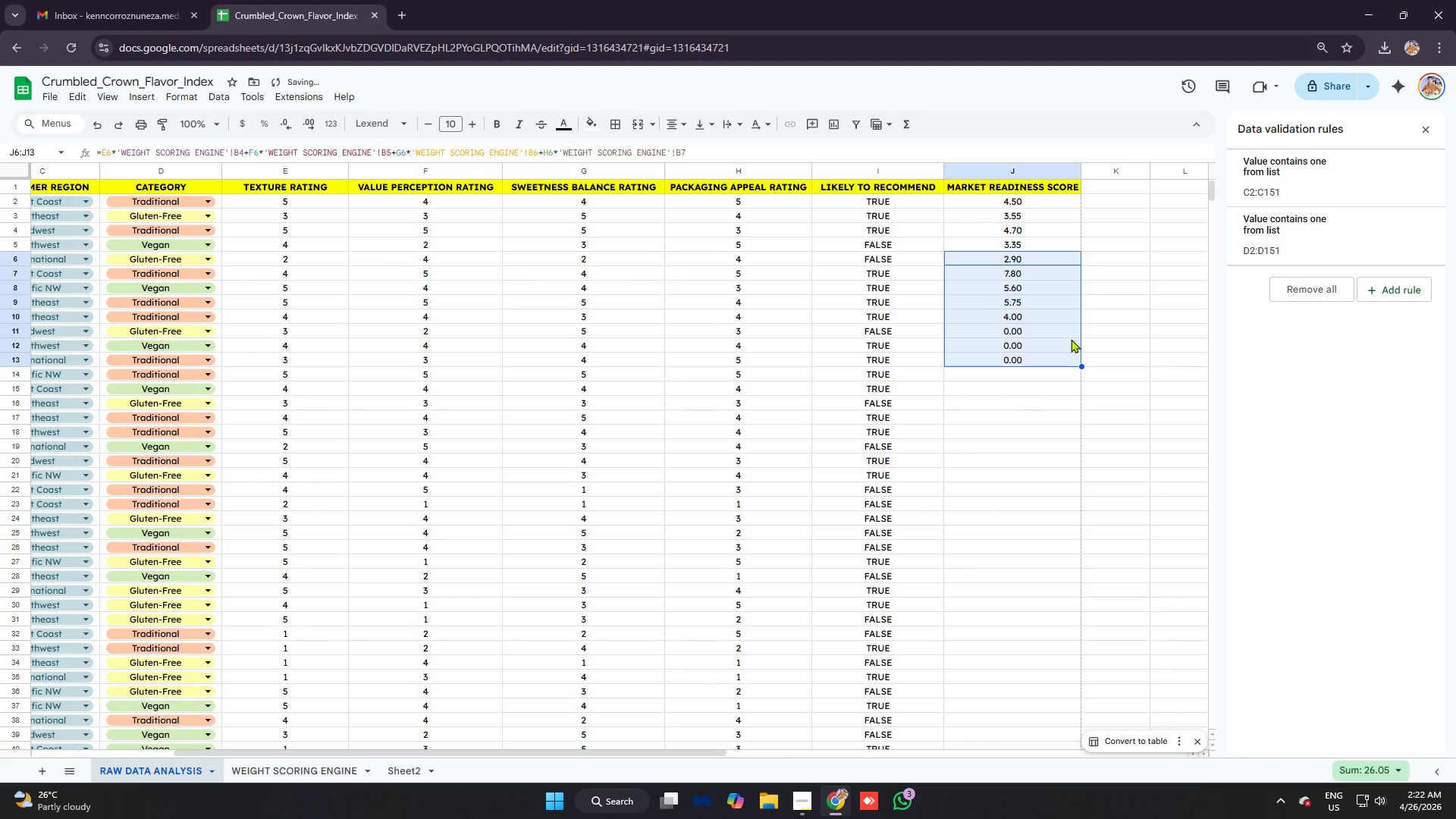 
left_click([1044, 307])
 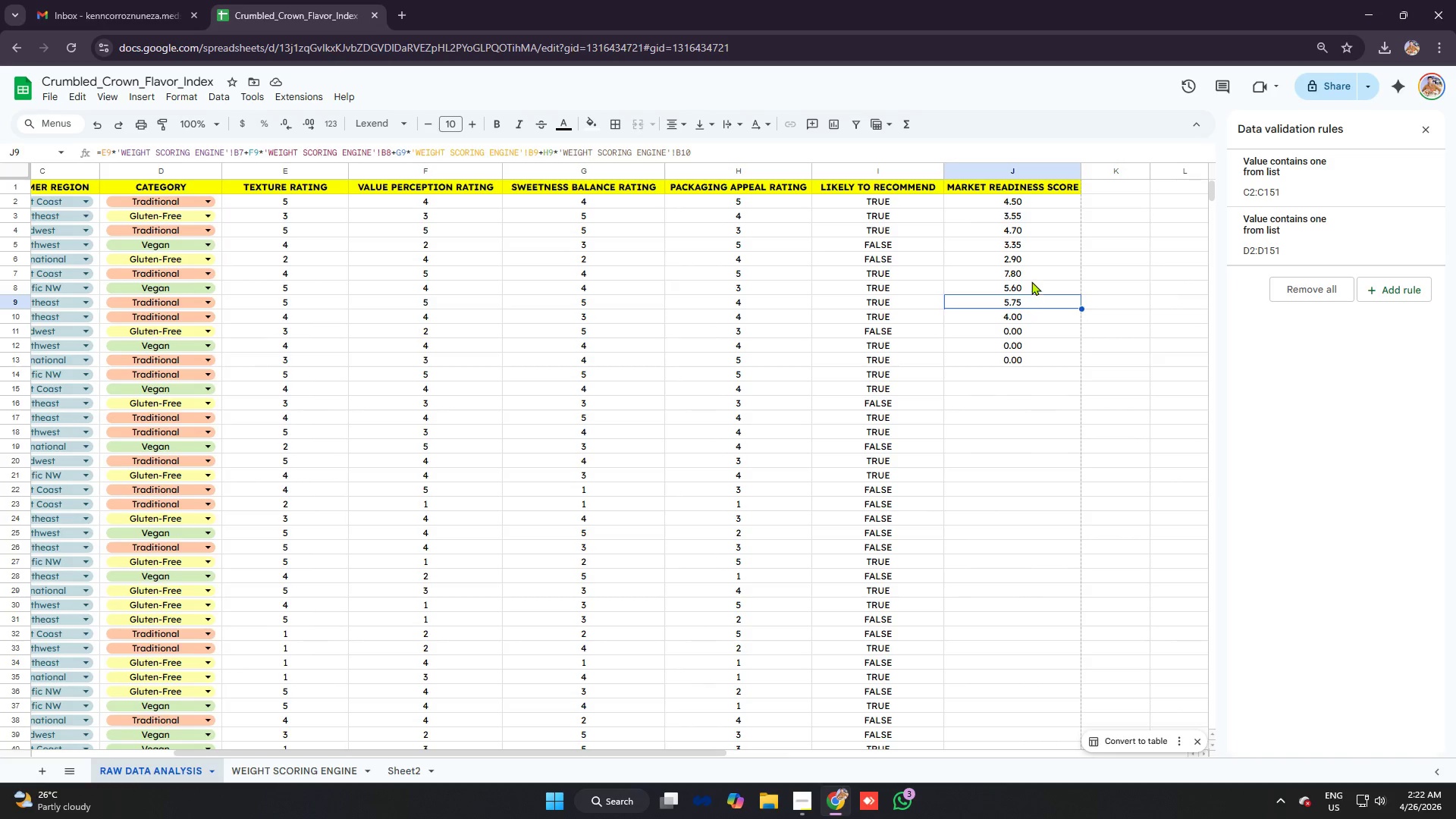 
left_click([1031, 281])
 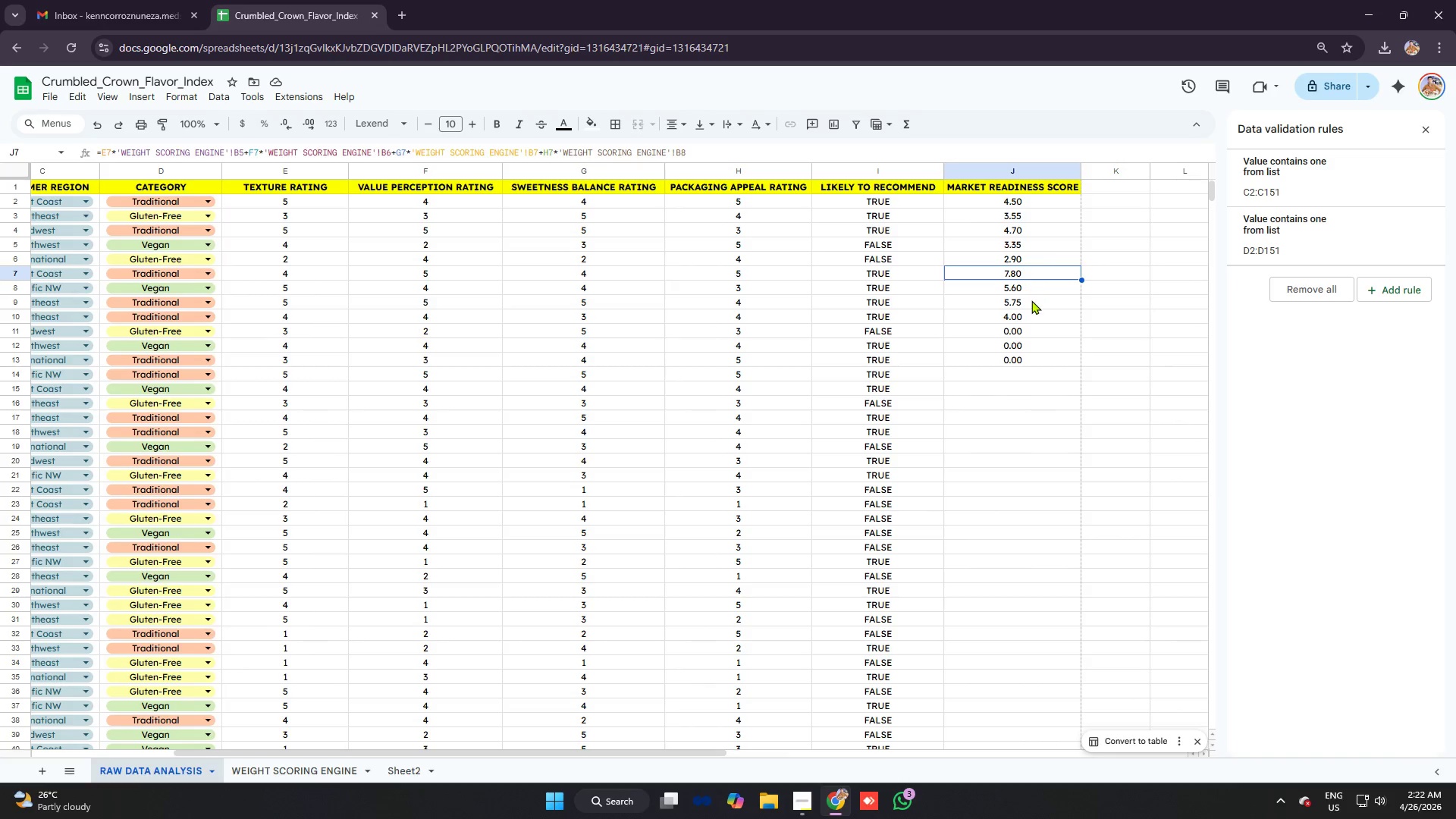 
left_click([1032, 300])
 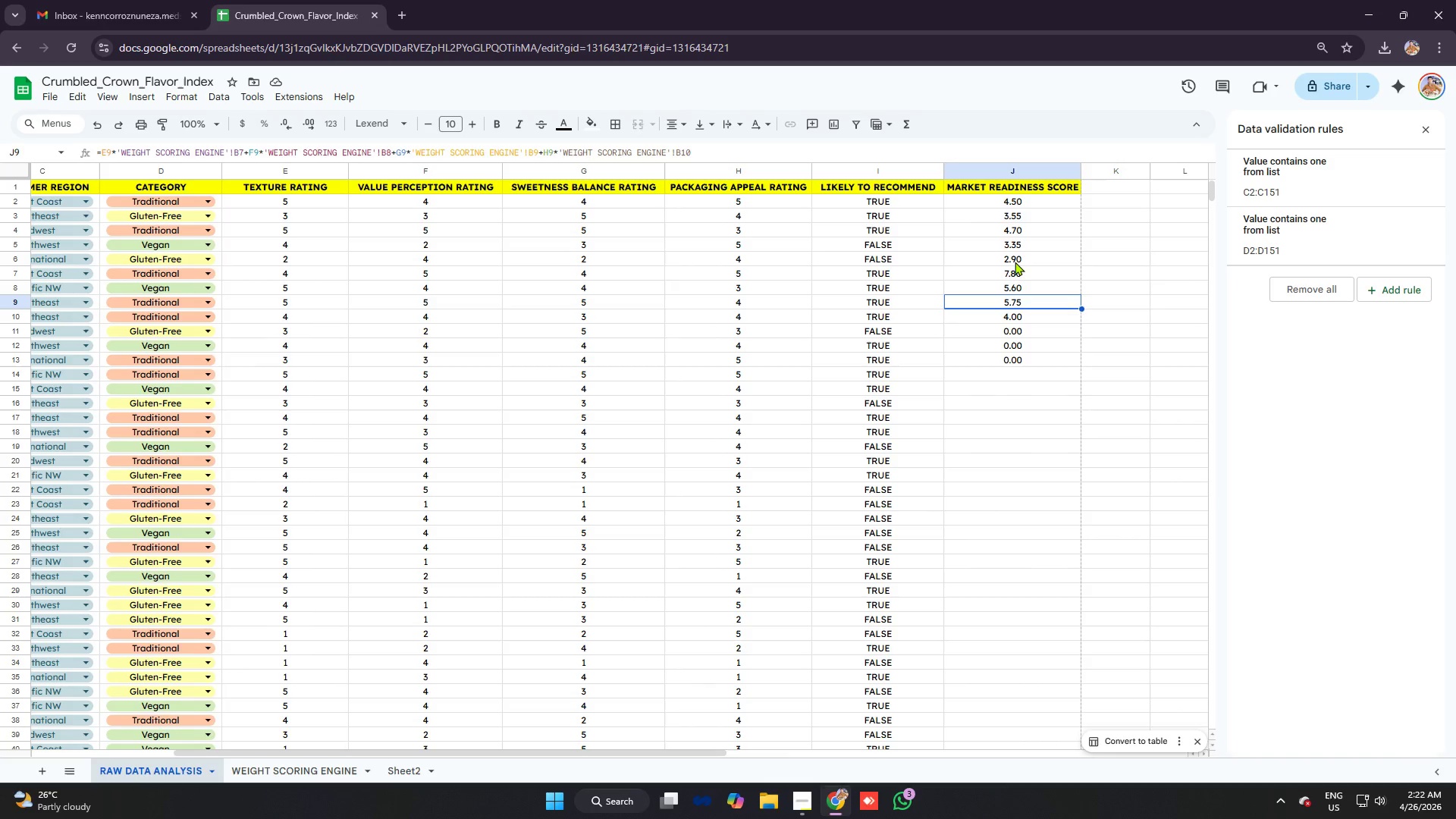 
left_click([1015, 262])
 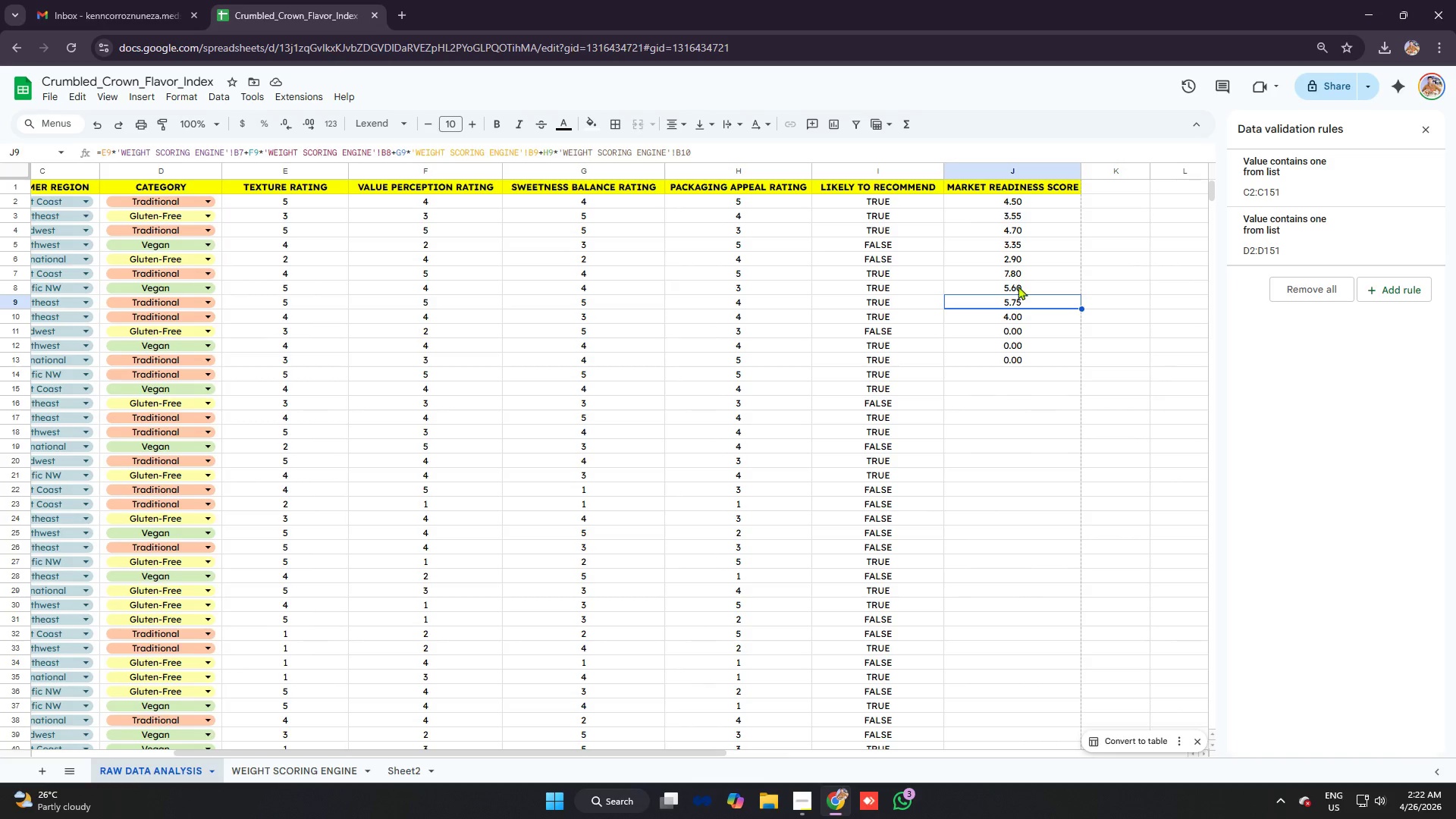 
double_click([1017, 272])
 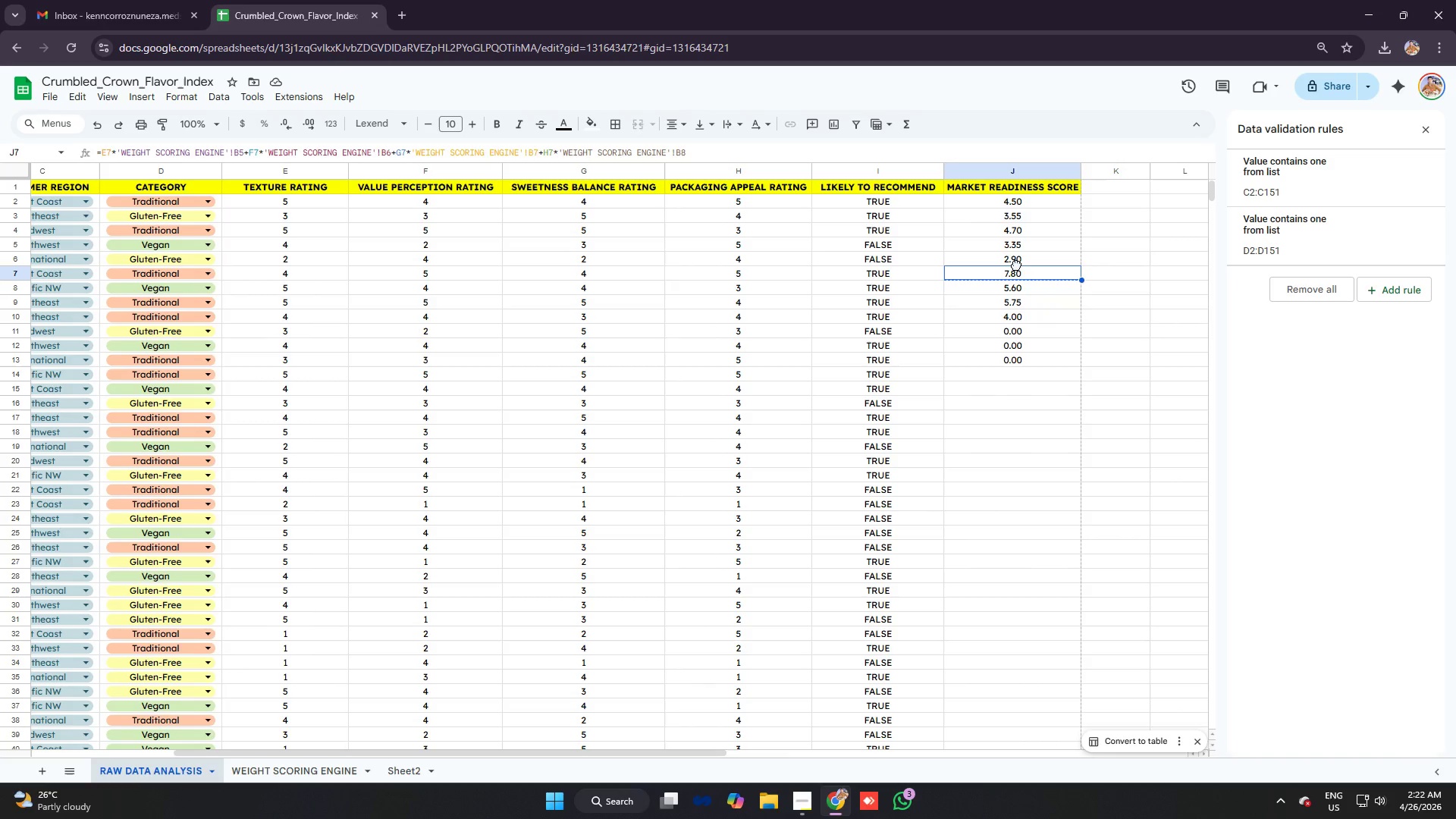 
triple_click([1016, 265])
 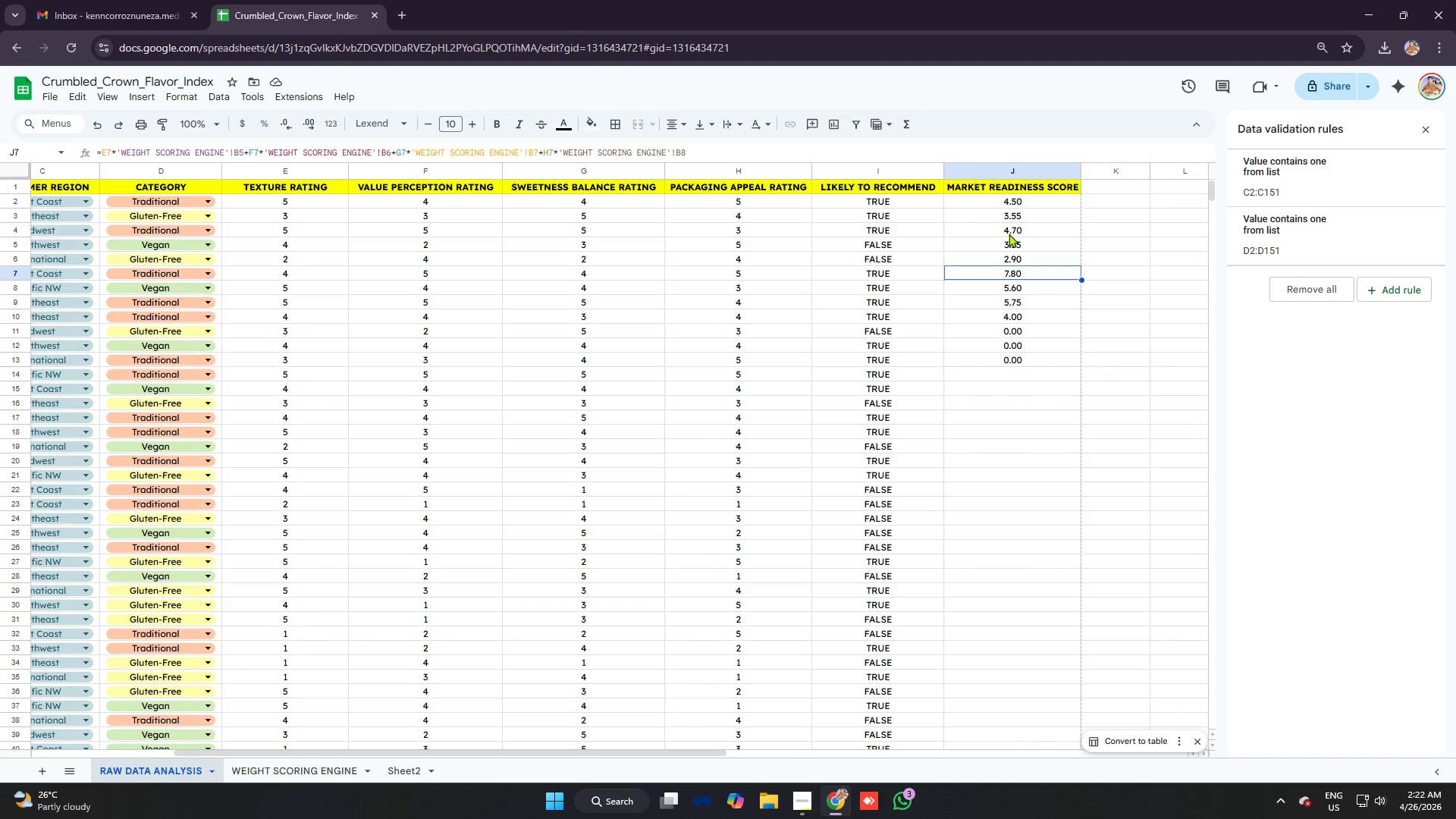 
triple_click([1009, 234])
 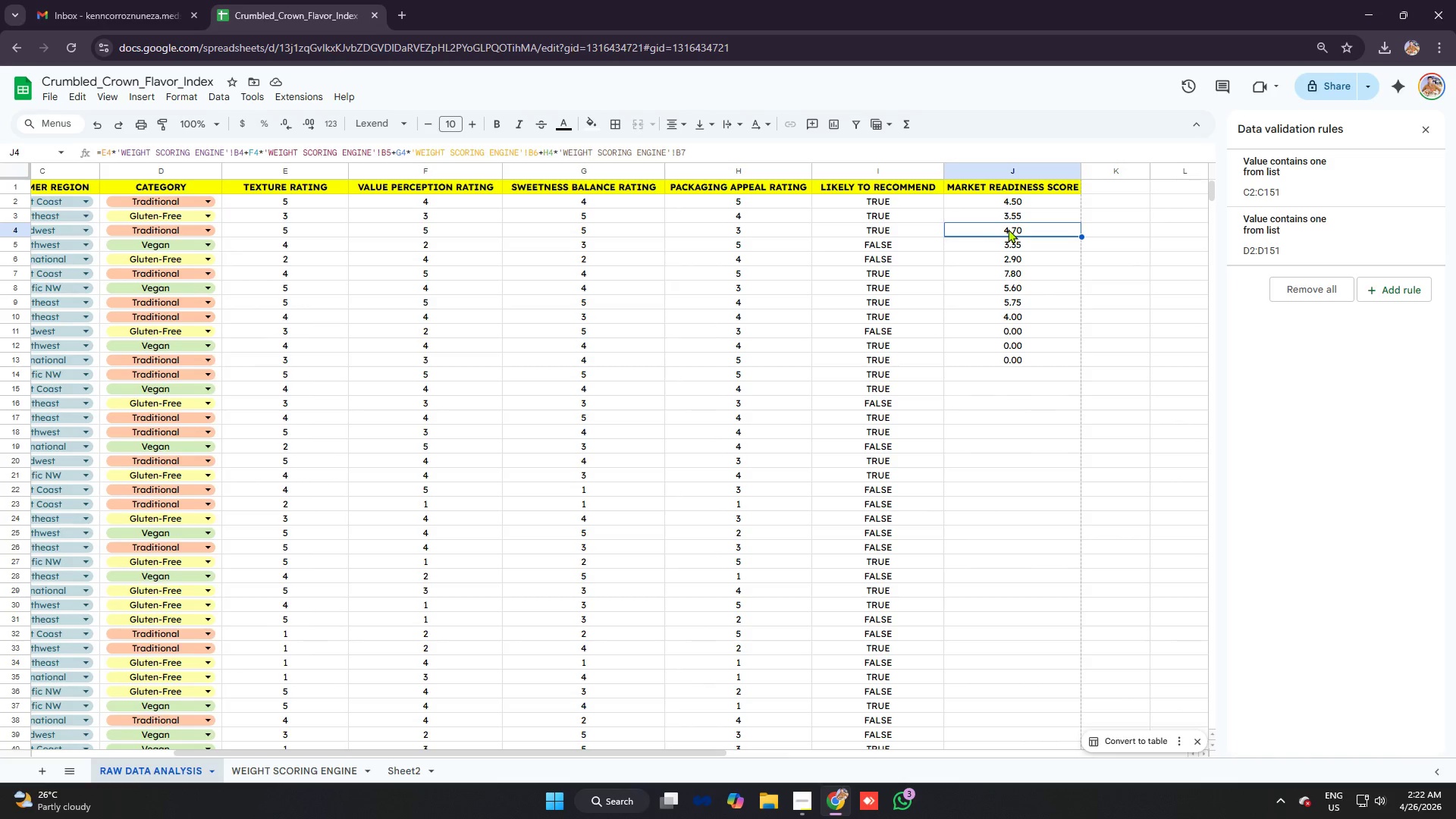 
left_click([1008, 225])
 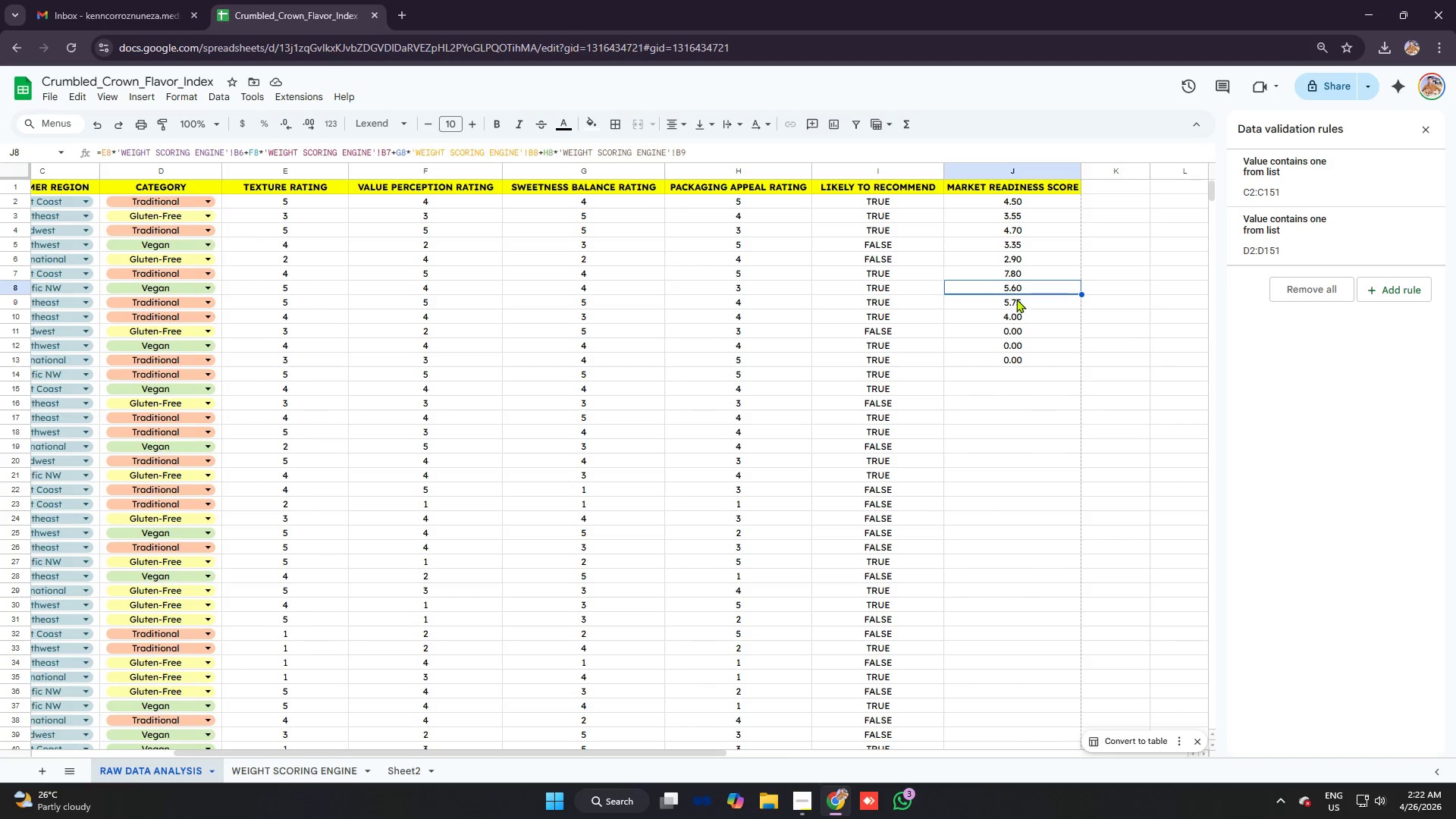 
key(Control+Z)
 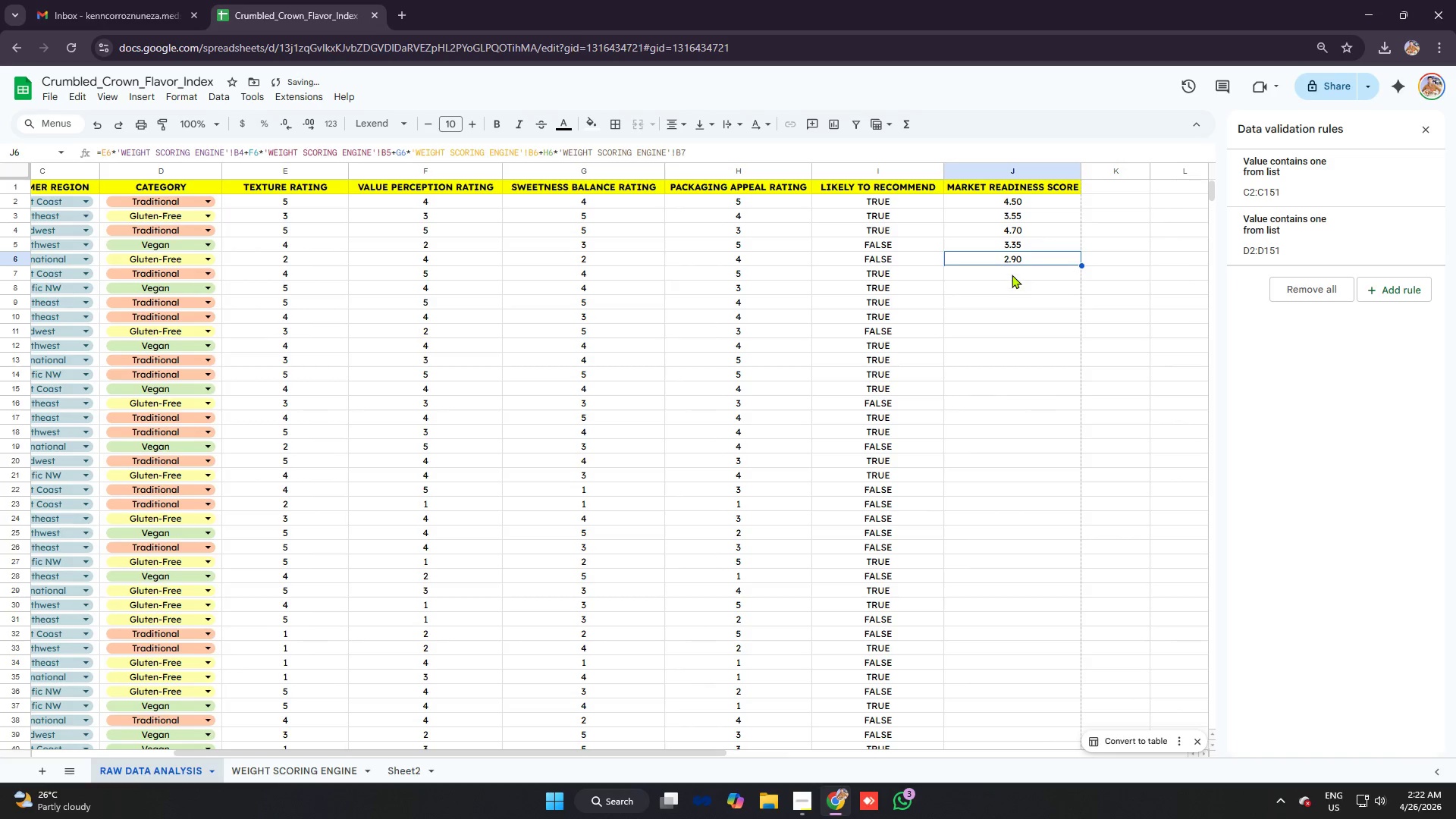 
left_click([1012, 274])
 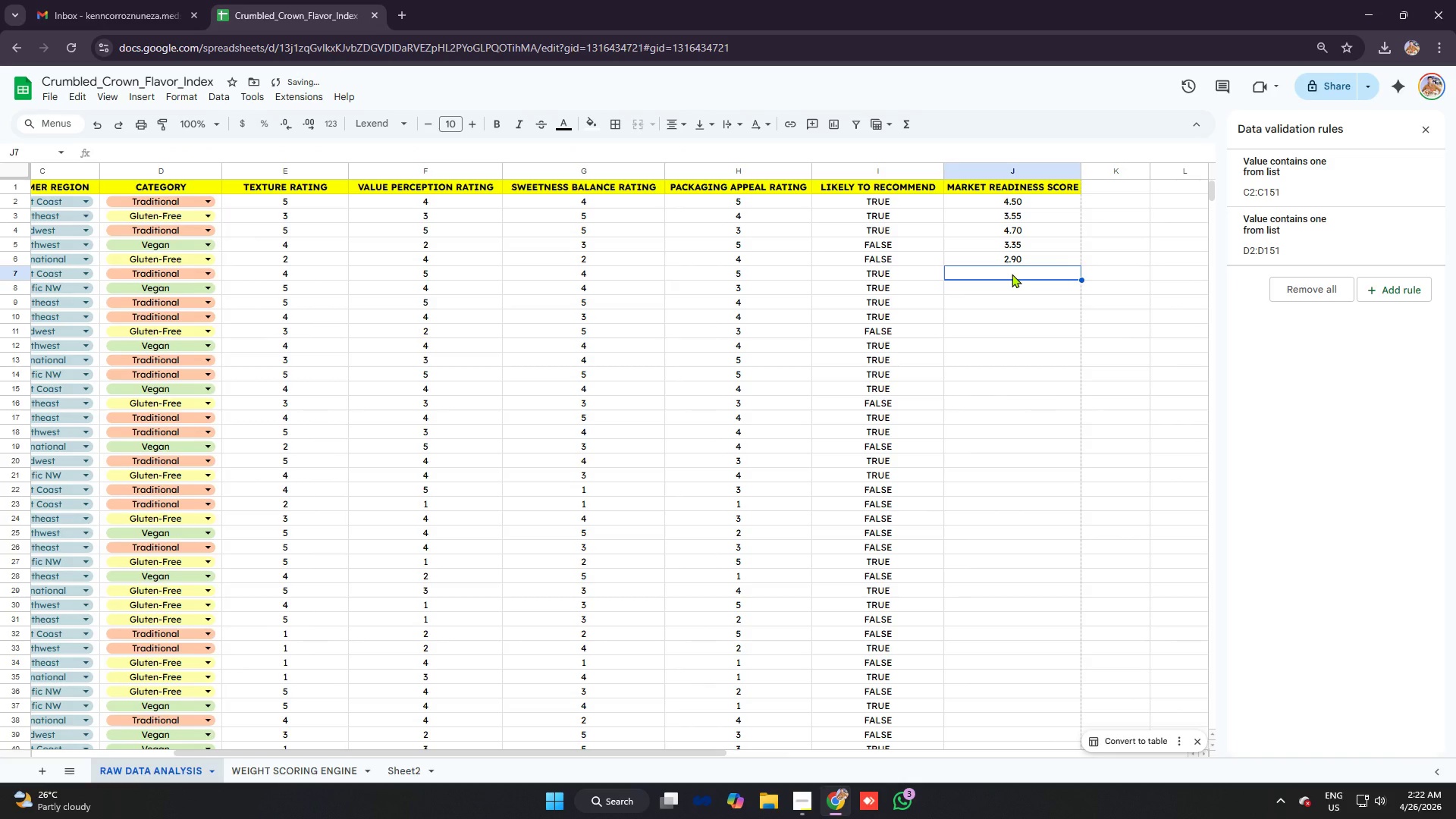 
key(Equal)
 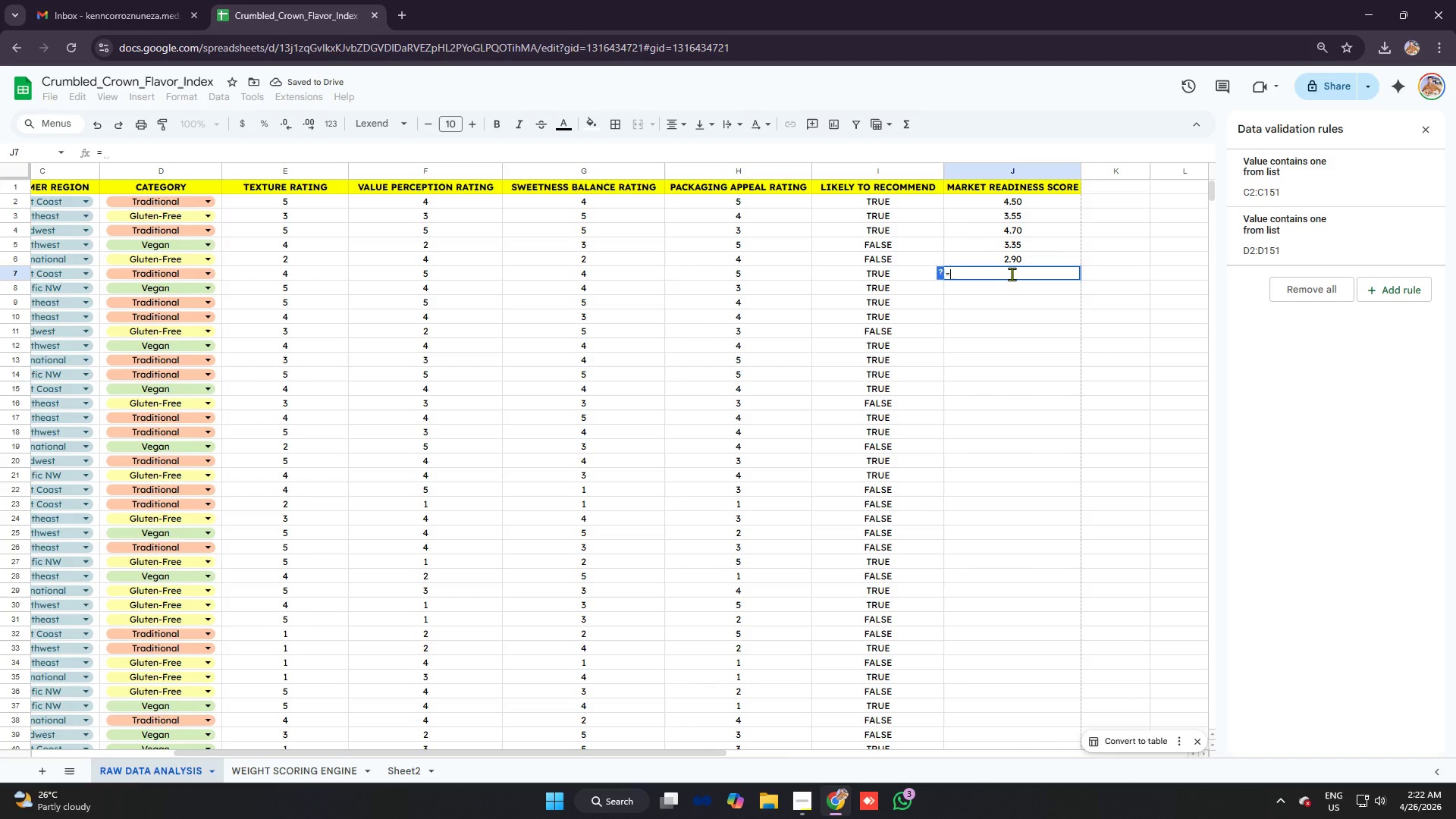 
key(Backspace)
 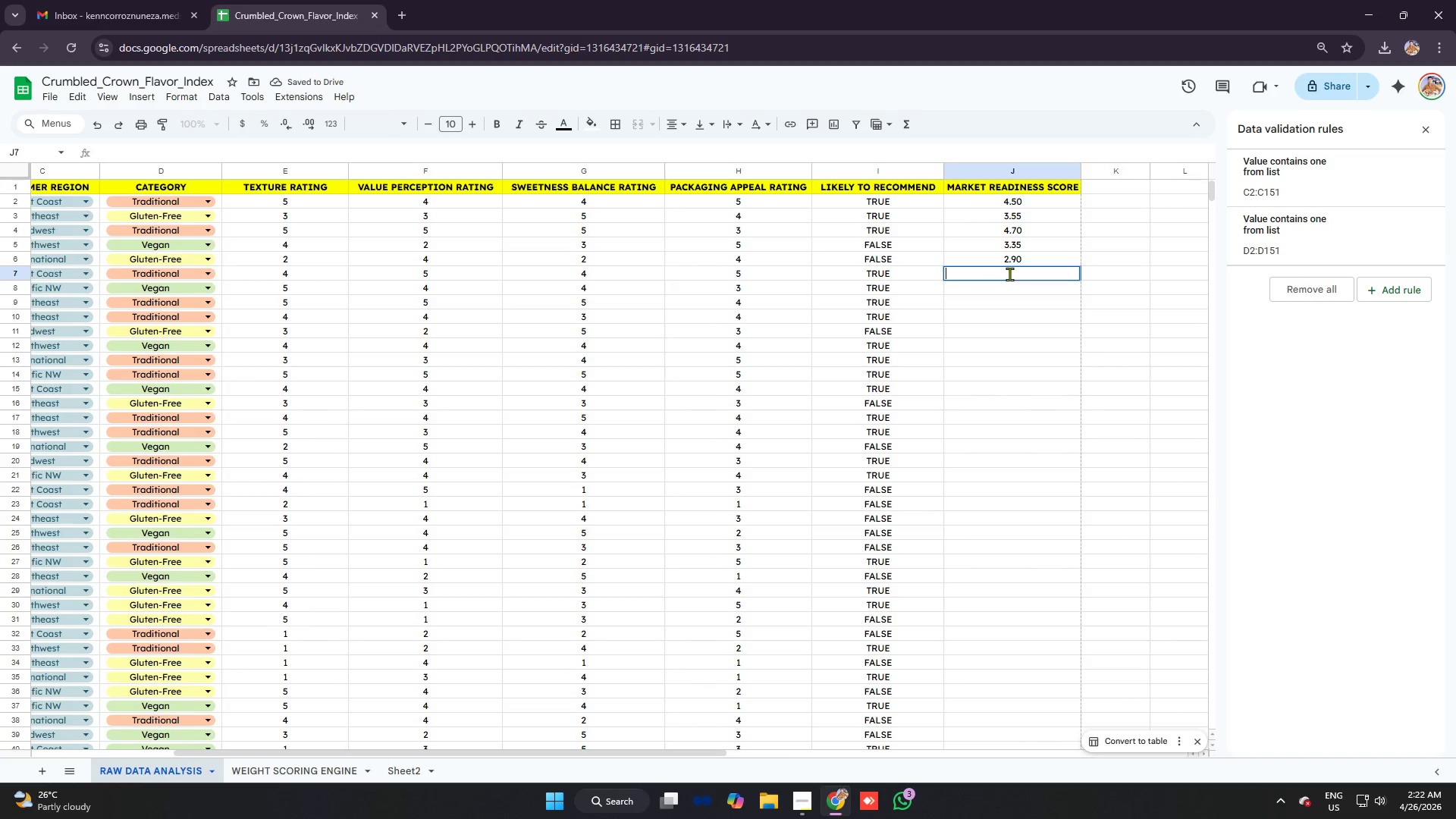 
key(Control+Backspace)
 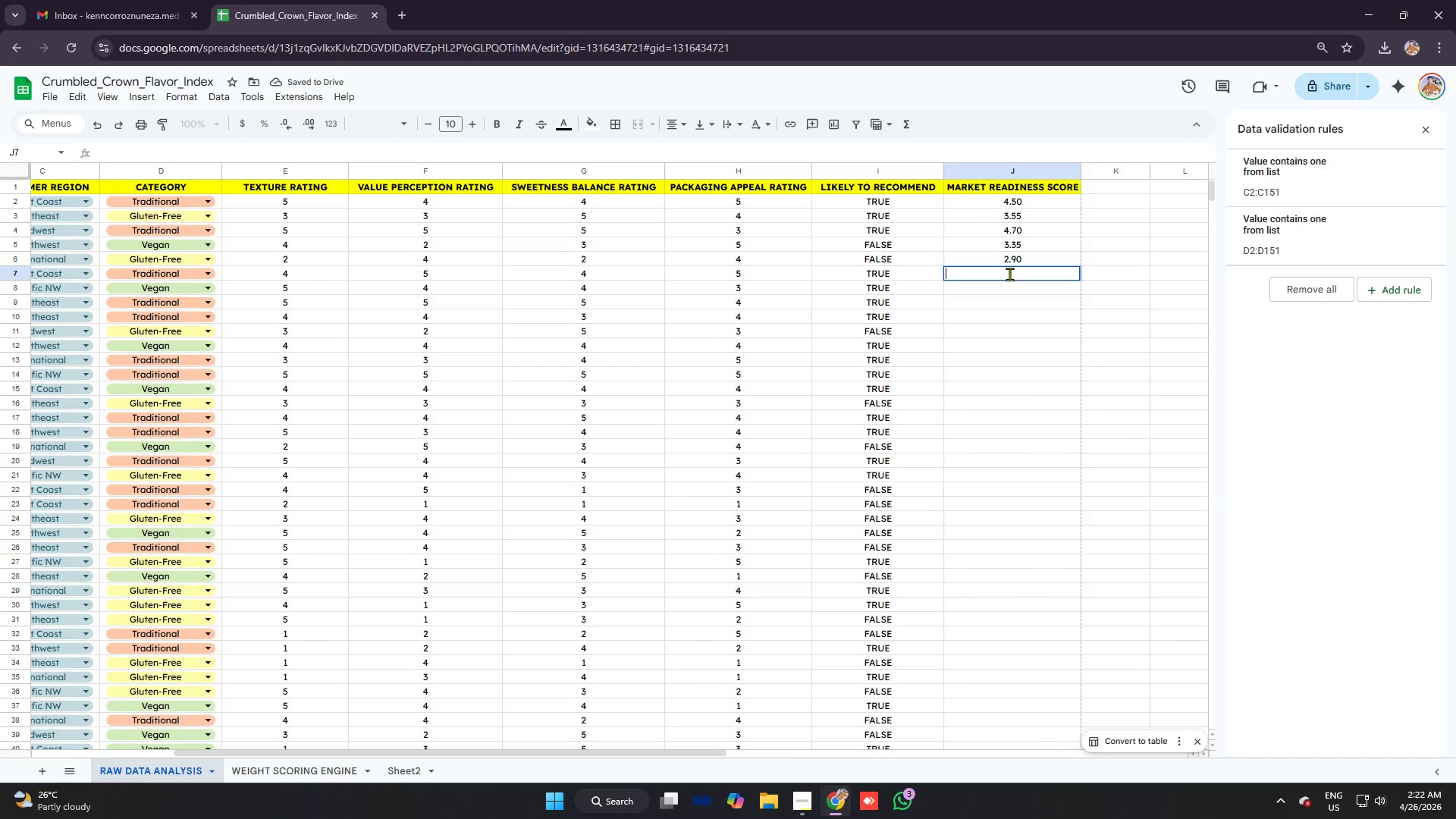 
key(Control+Backspace)
 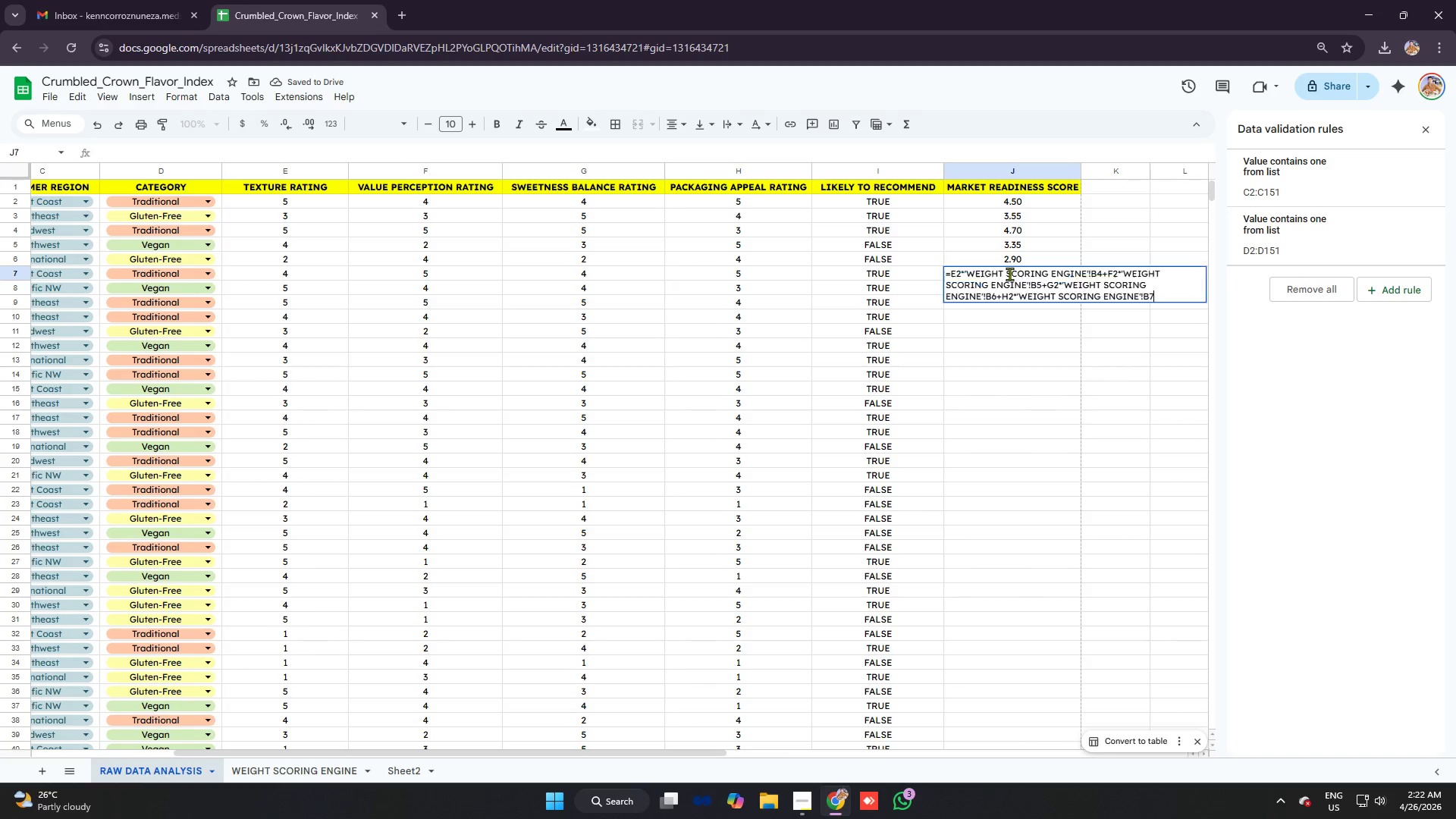 
key(Control+V)
 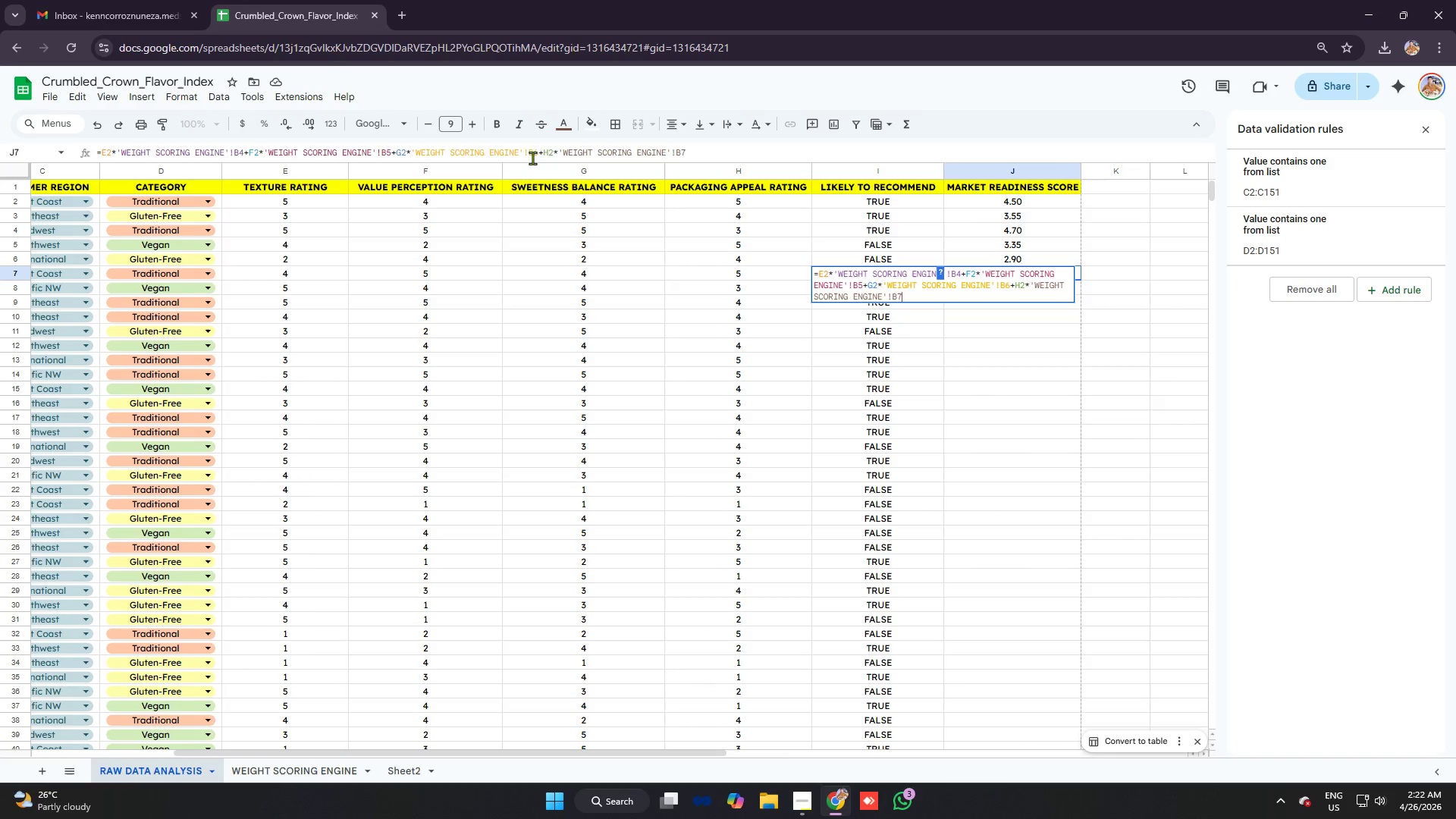 
left_click_drag(start_coordinate=[534, 151], to_coordinate=[540, 152])
 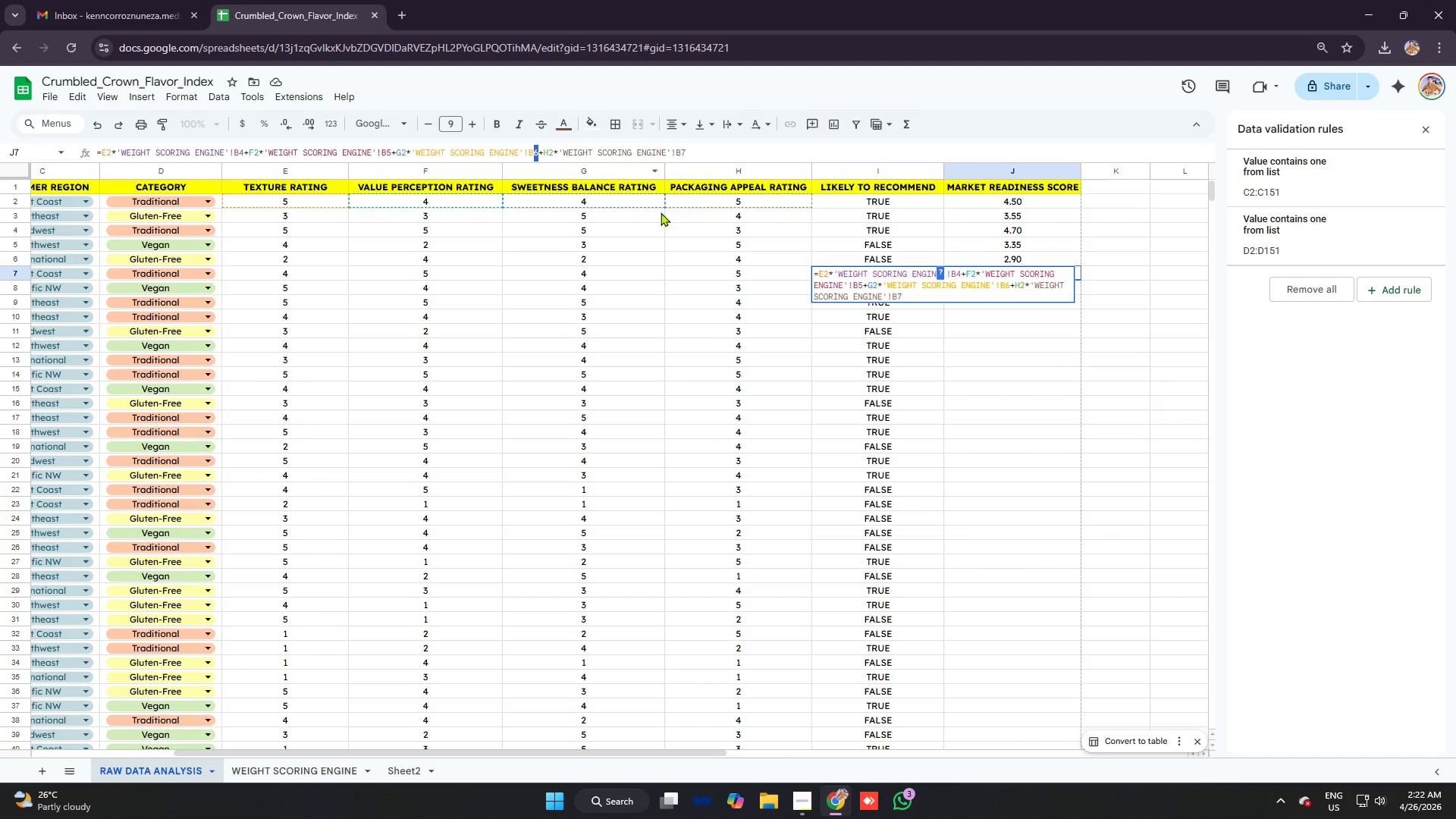 
key(7)
 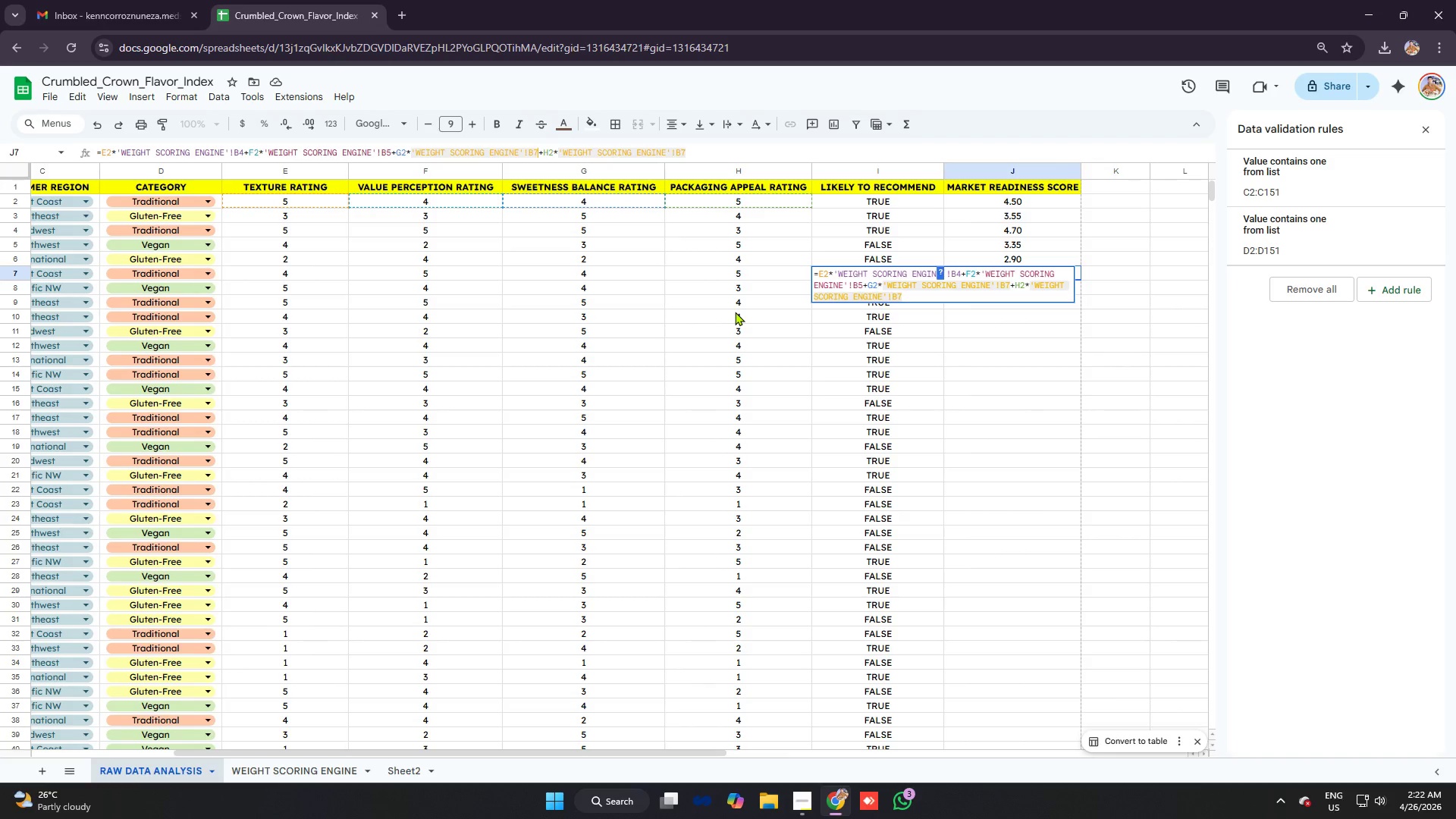 
key(Control+Z)
 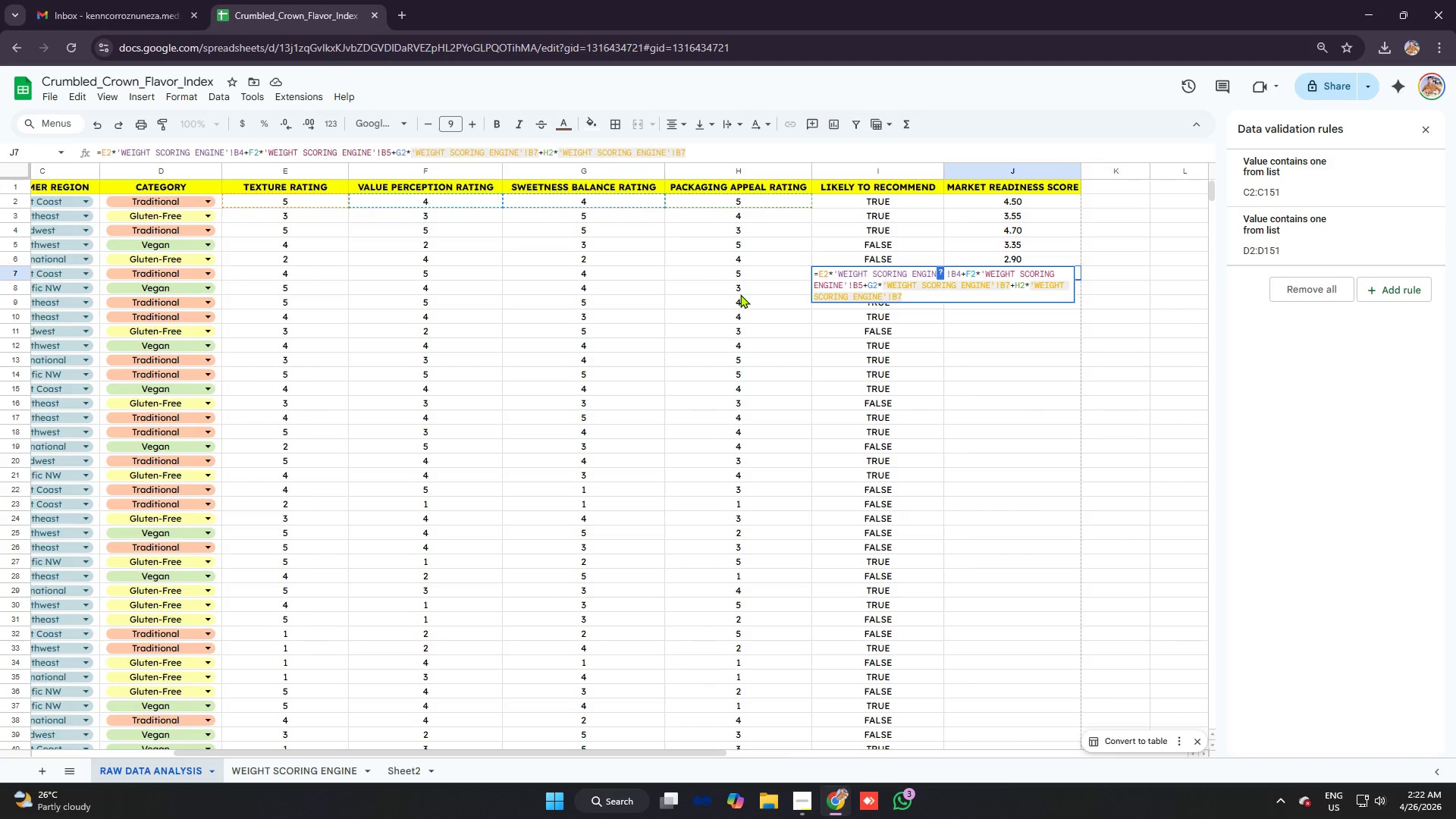 
key(Control+Z)
 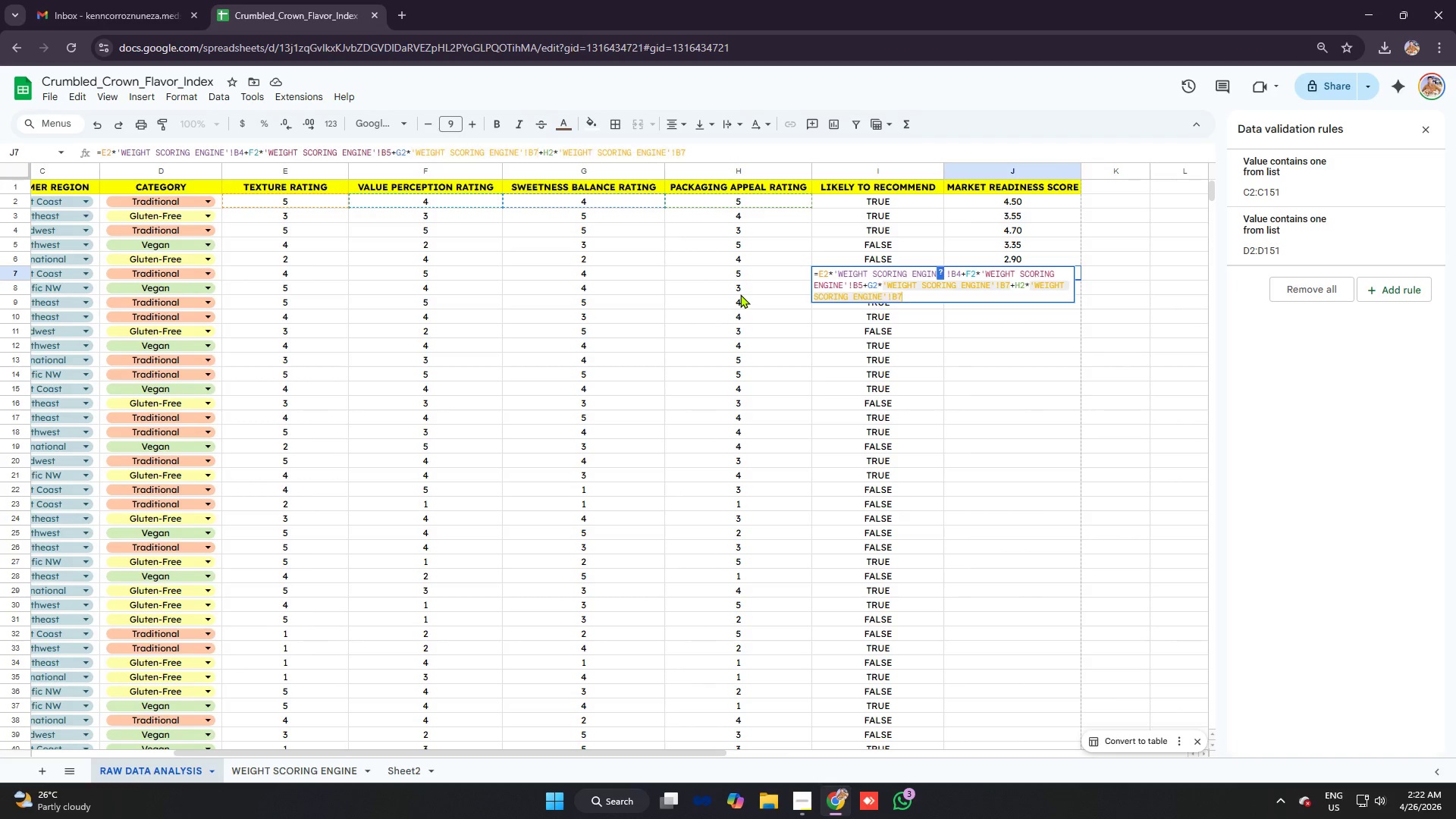 
key(Control+Z)
 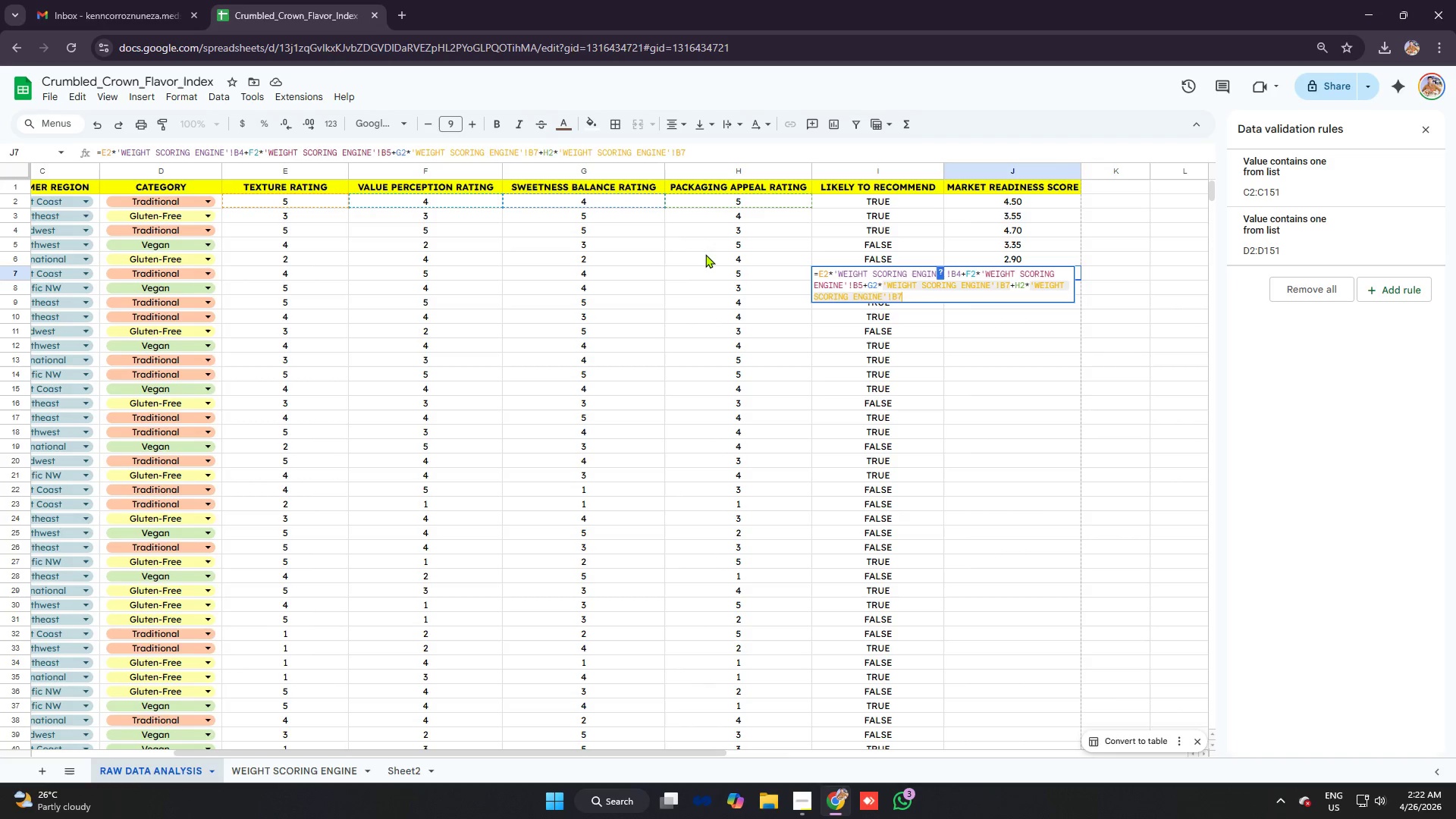 
key(Control+Z)
 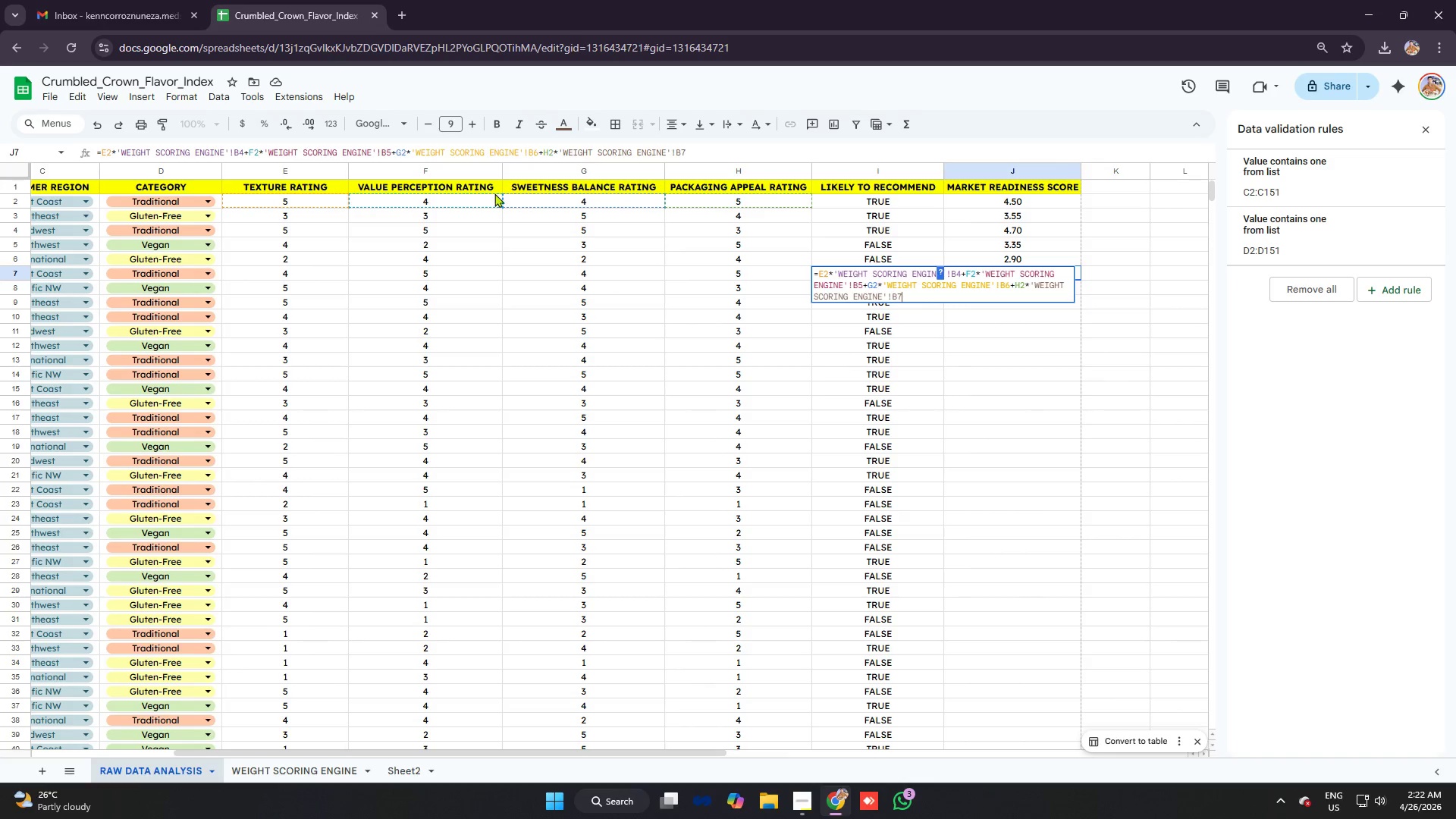 
left_click([511, 155])
 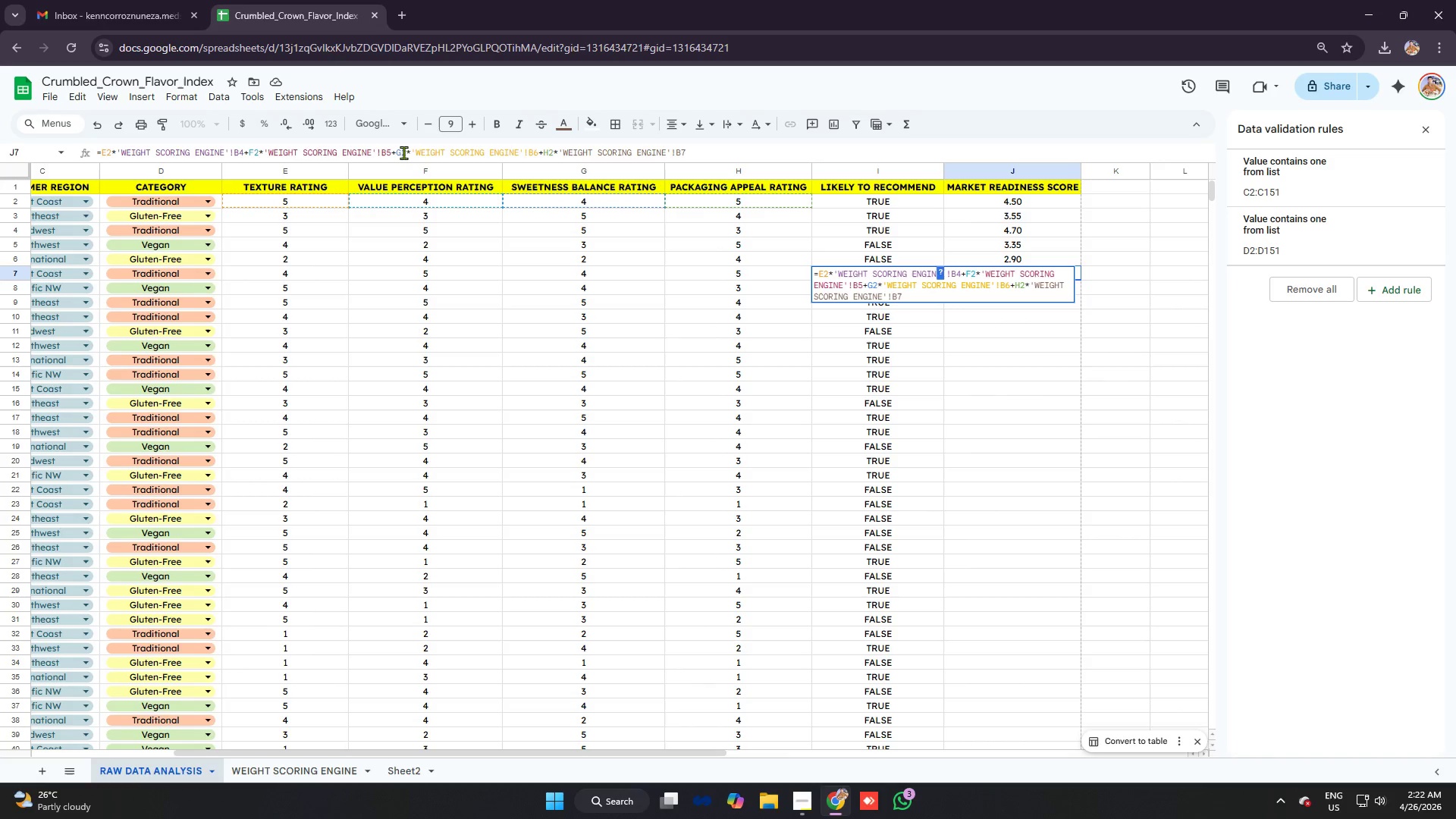 
wait(5.55)
 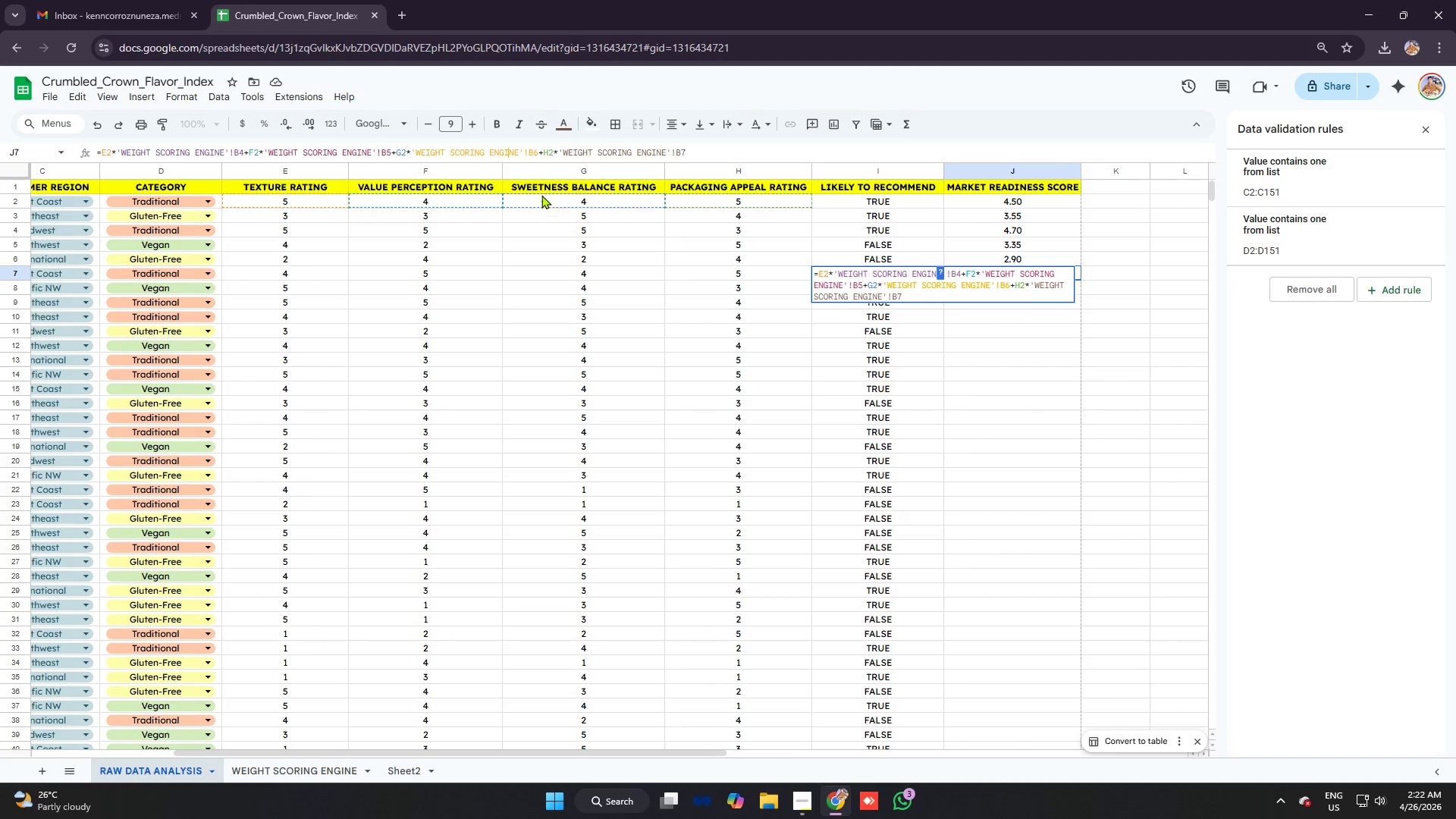 
key(Control+ControlLeft)
 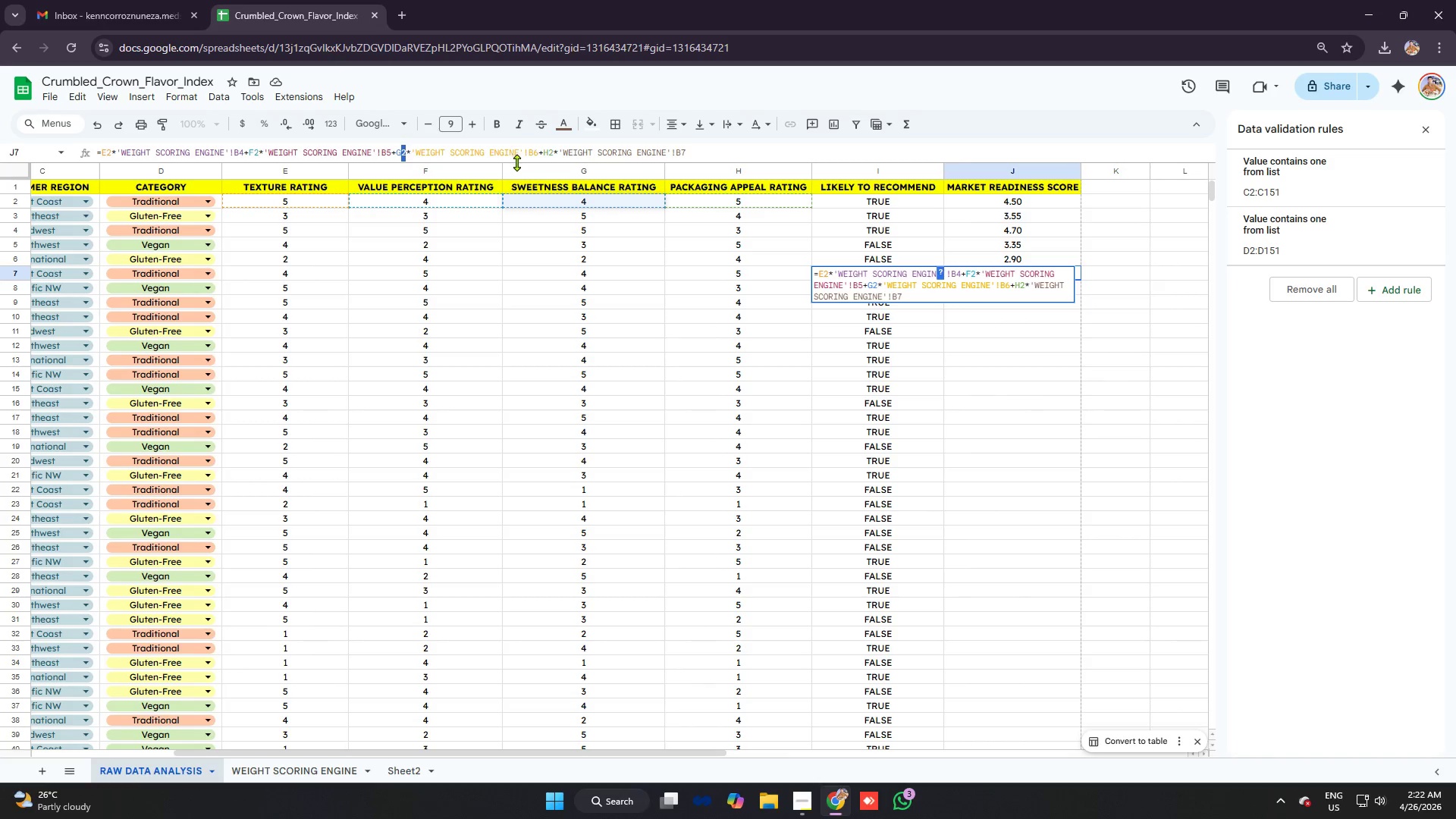 
key(7)
 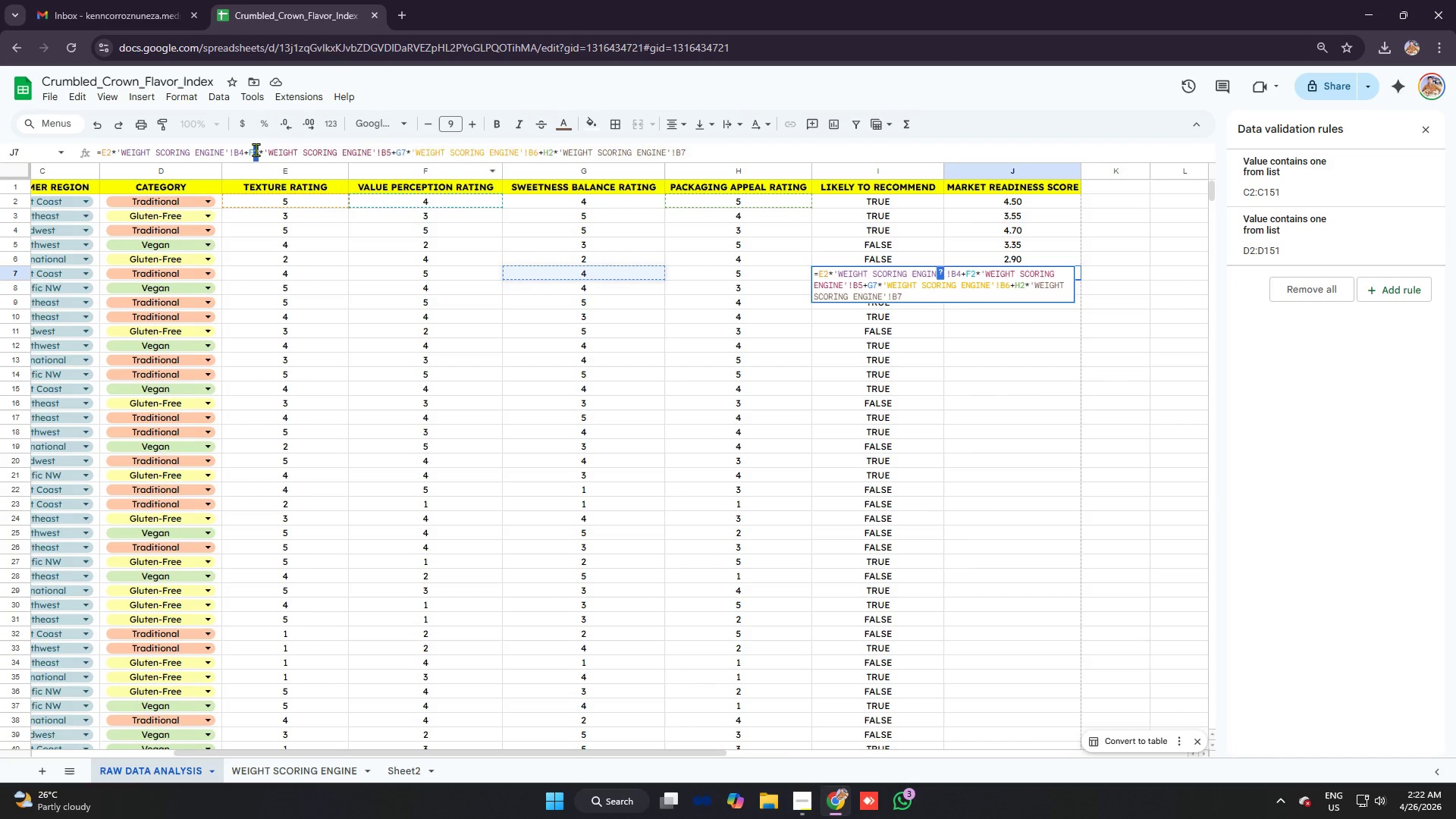 
key(7)
 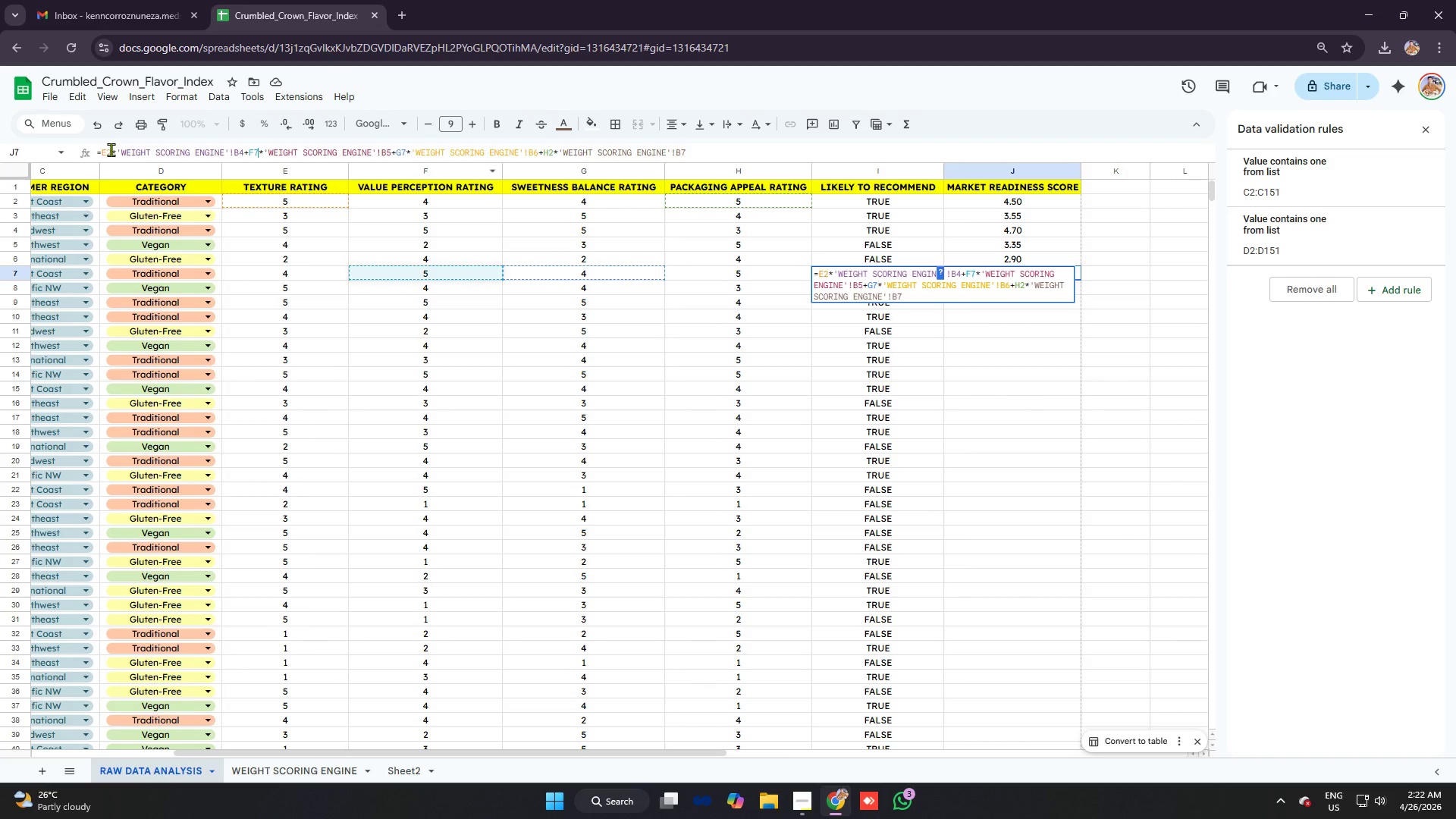 
left_click_drag(start_coordinate=[111, 149], to_coordinate=[107, 149])
 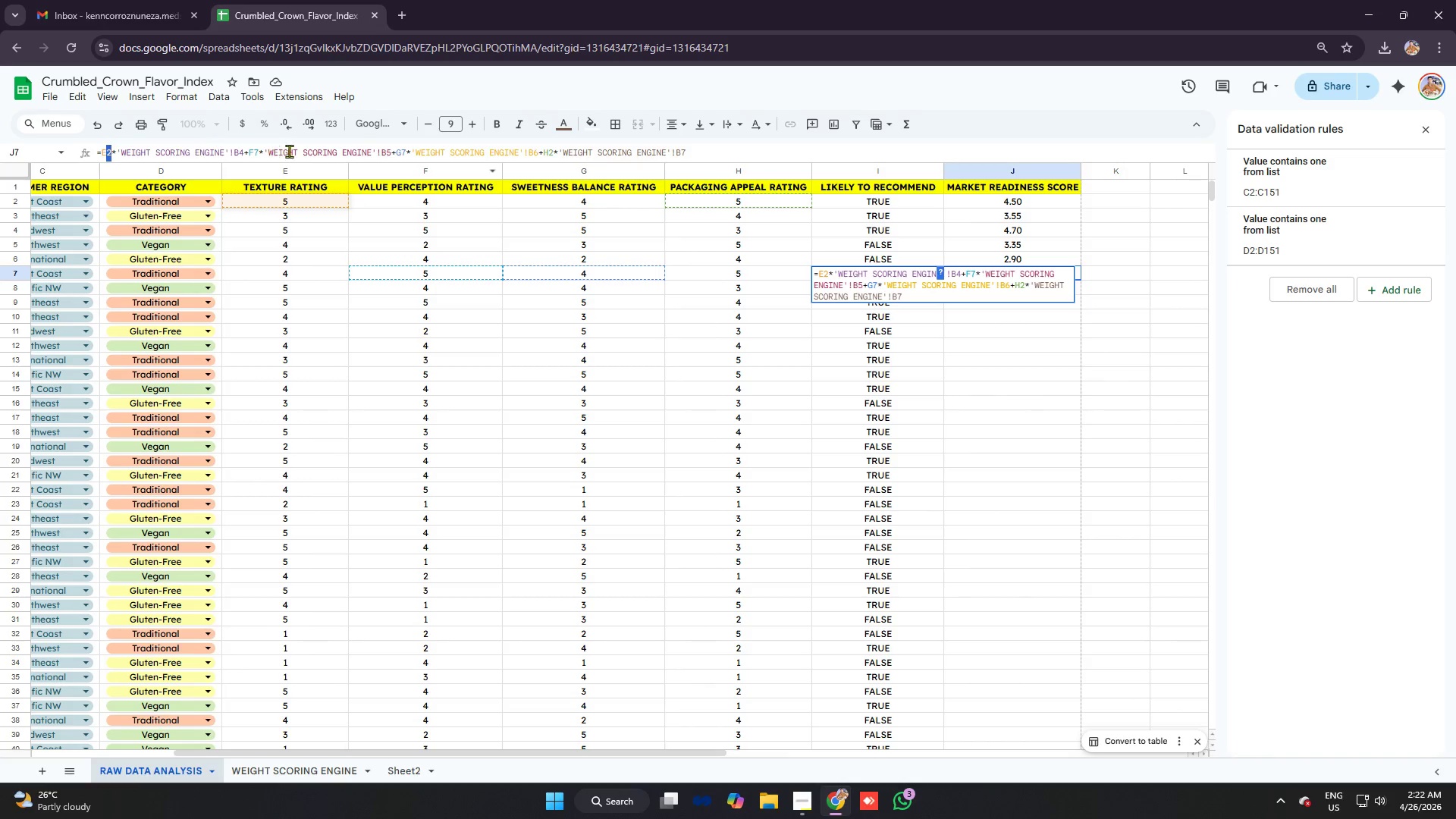 
key(7)
 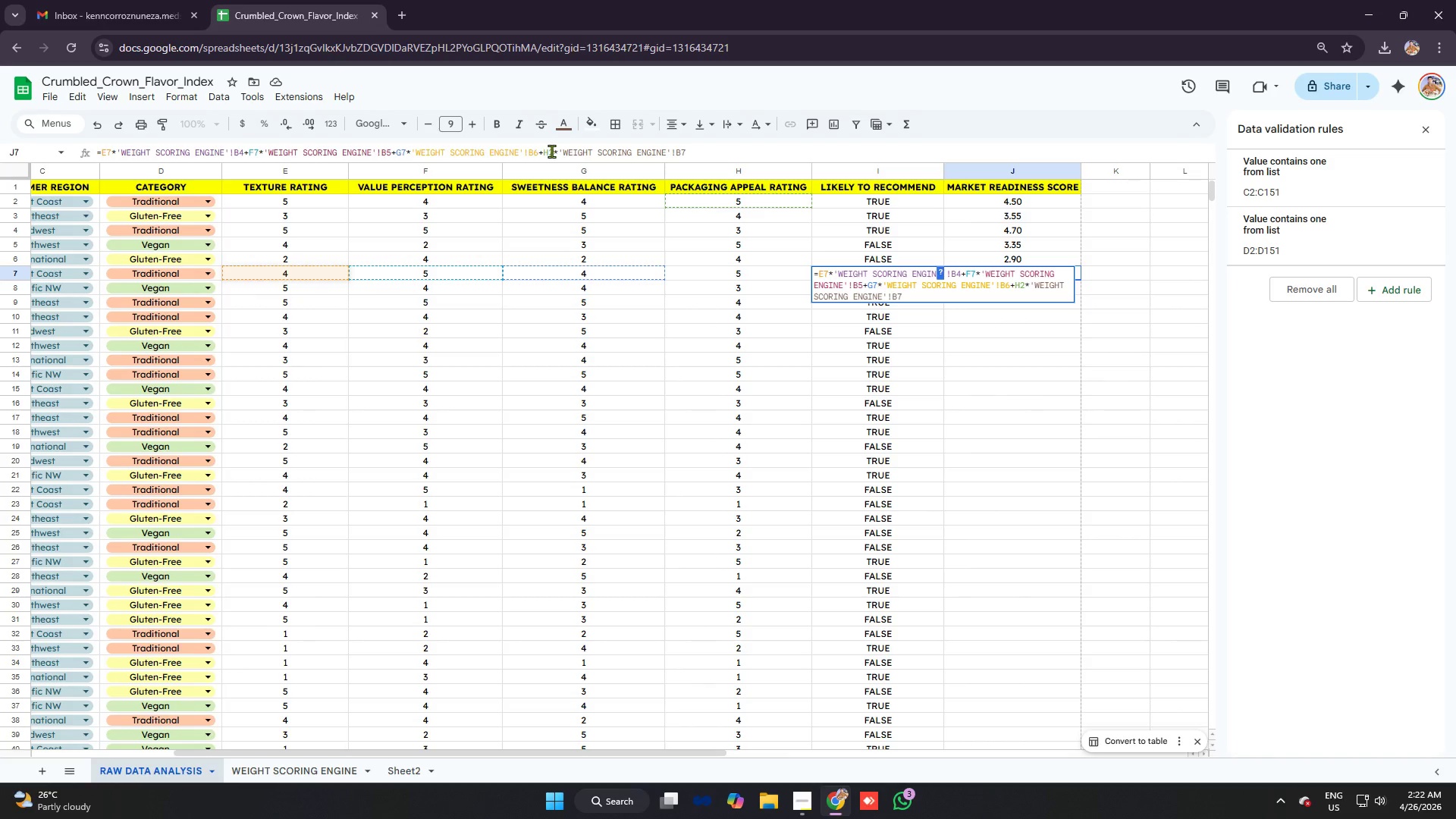 
key(7)
 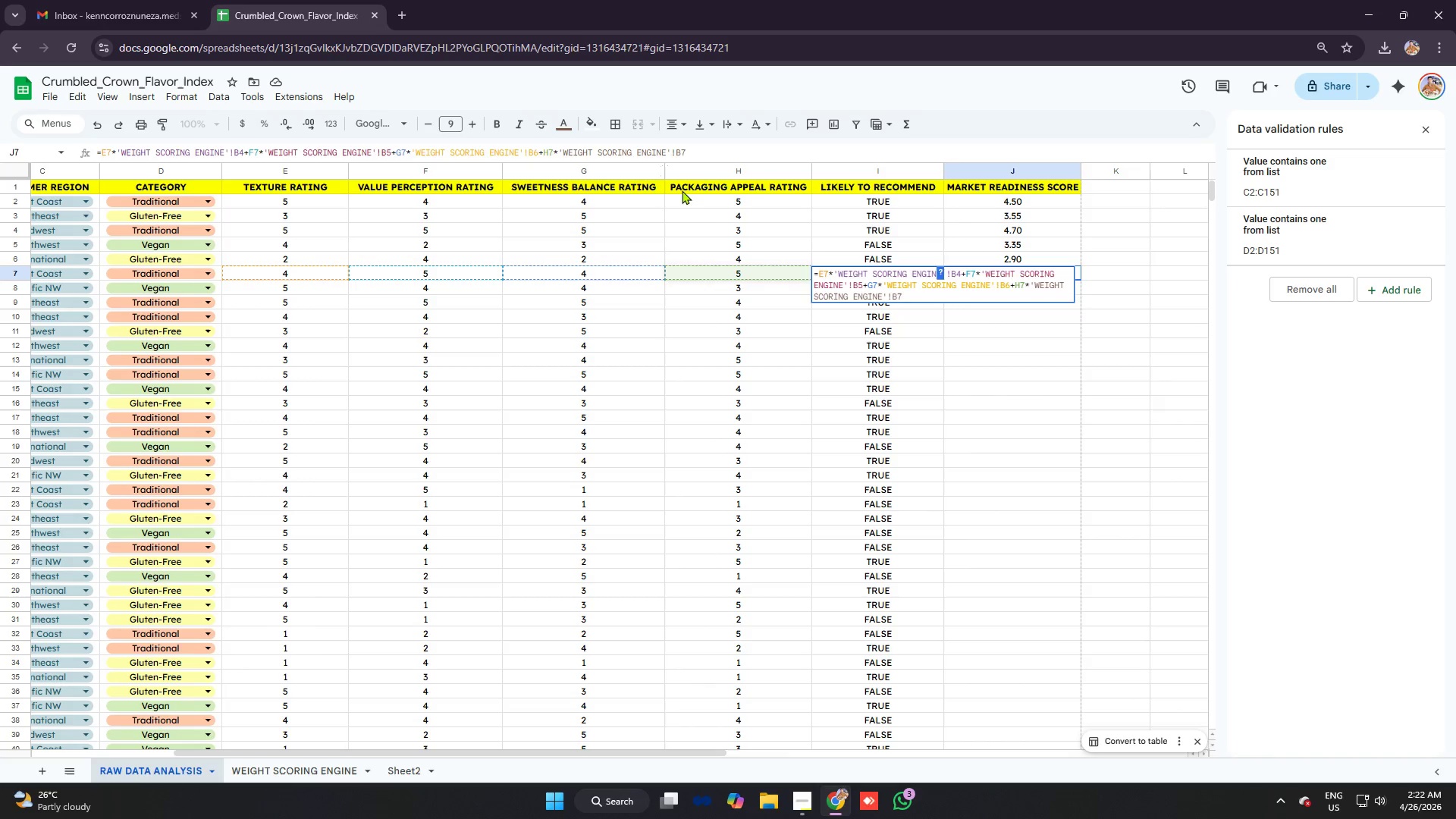 
key(Enter)
 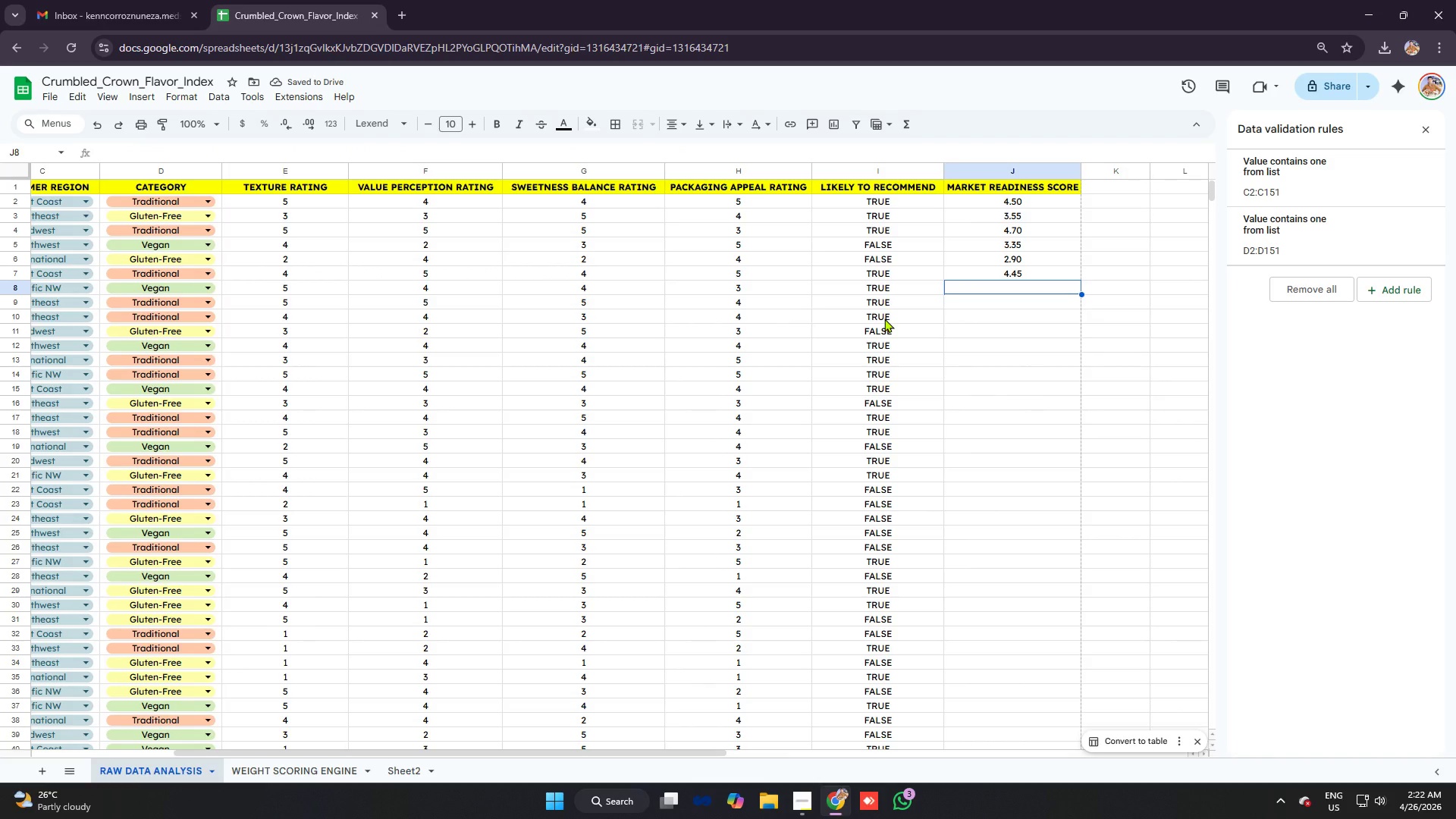 
key(Control+ControlLeft)
 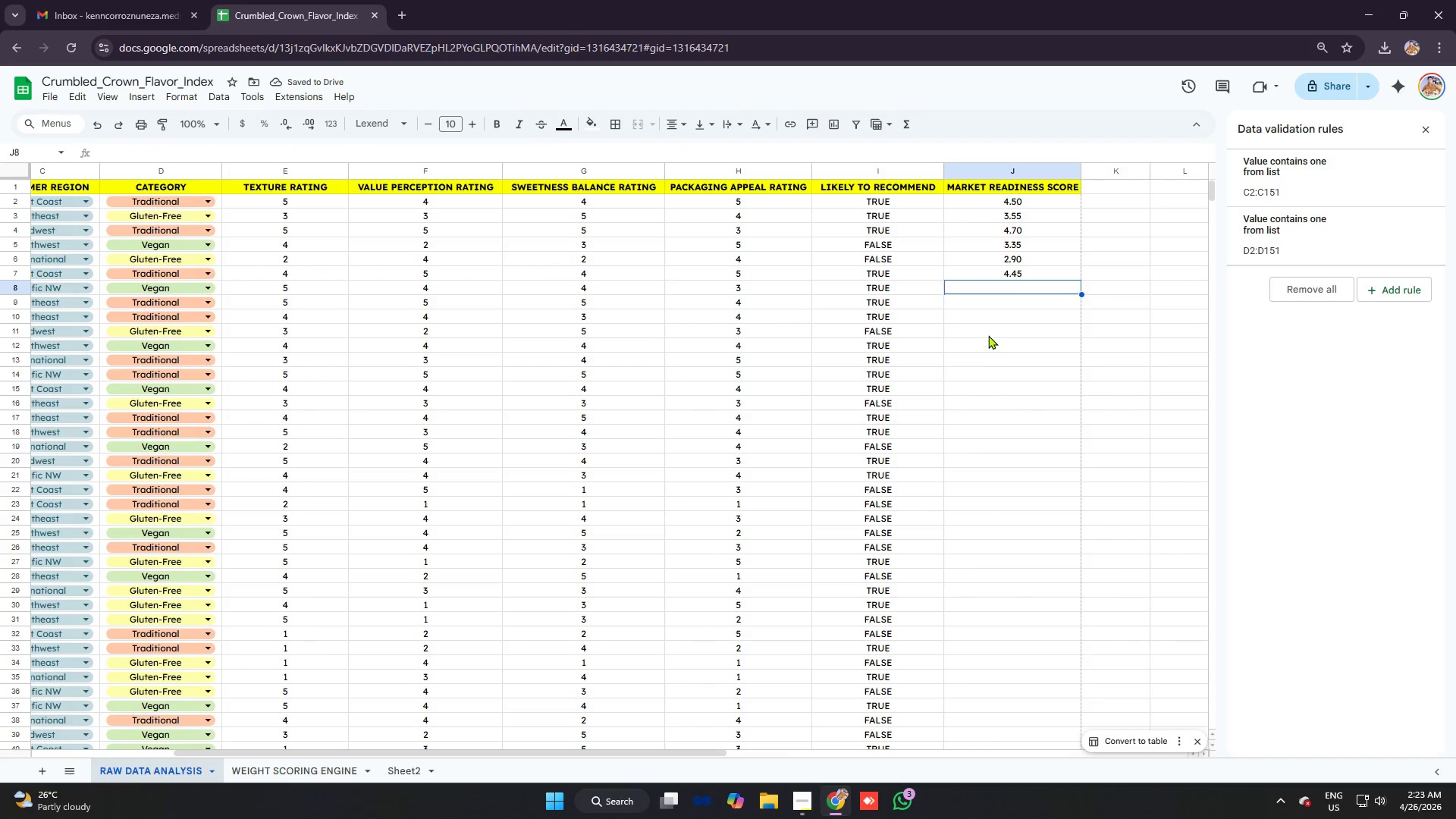 
key(Control+V)
 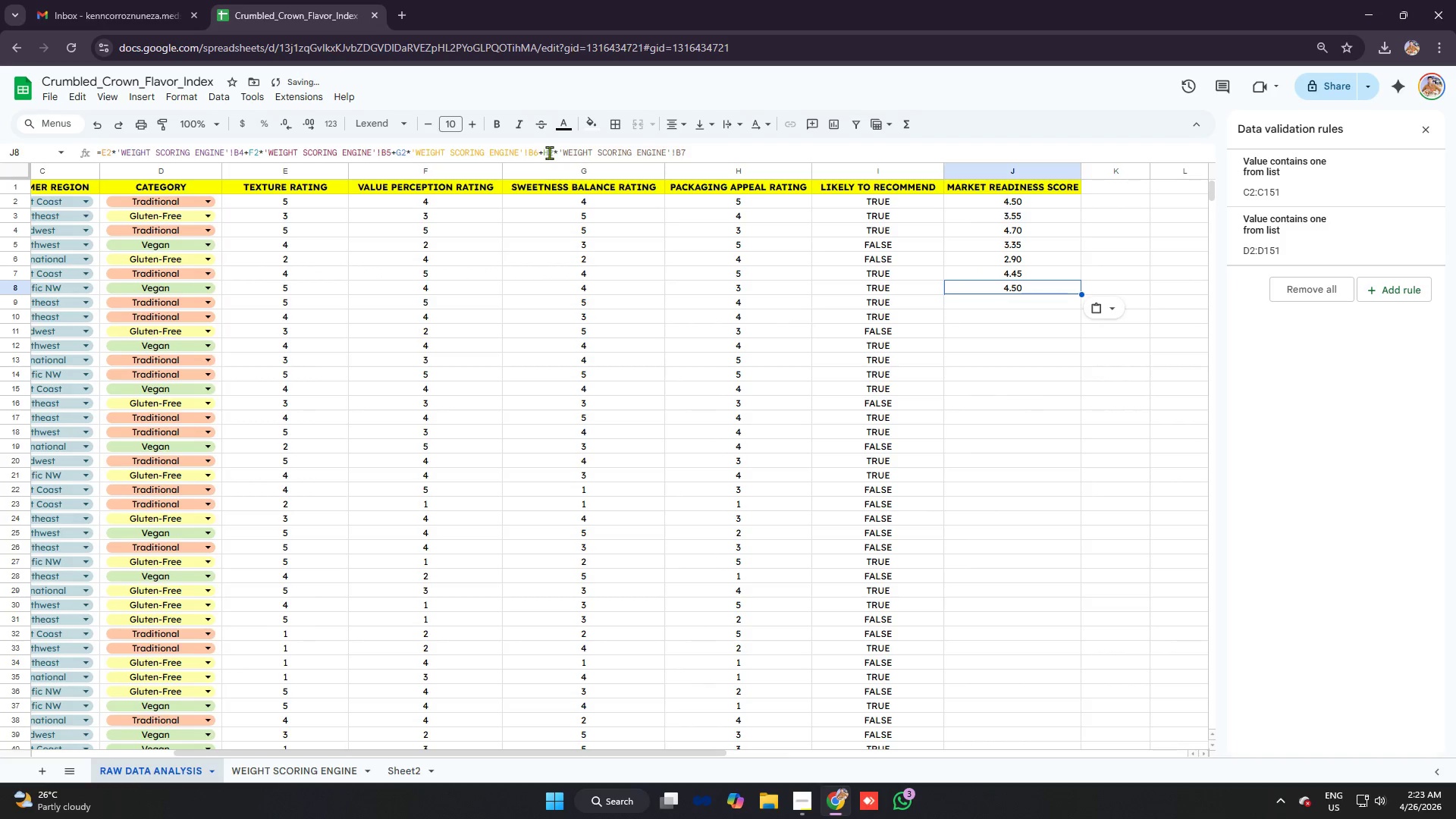 
left_click_drag(start_coordinate=[551, 152], to_coordinate=[548, 151])
 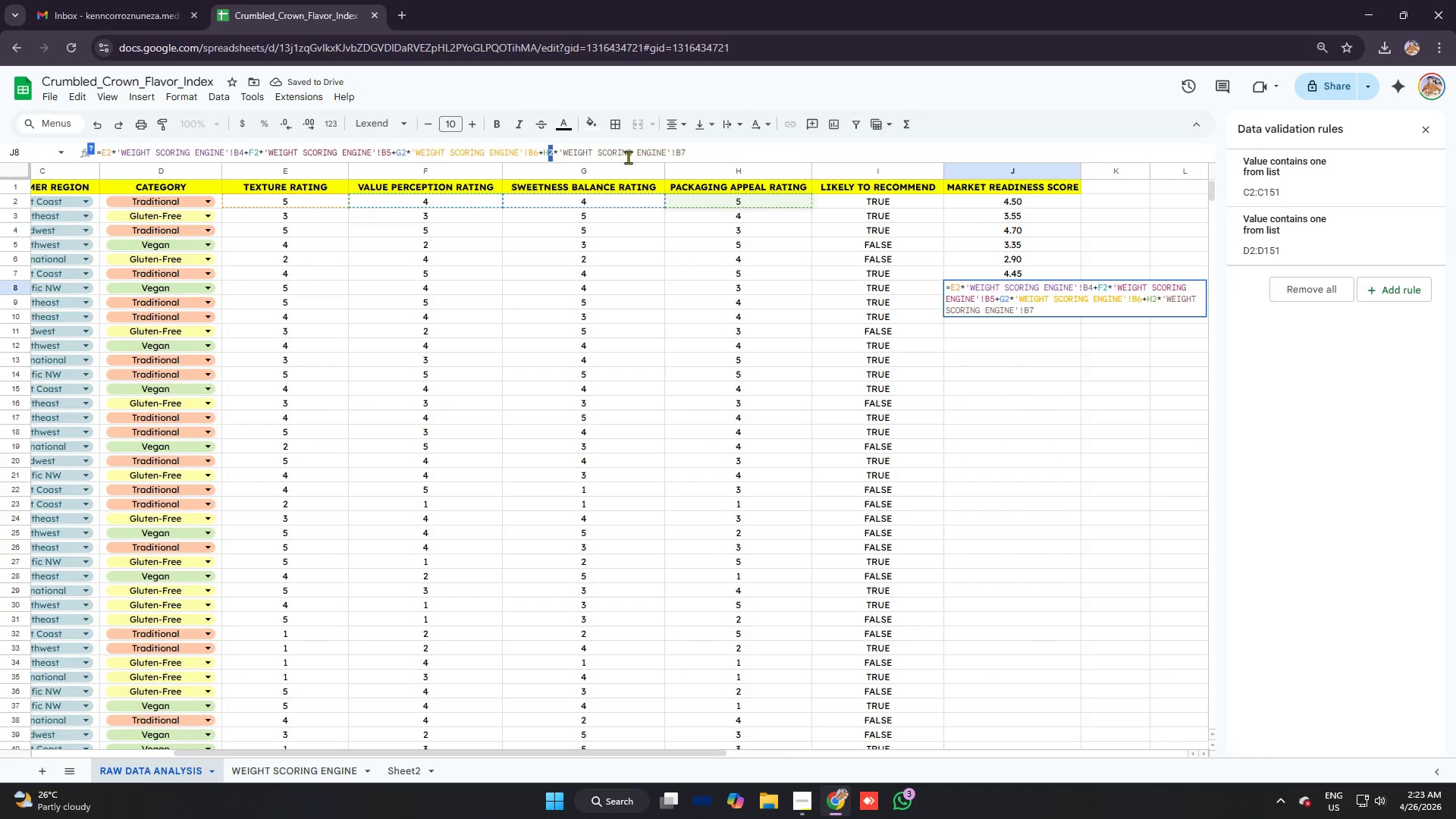 
key(8)
 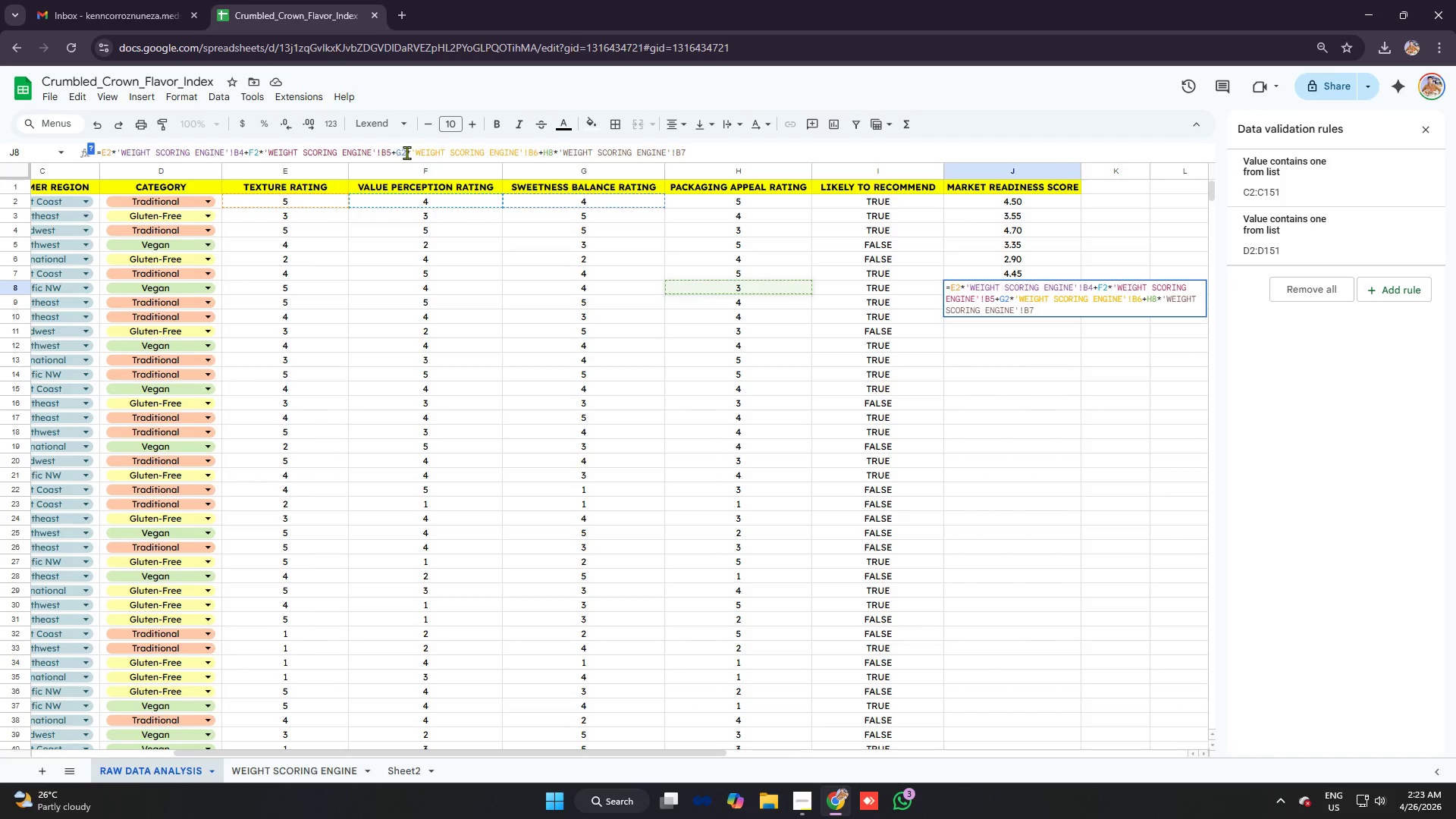 
left_click_drag(start_coordinate=[405, 151], to_coordinate=[400, 151])
 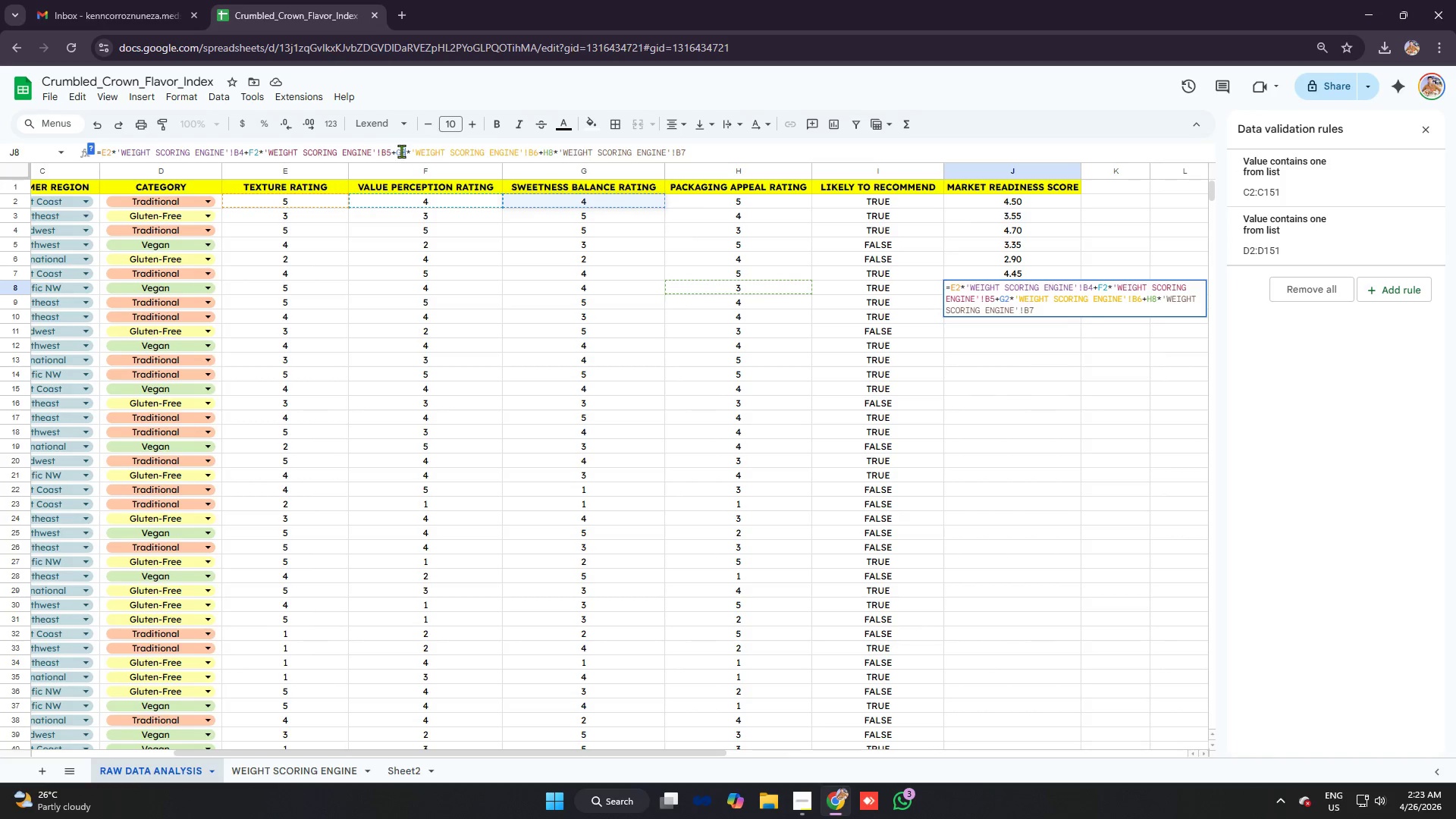 
type(88)
 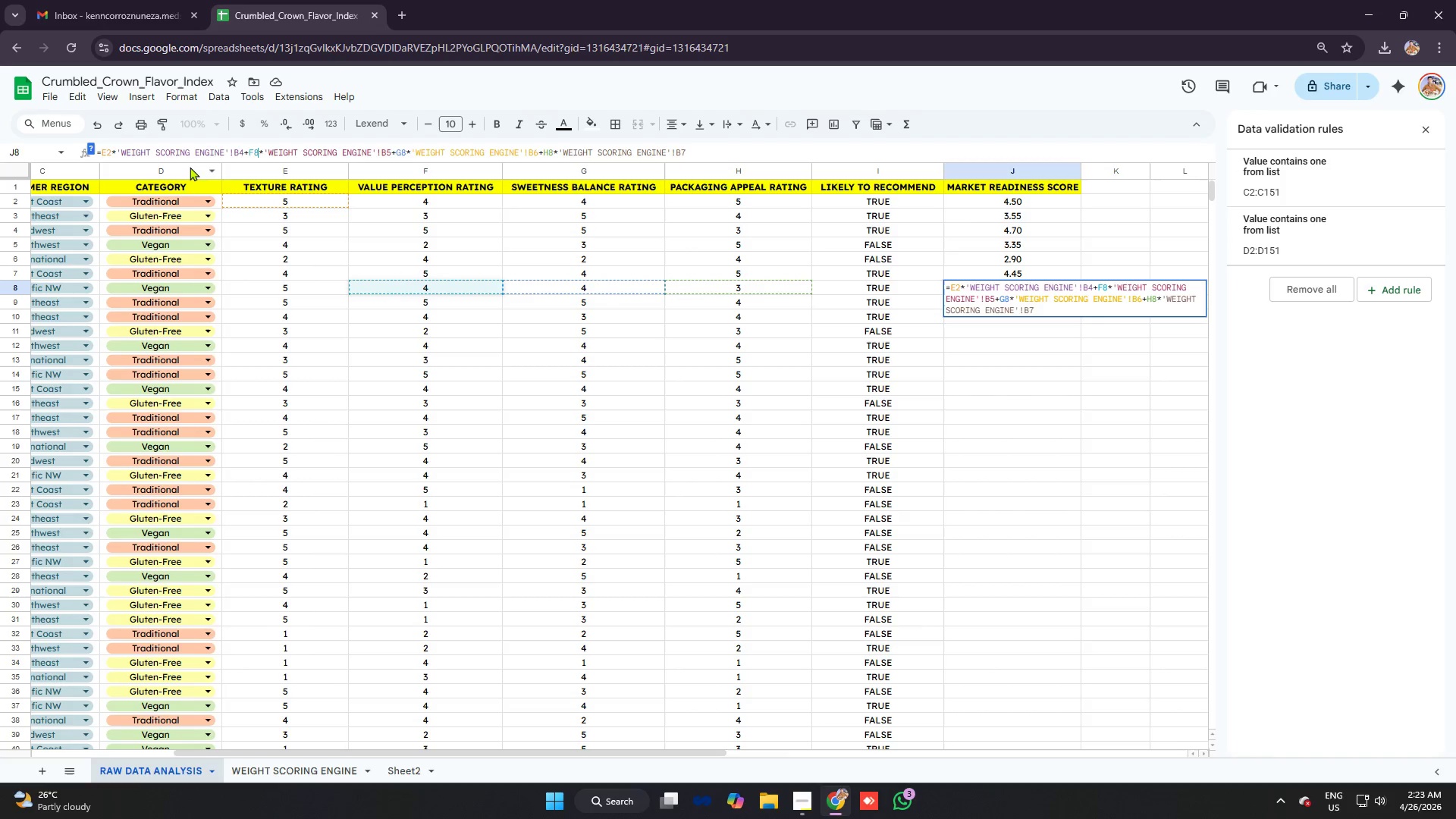 
left_click_drag(start_coordinate=[256, 152], to_coordinate=[253, 150])
 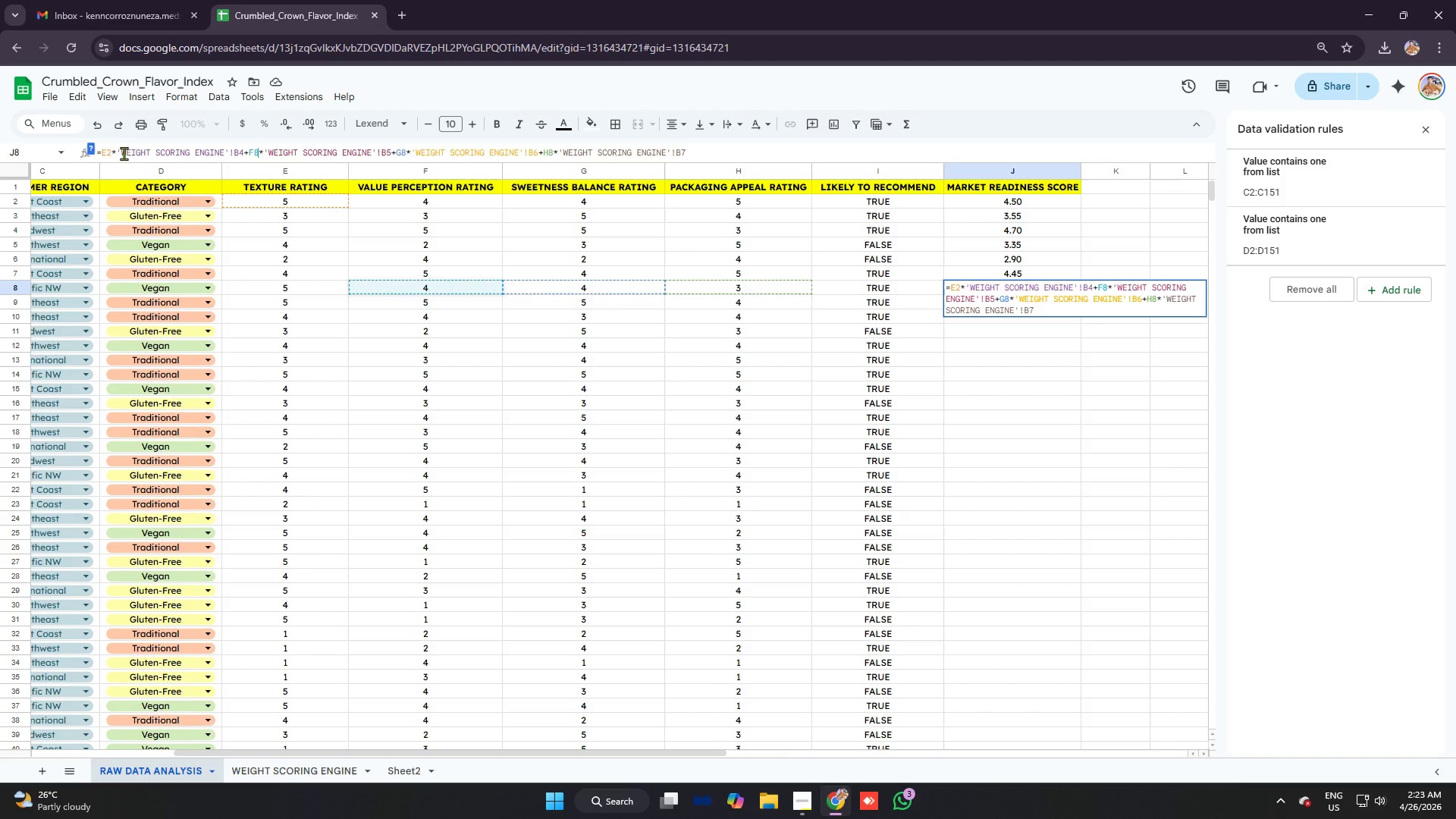 
left_click_drag(start_coordinate=[110, 150], to_coordinate=[105, 149])
 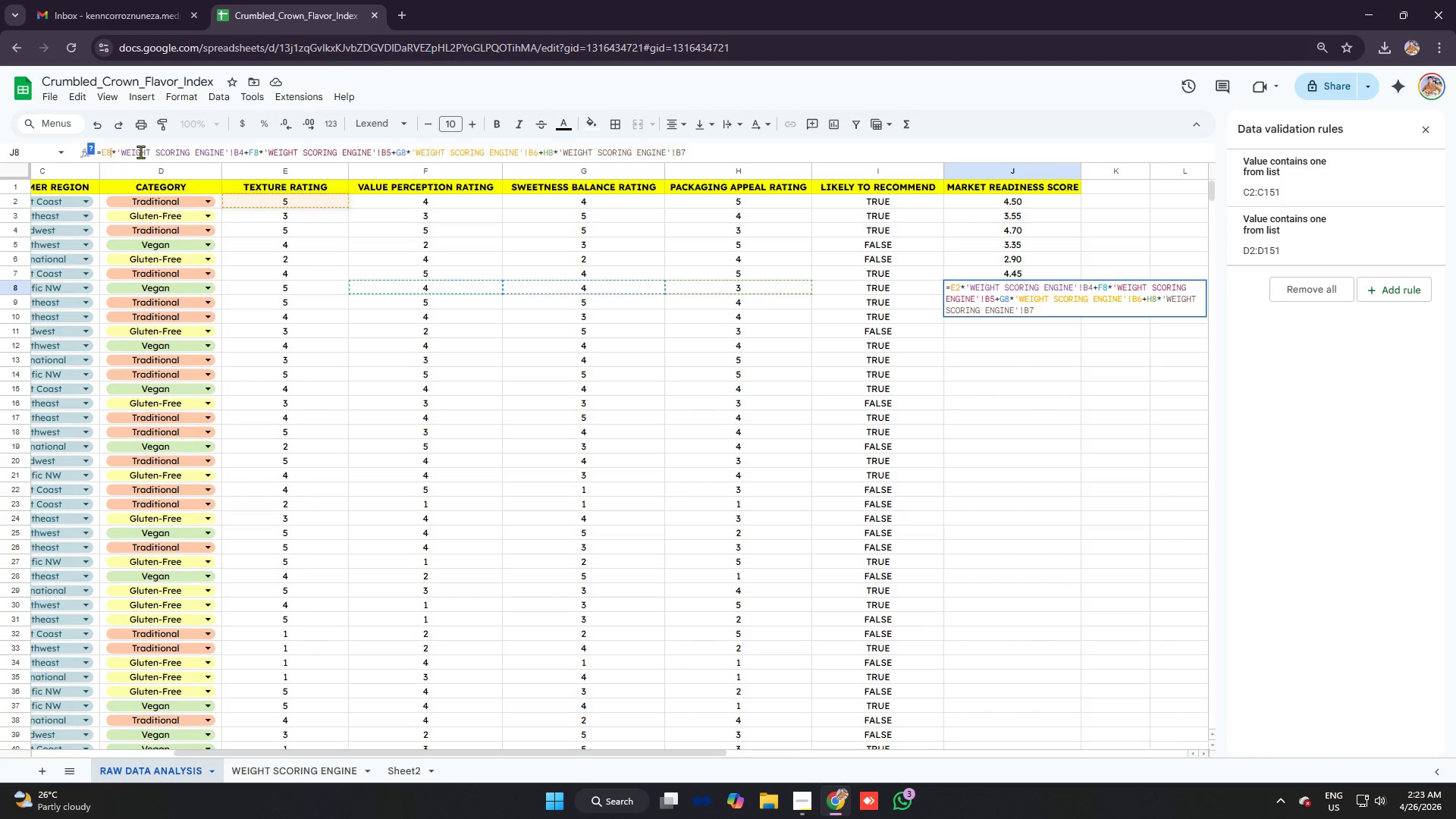 
key(8)
 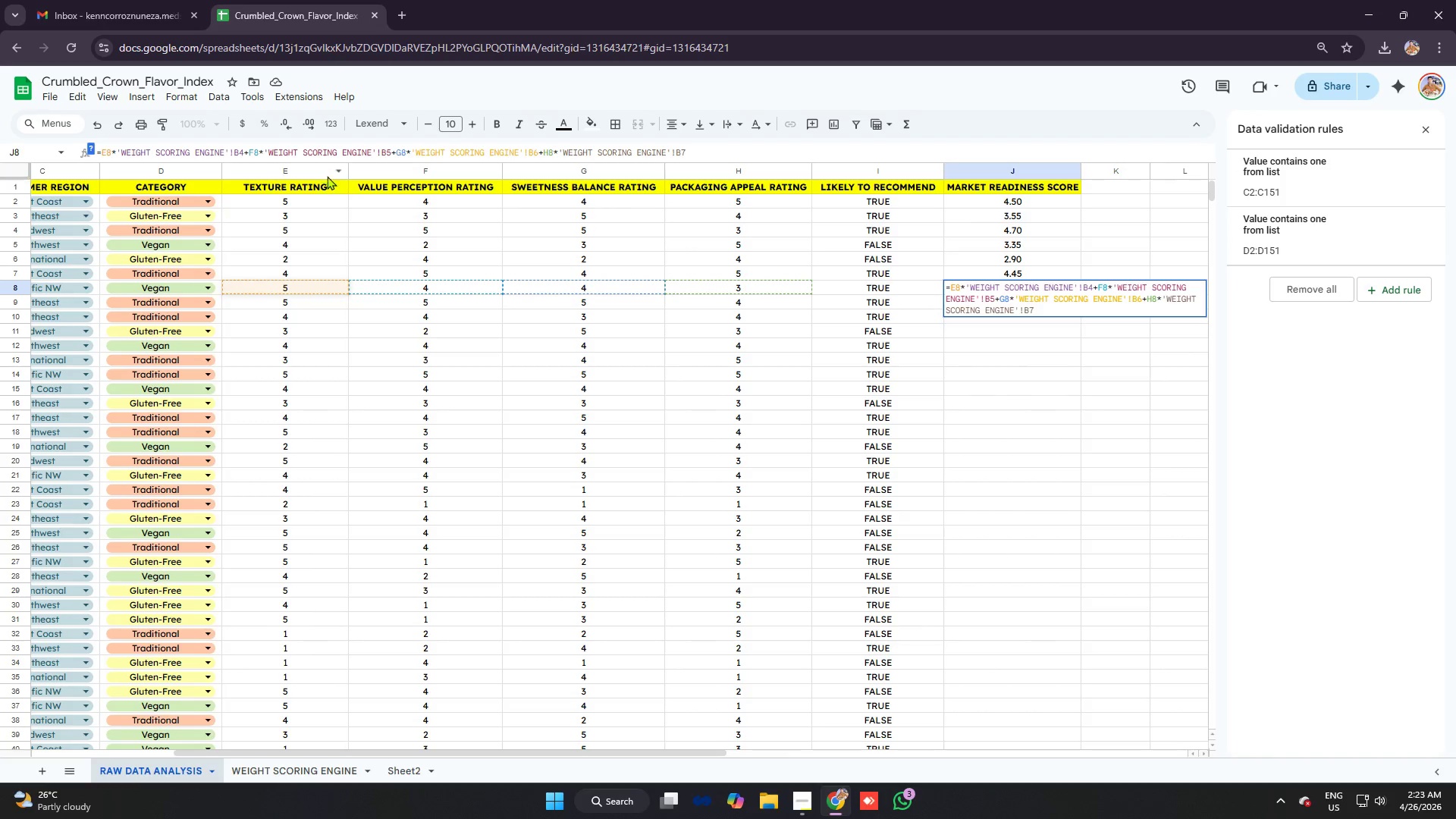 
key(Enter)
 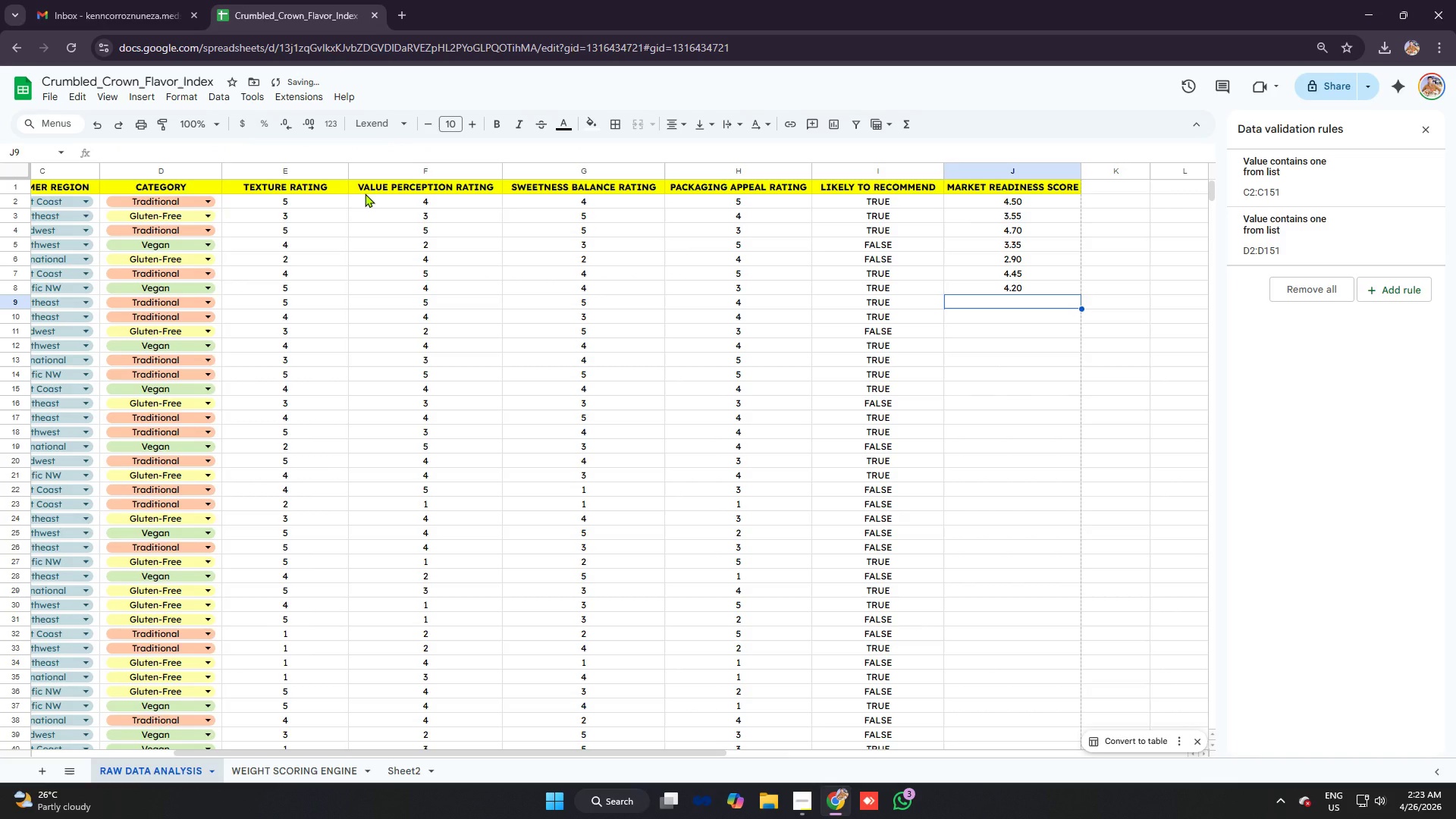 
key(Control+ControlLeft)
 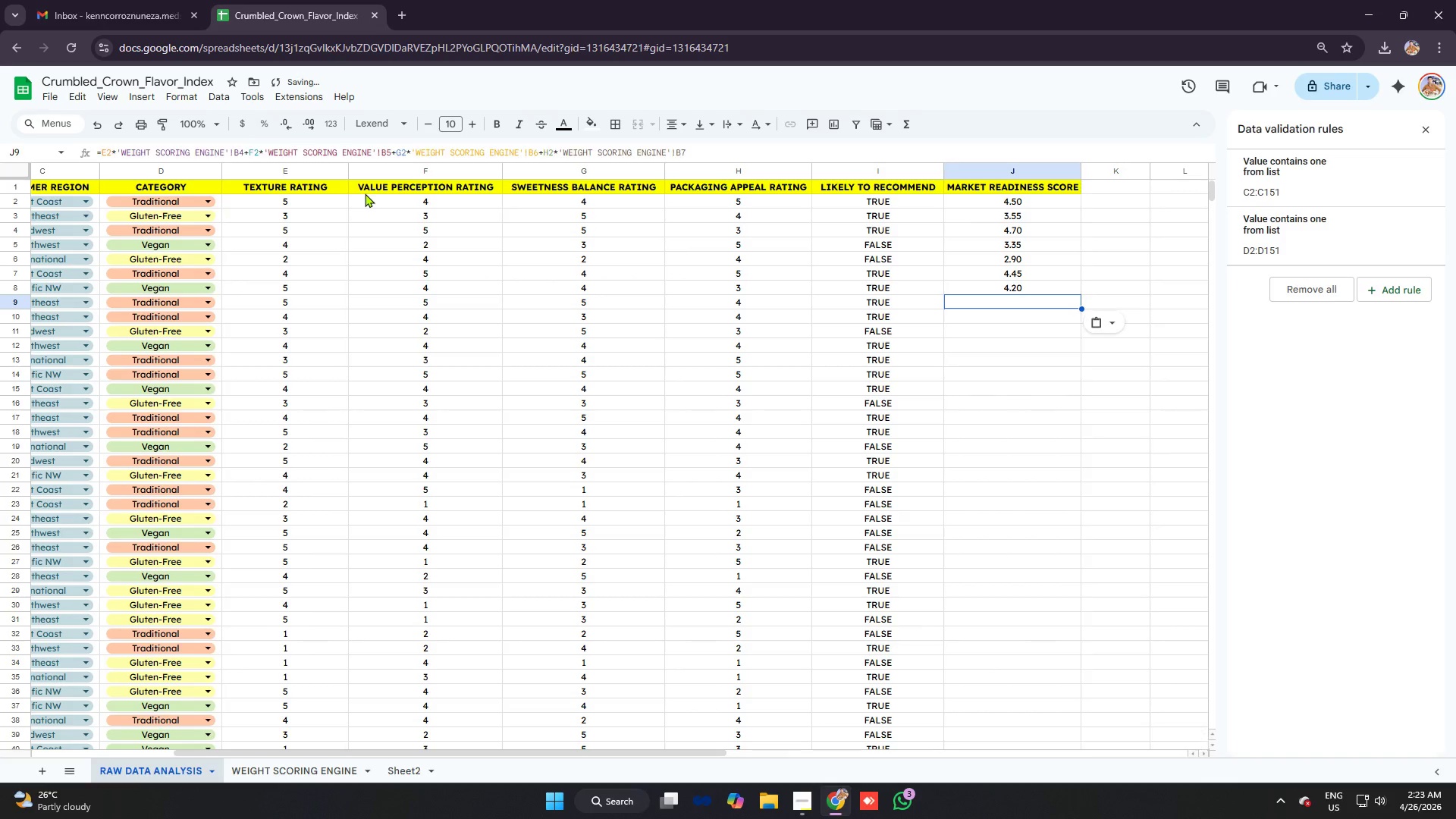 
key(Control+V)
 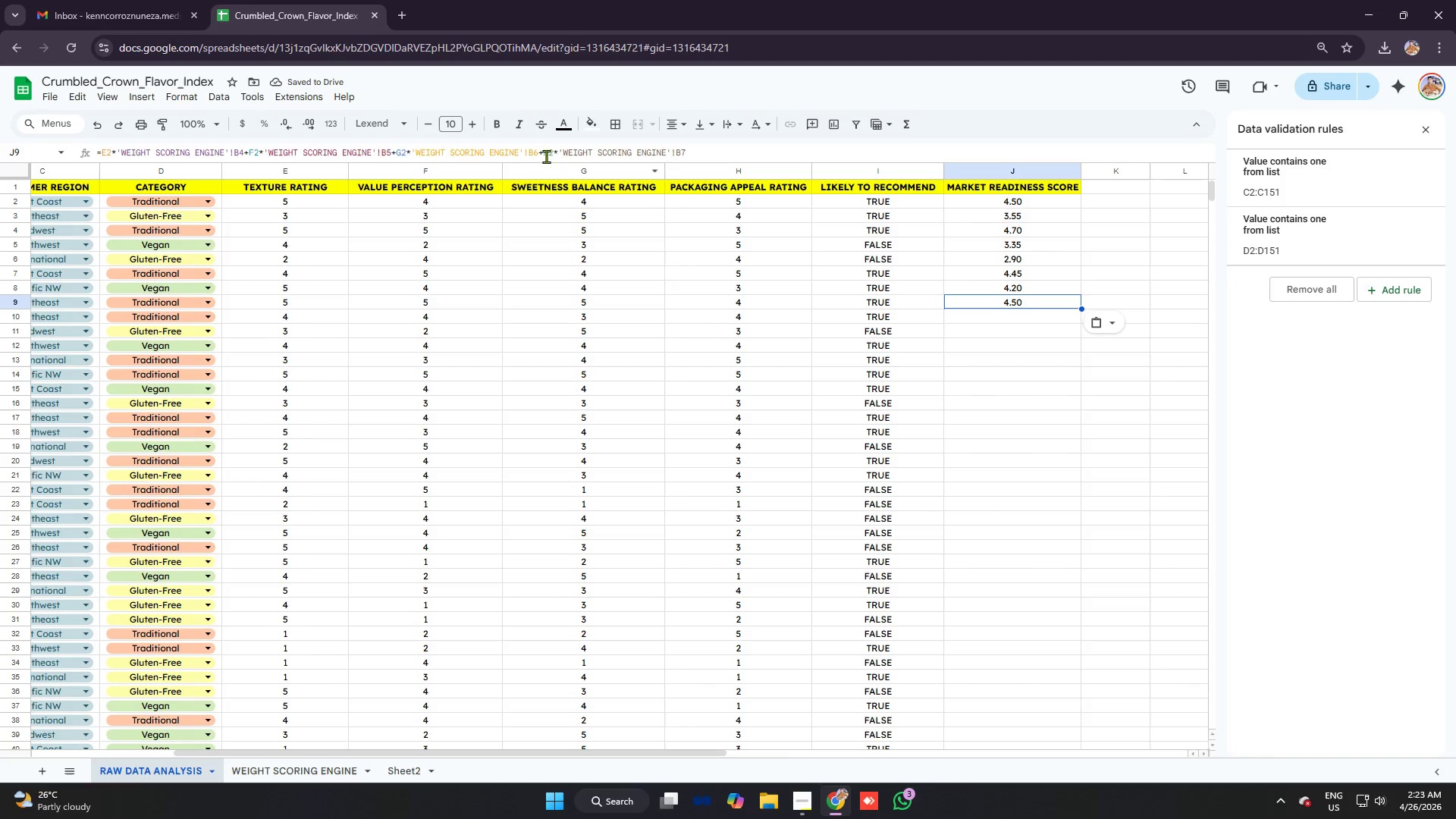 
left_click([539, 149])
 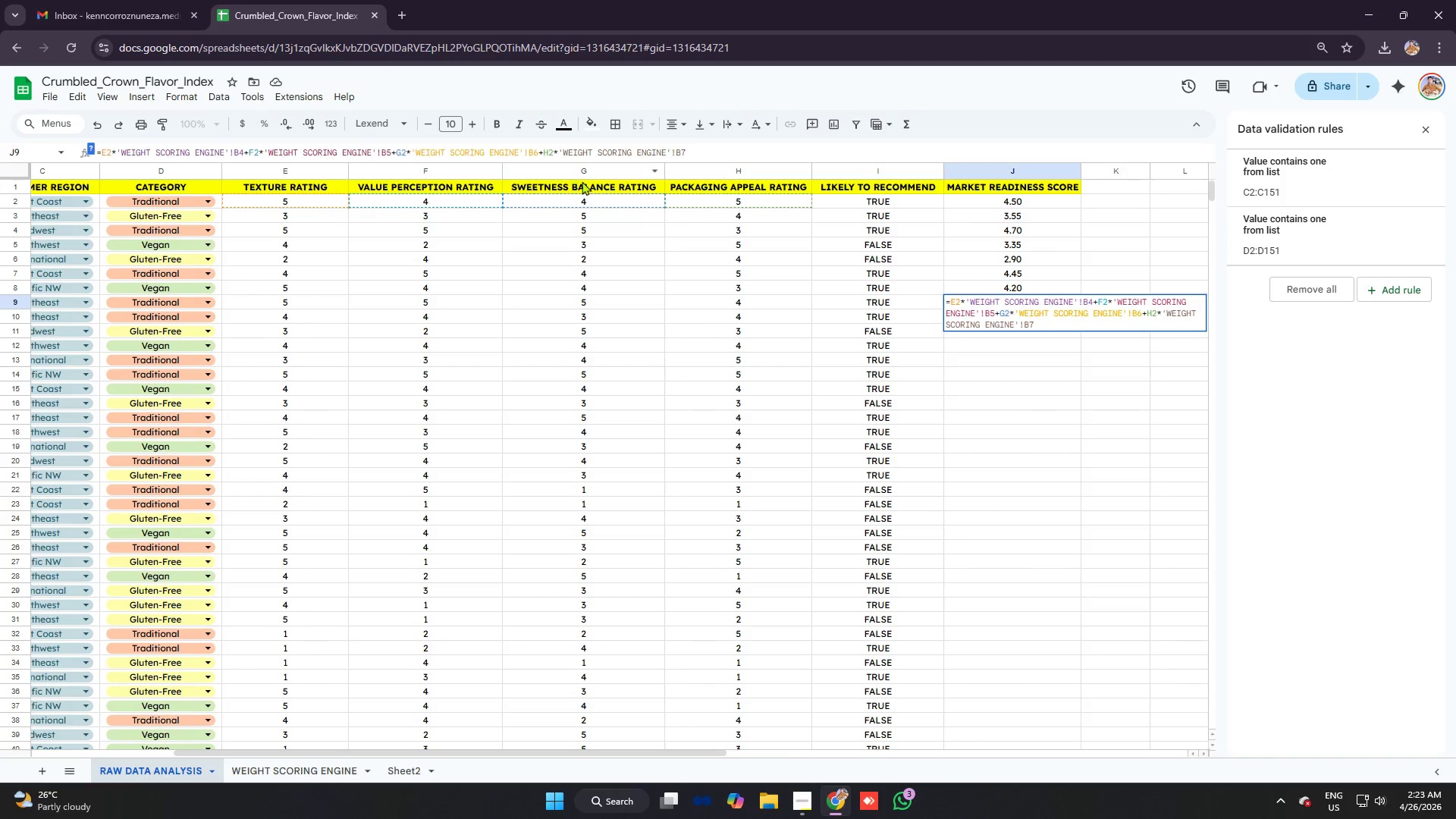 
key(Space)
 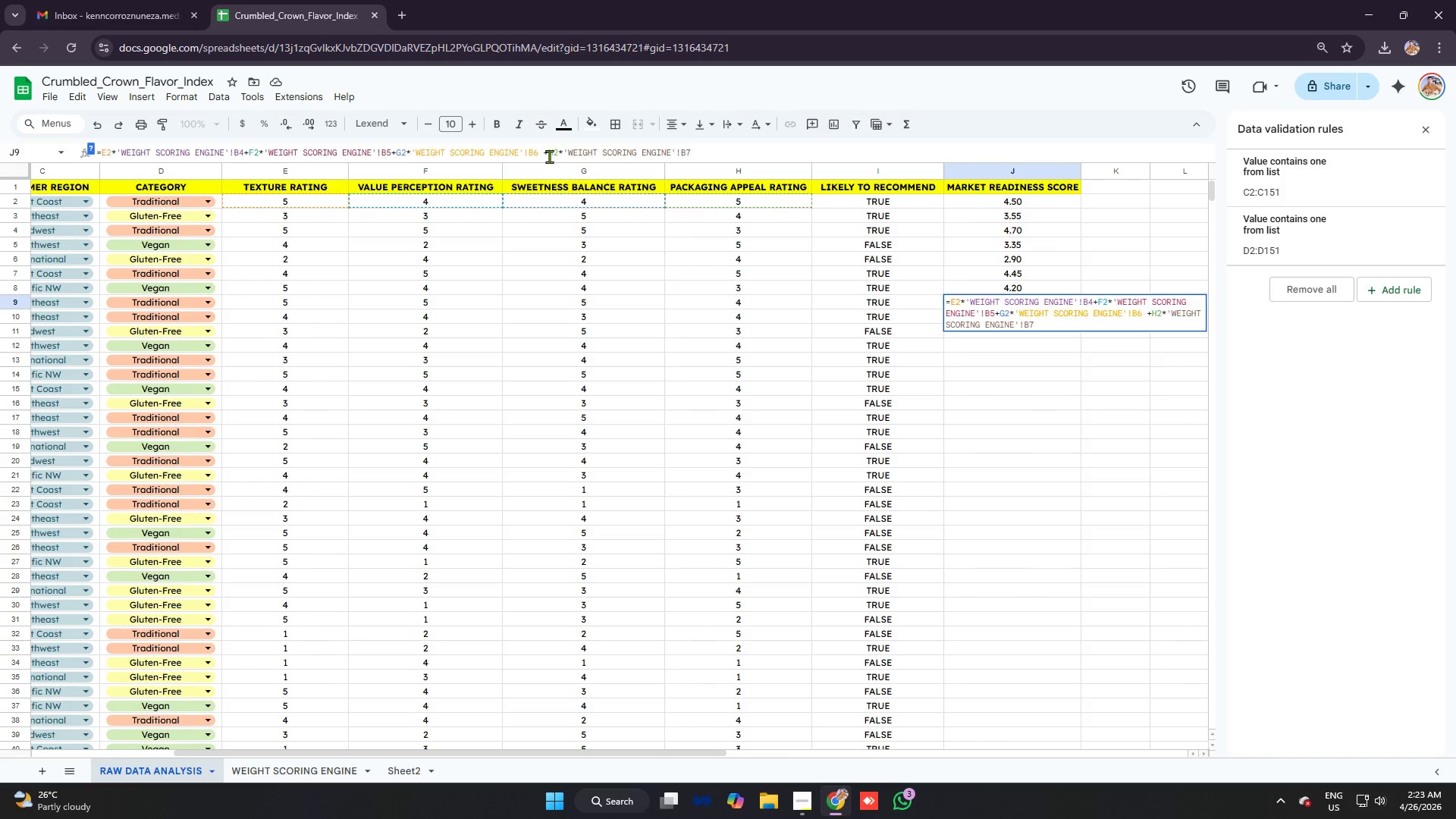 
left_click([548, 154])
 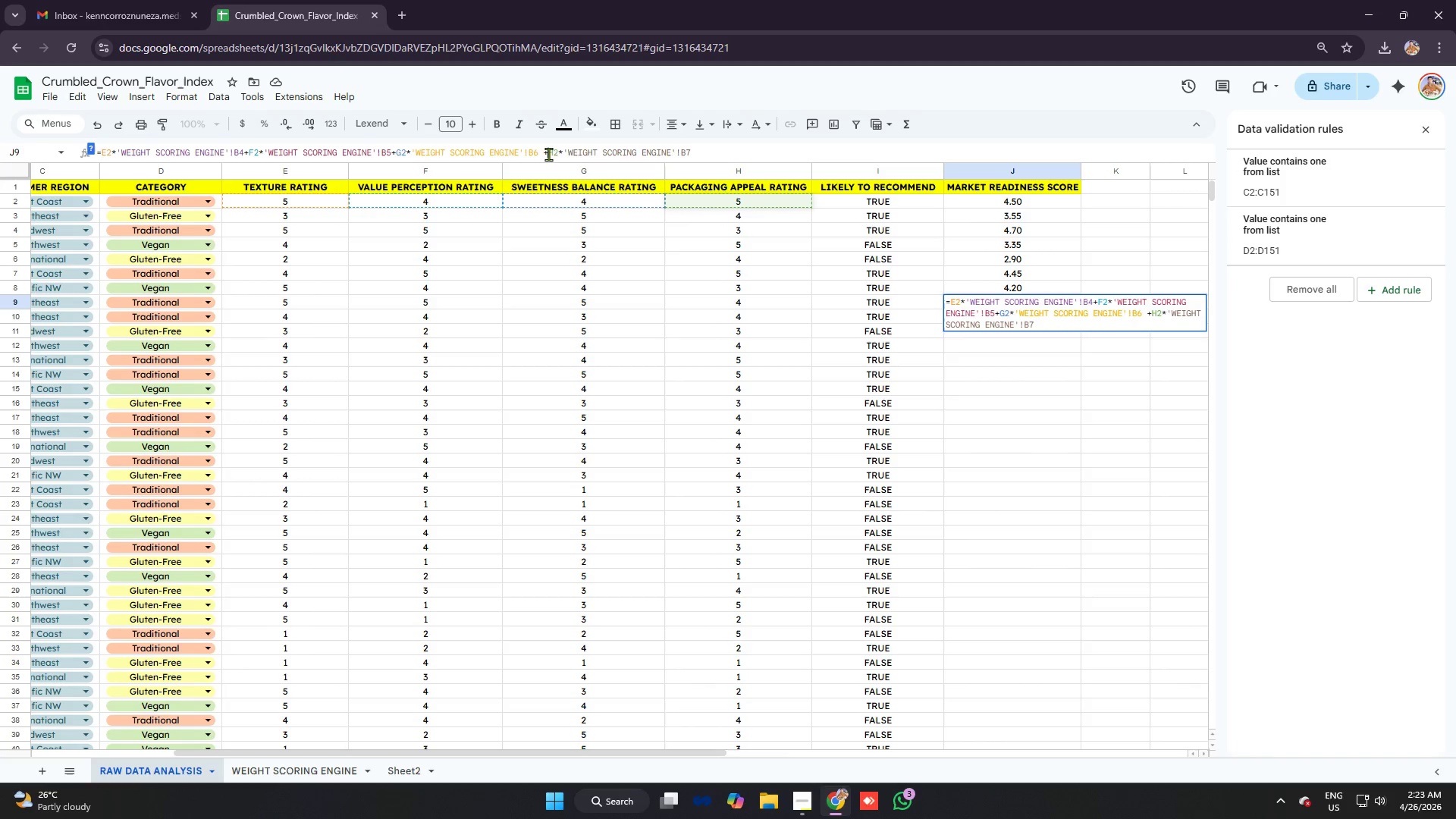 
key(Space)
 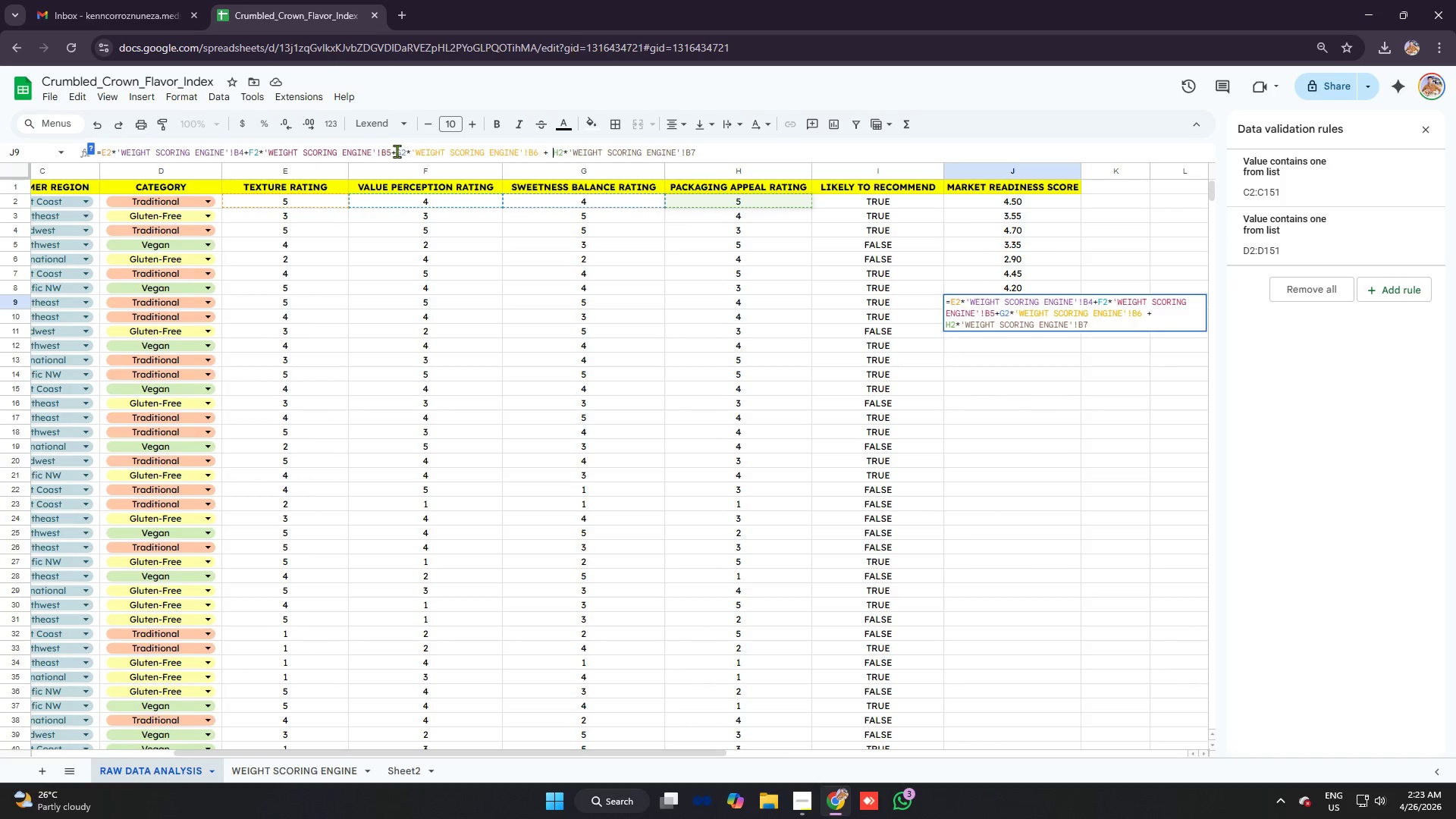 
left_click([392, 149])
 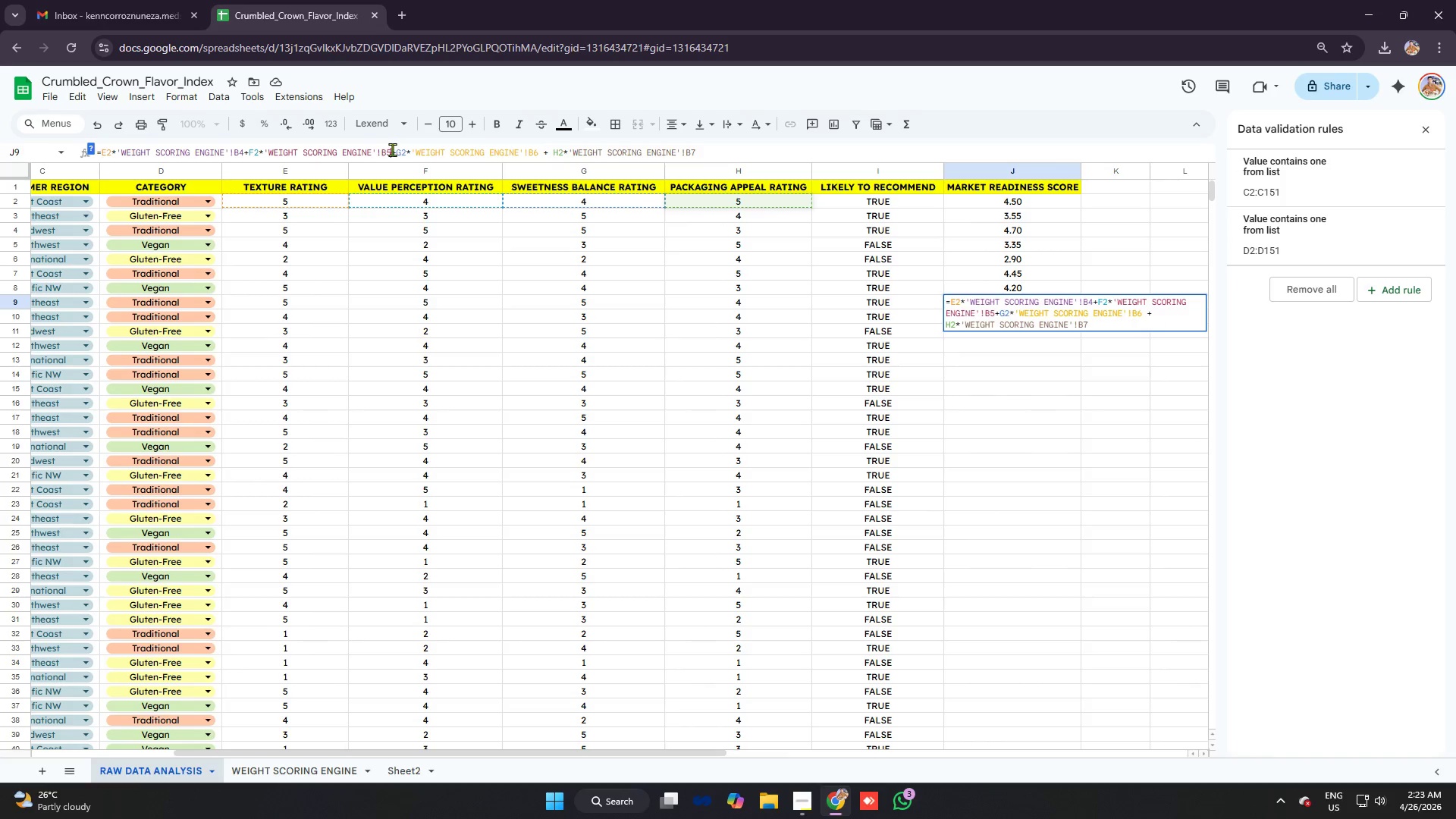 
key(Space)
 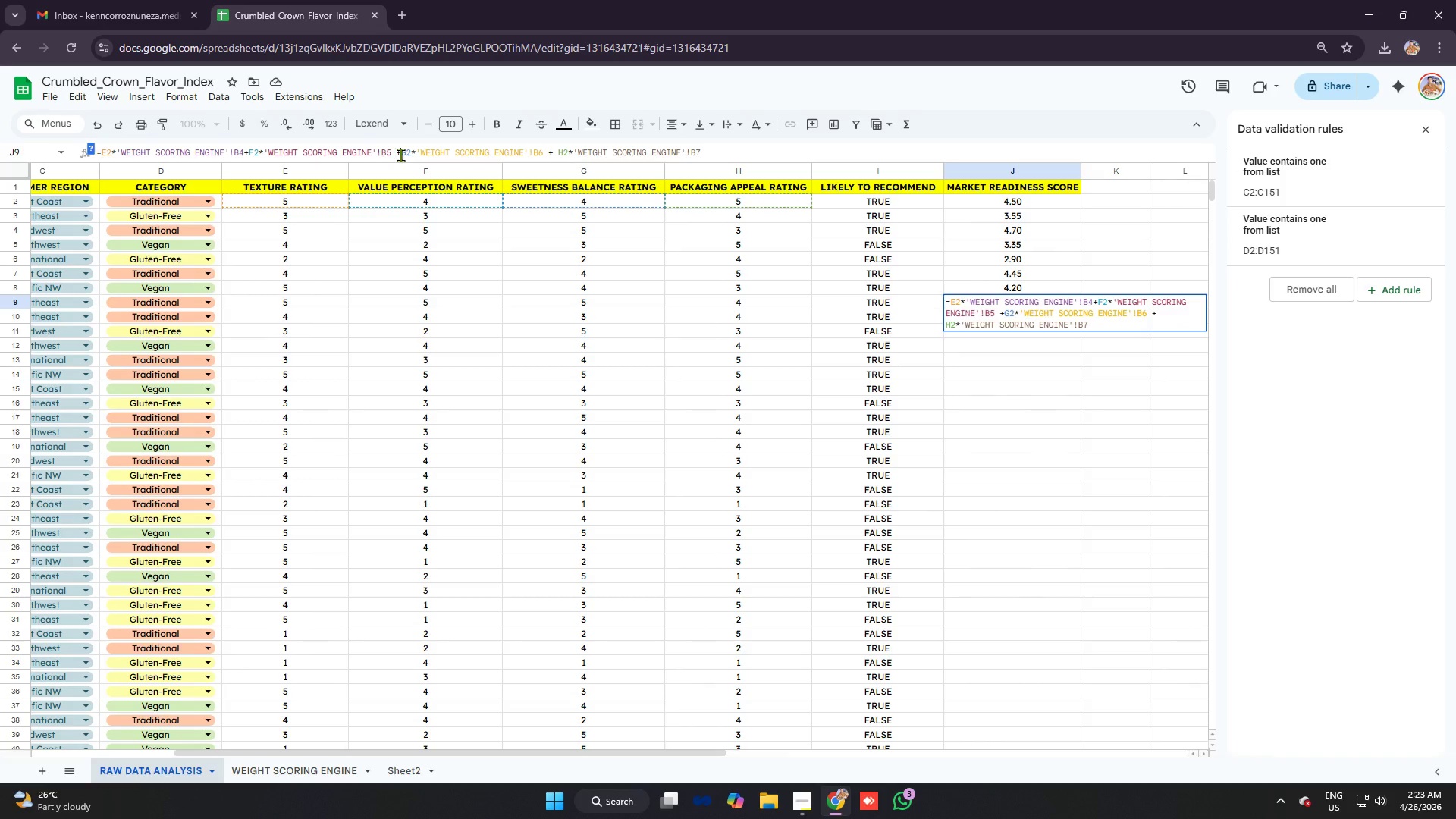 
left_click([400, 155])
 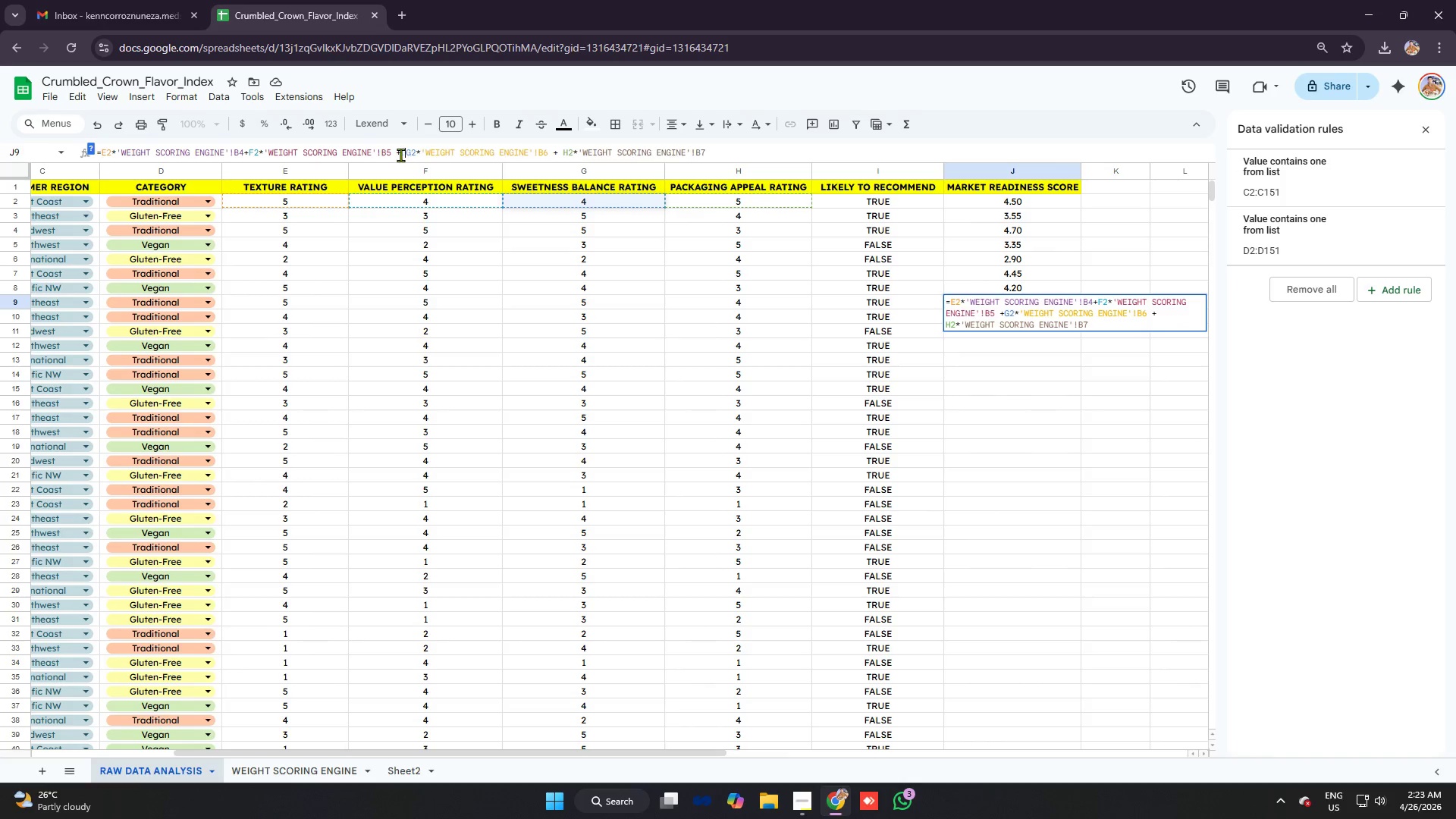 
key(Space)
 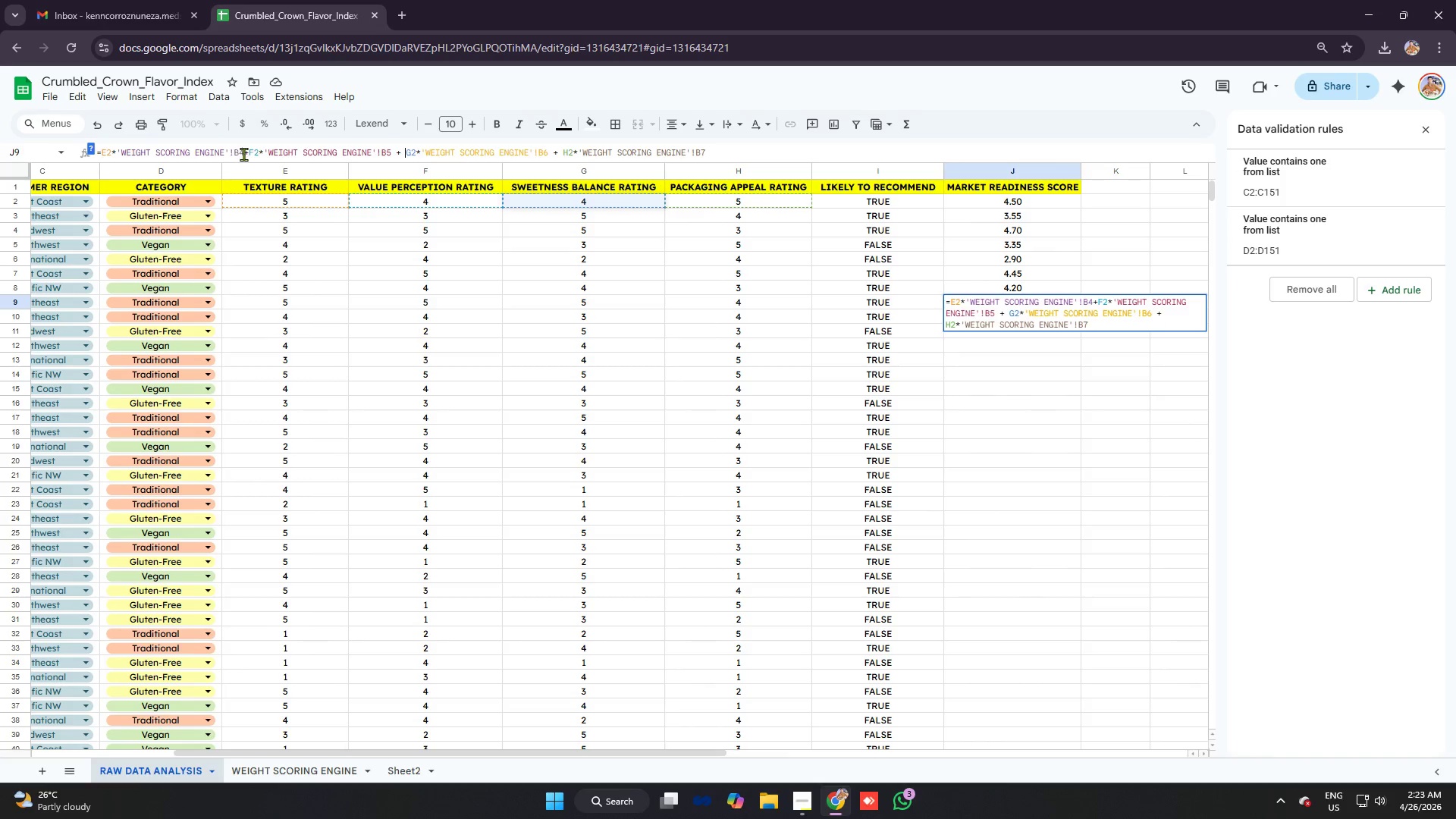 
left_click([246, 152])
 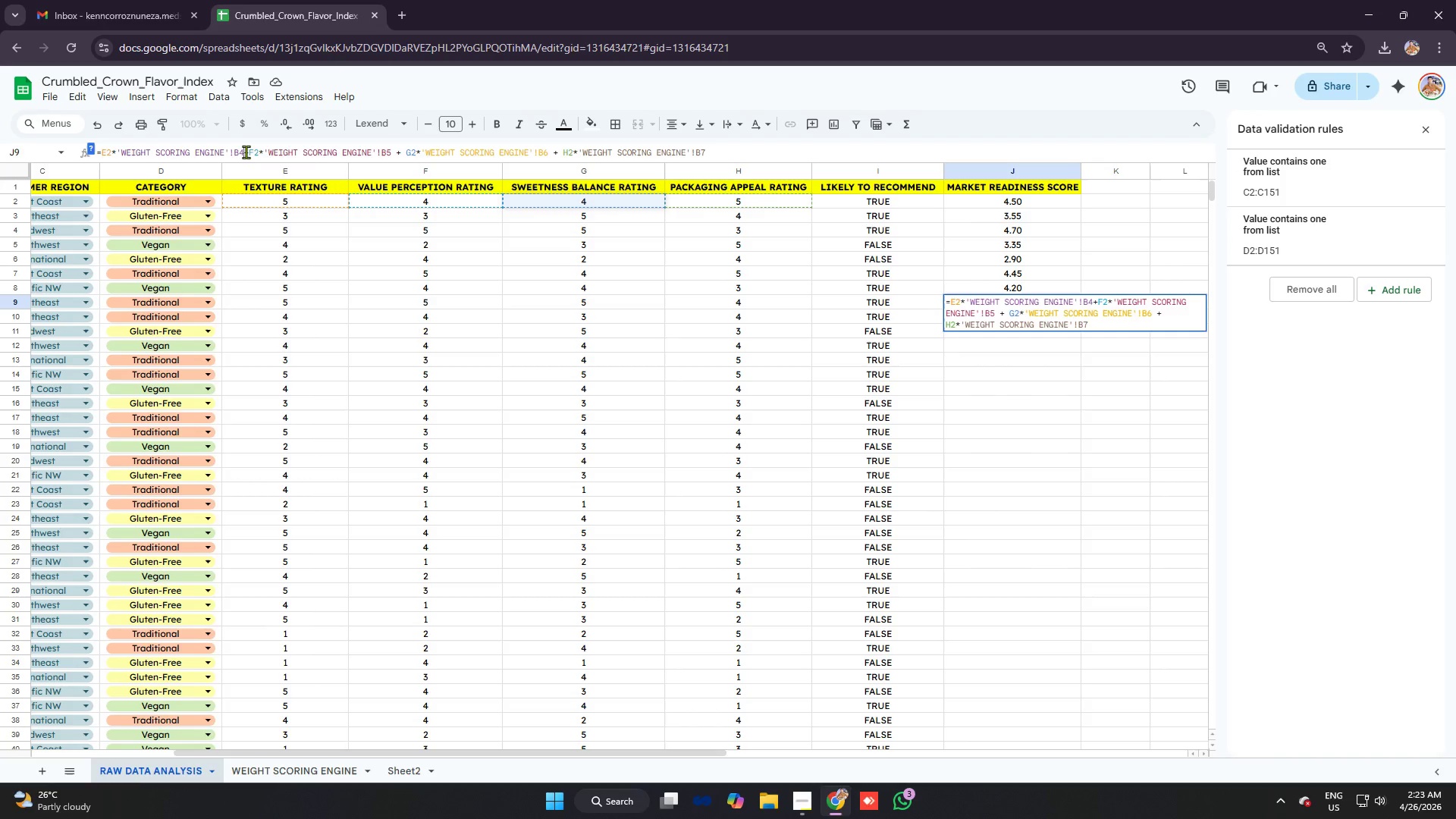 
key(Space)
 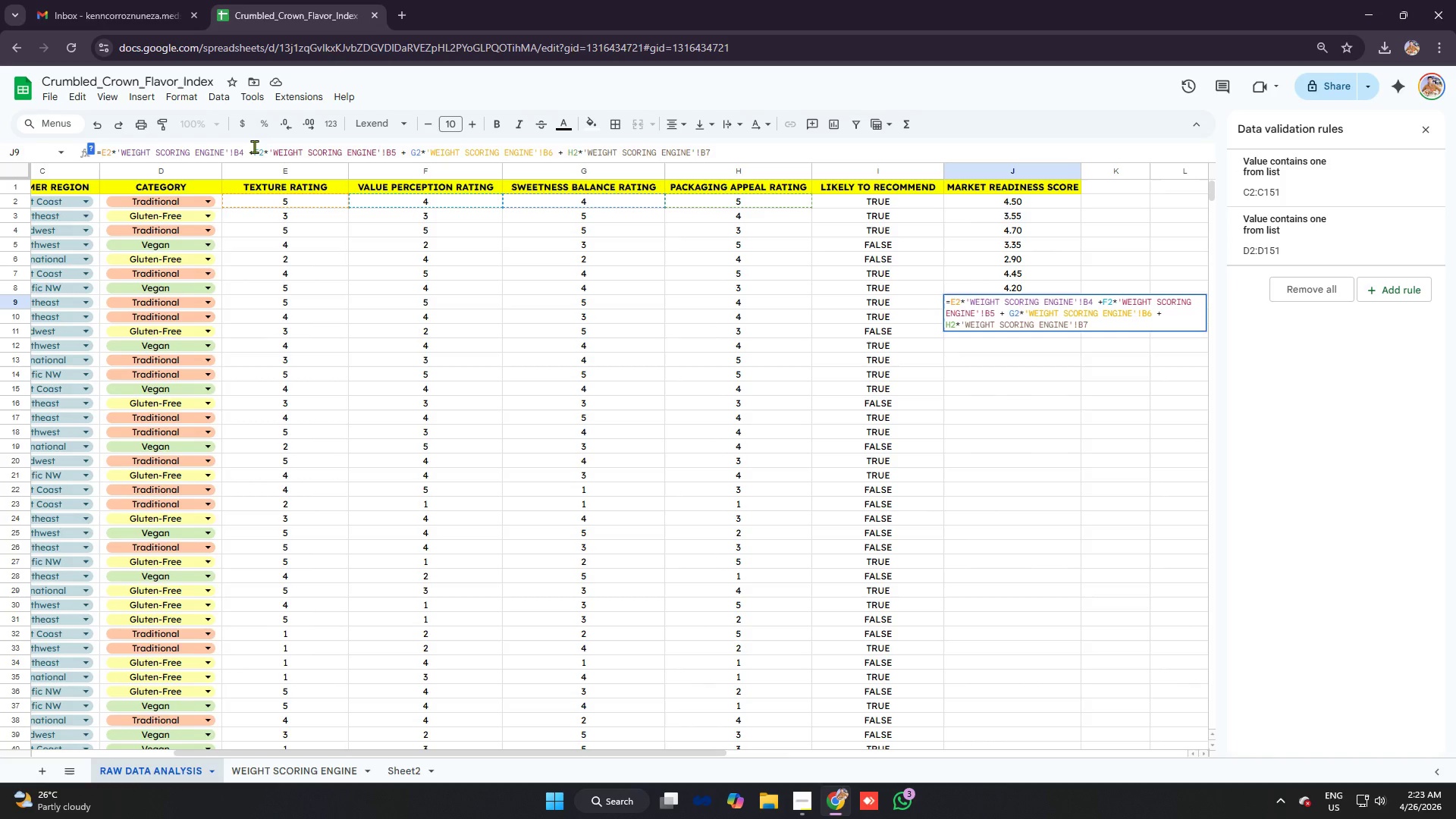 
left_click([254, 146])
 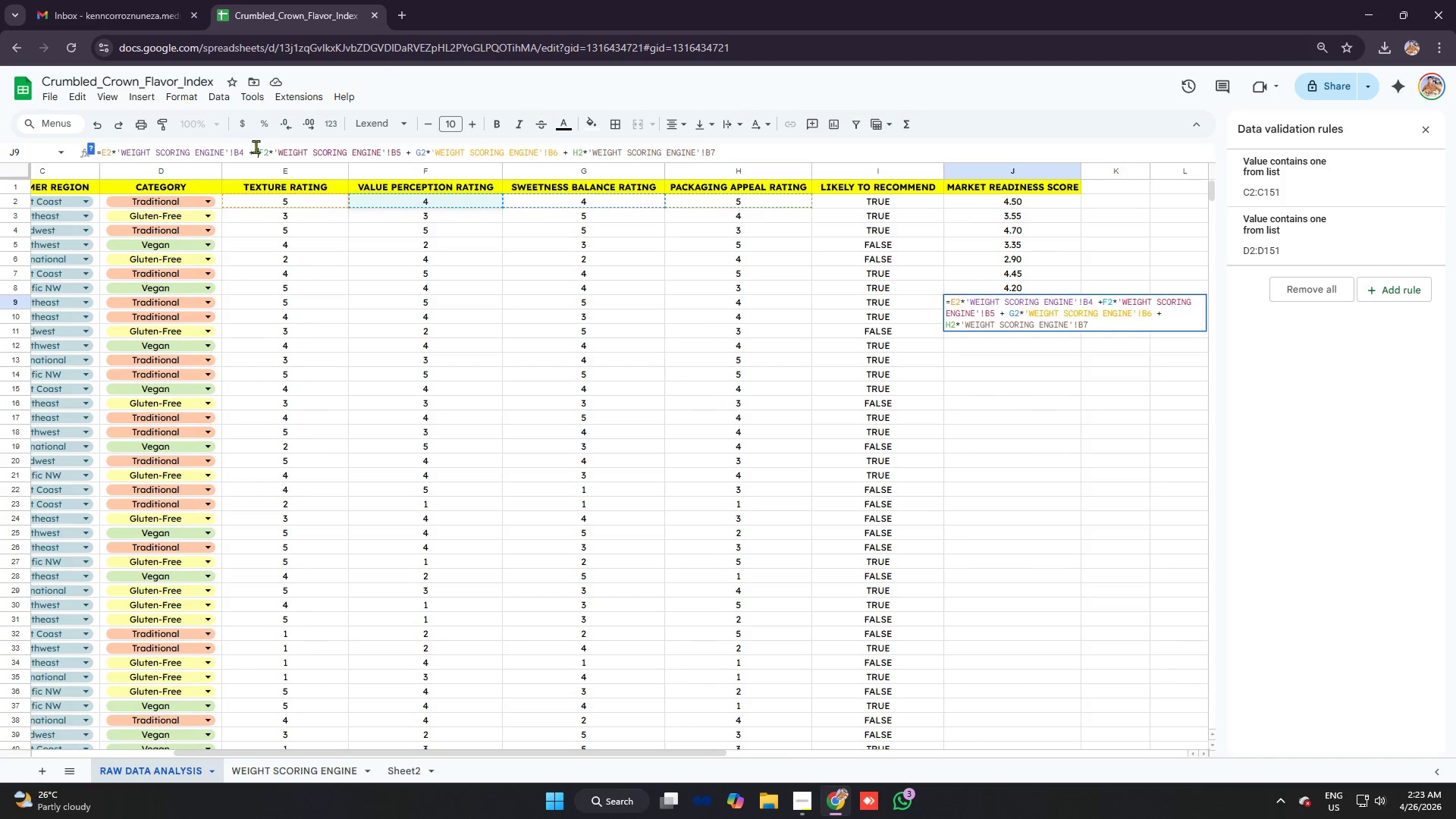 
key(Space)
 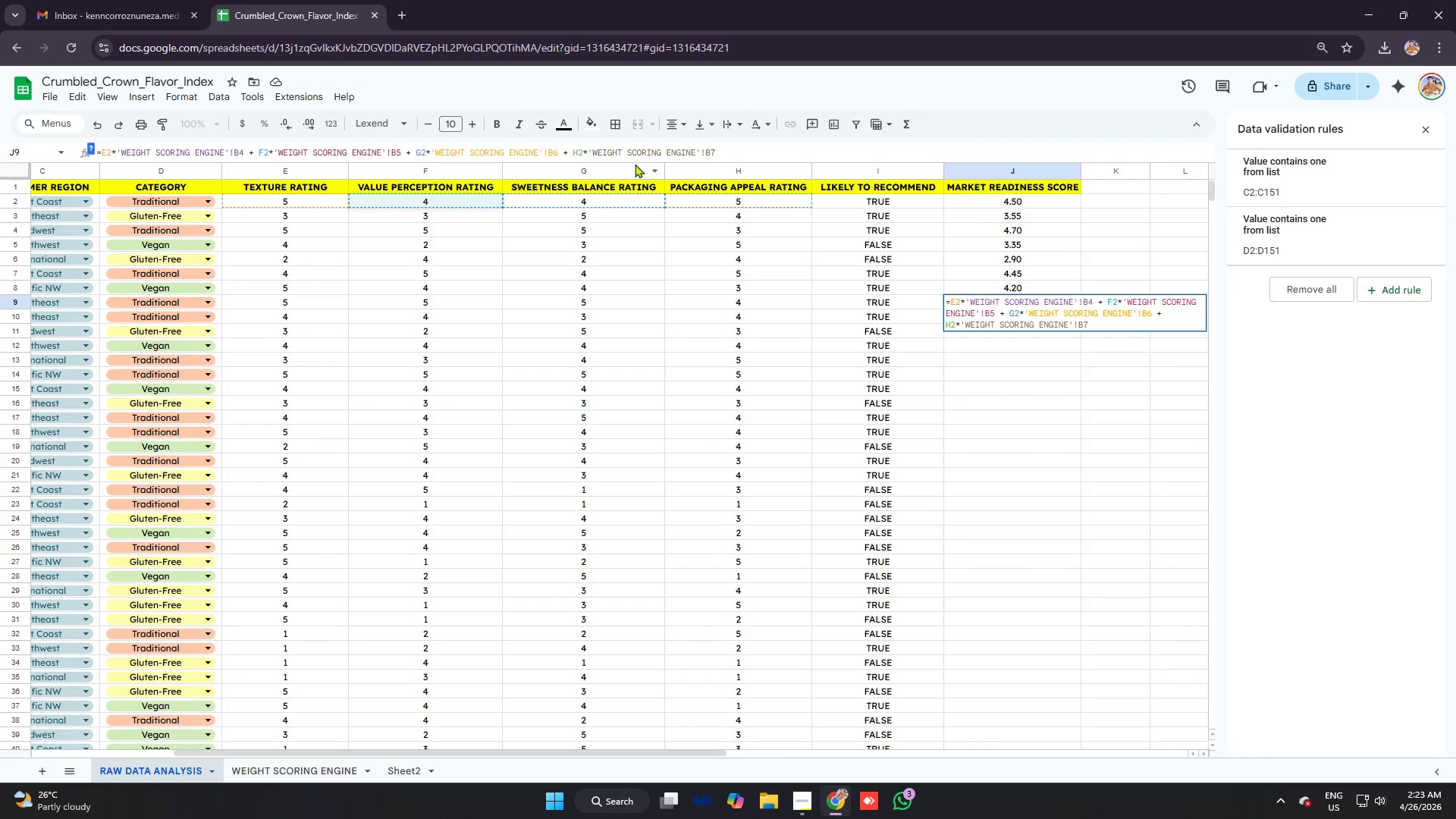 
wait(6.55)
 